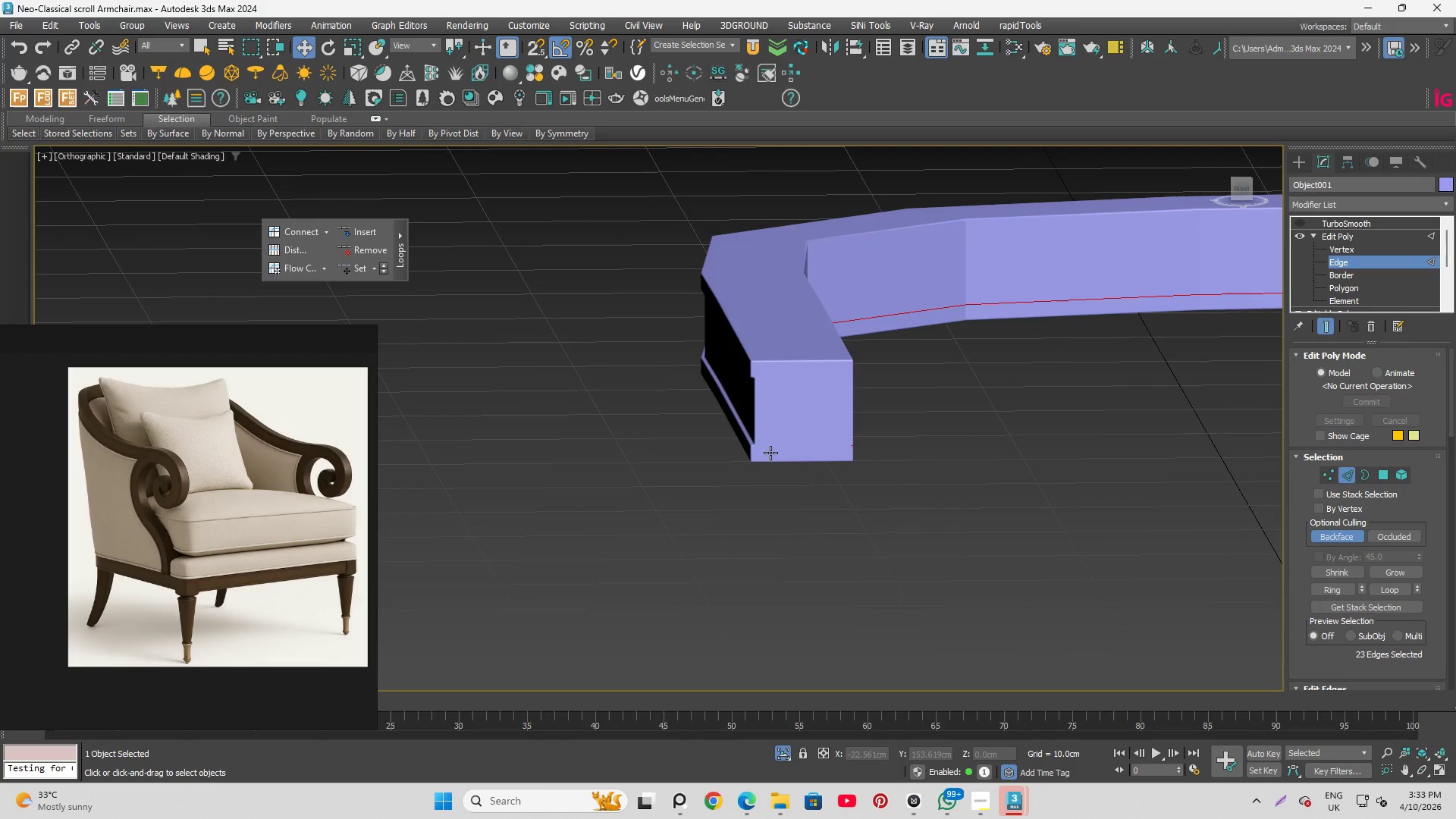 
scroll: coordinate [807, 381], scroll_direction: up, amount: 4.0
 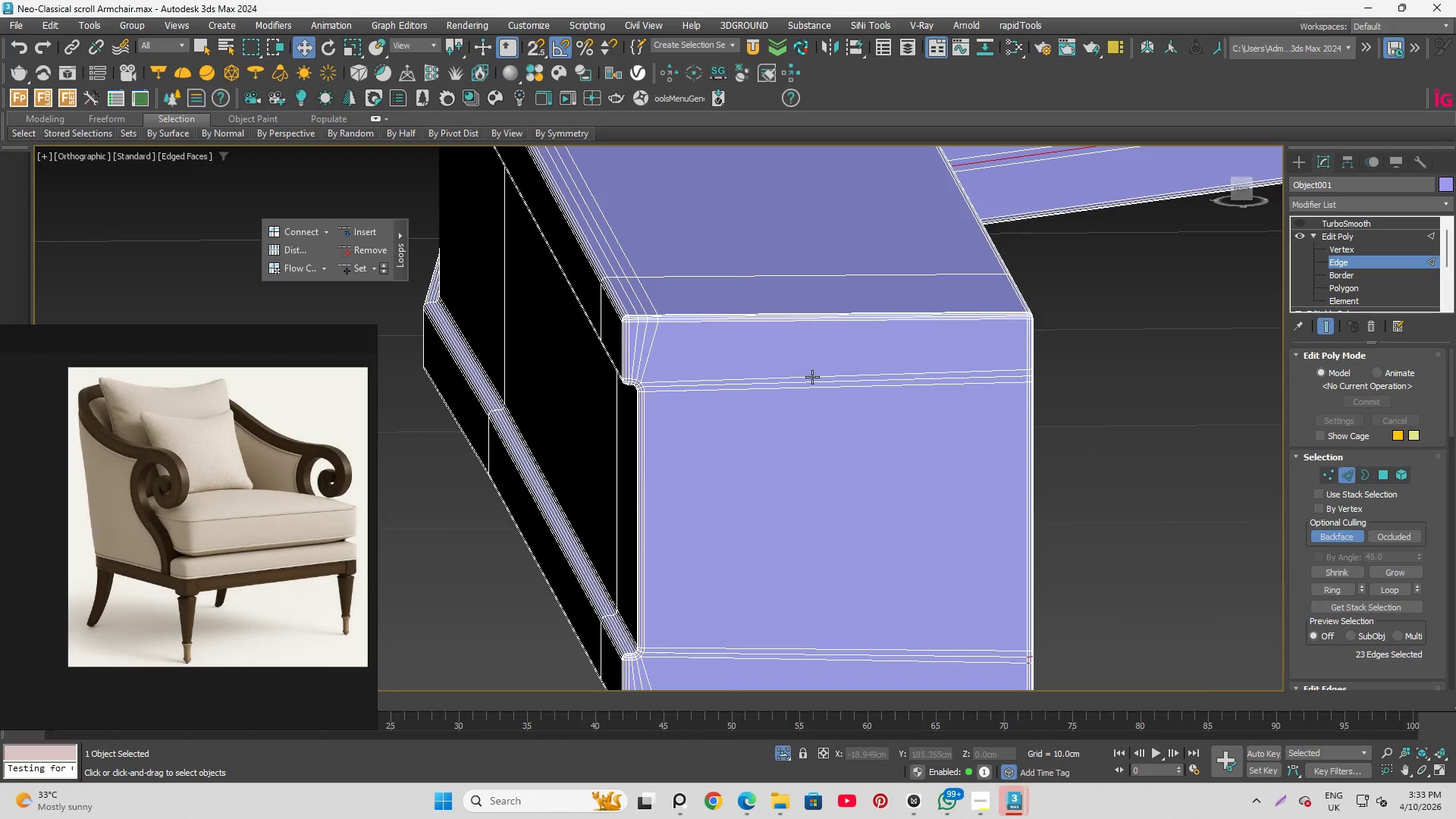 
key(Control+S)
 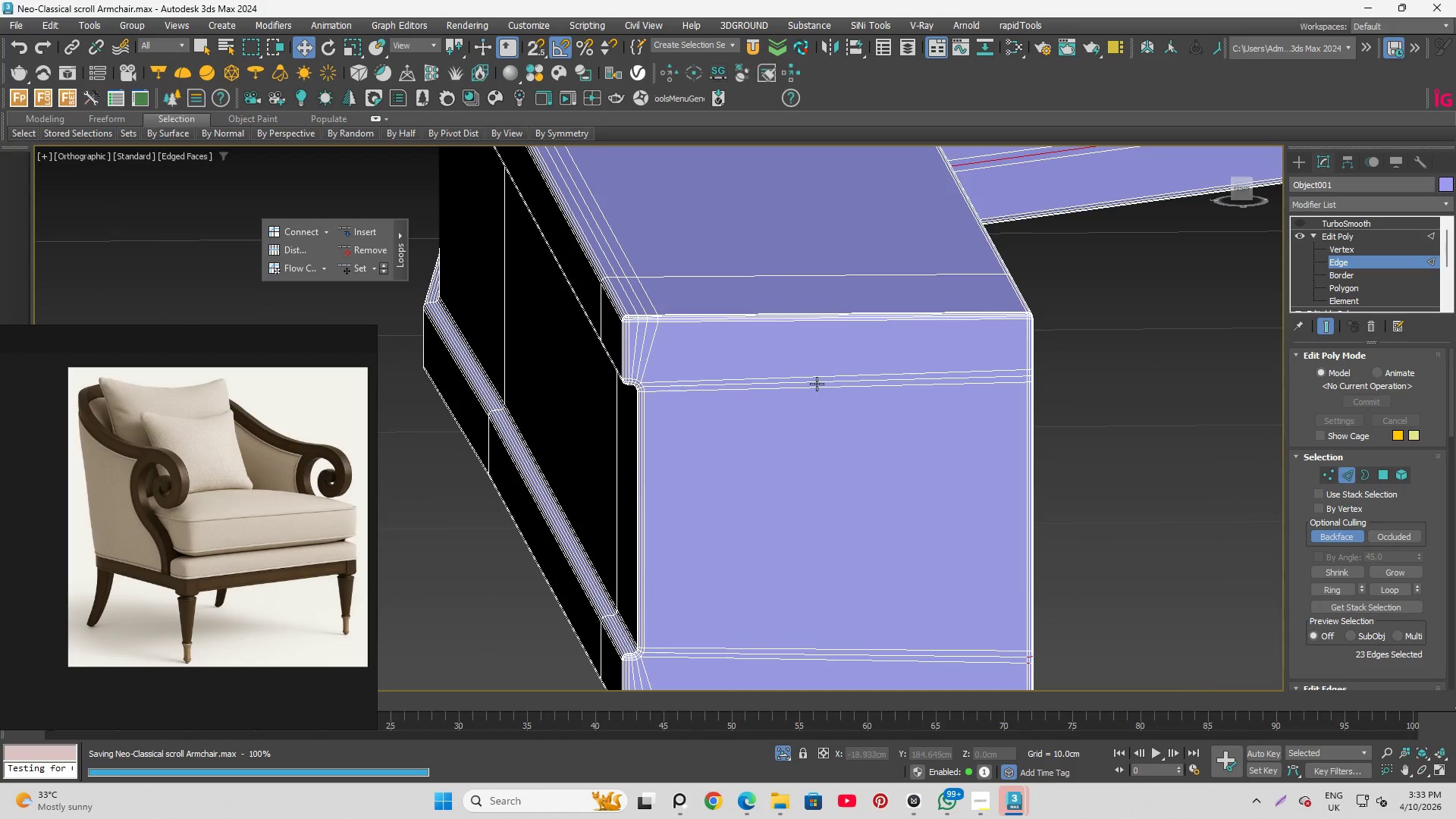 
left_click([814, 381])
 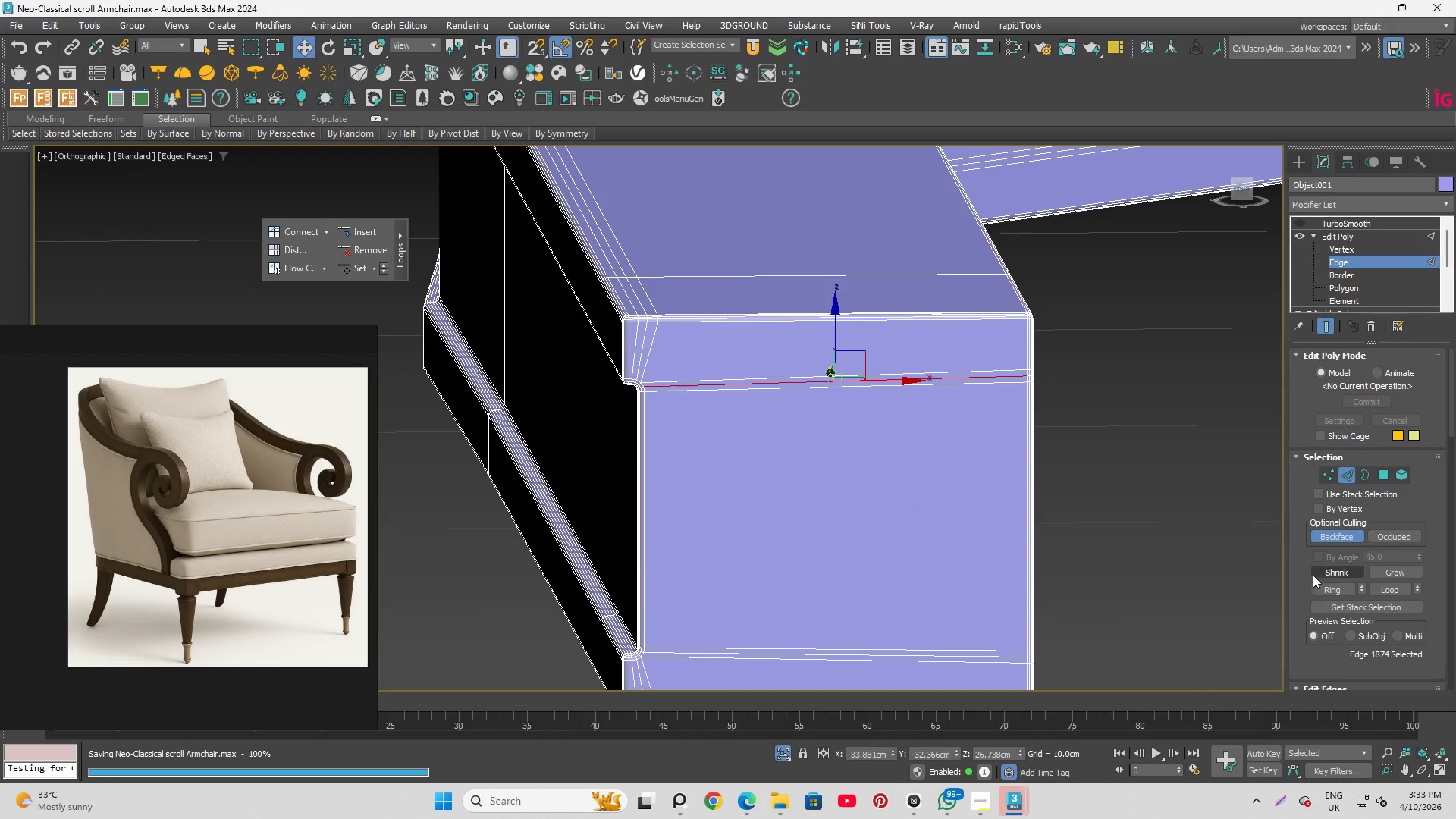 
left_click([1332, 595])
 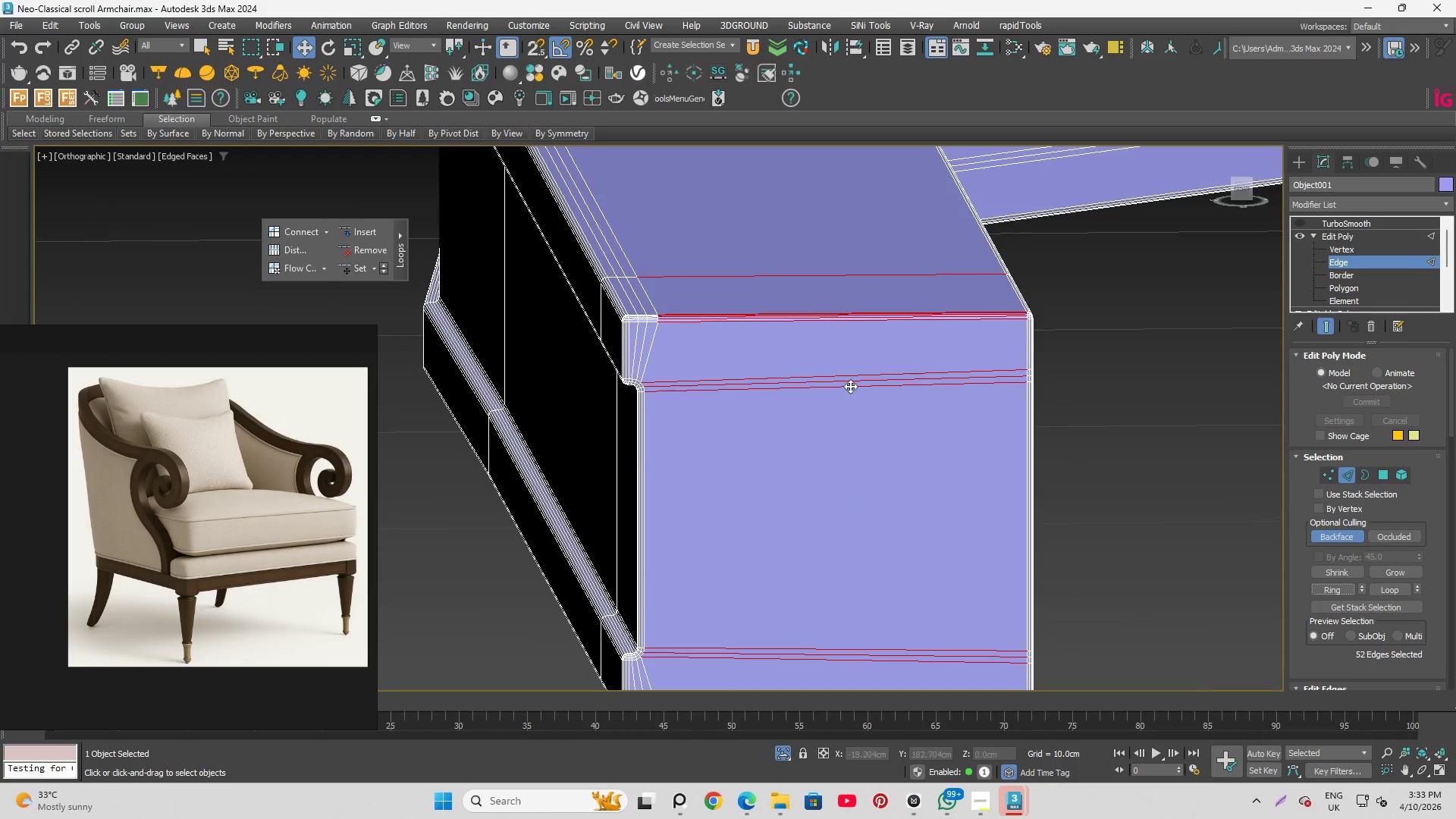 
scroll: coordinate [1383, 588], scroll_direction: down, amount: 9.0
 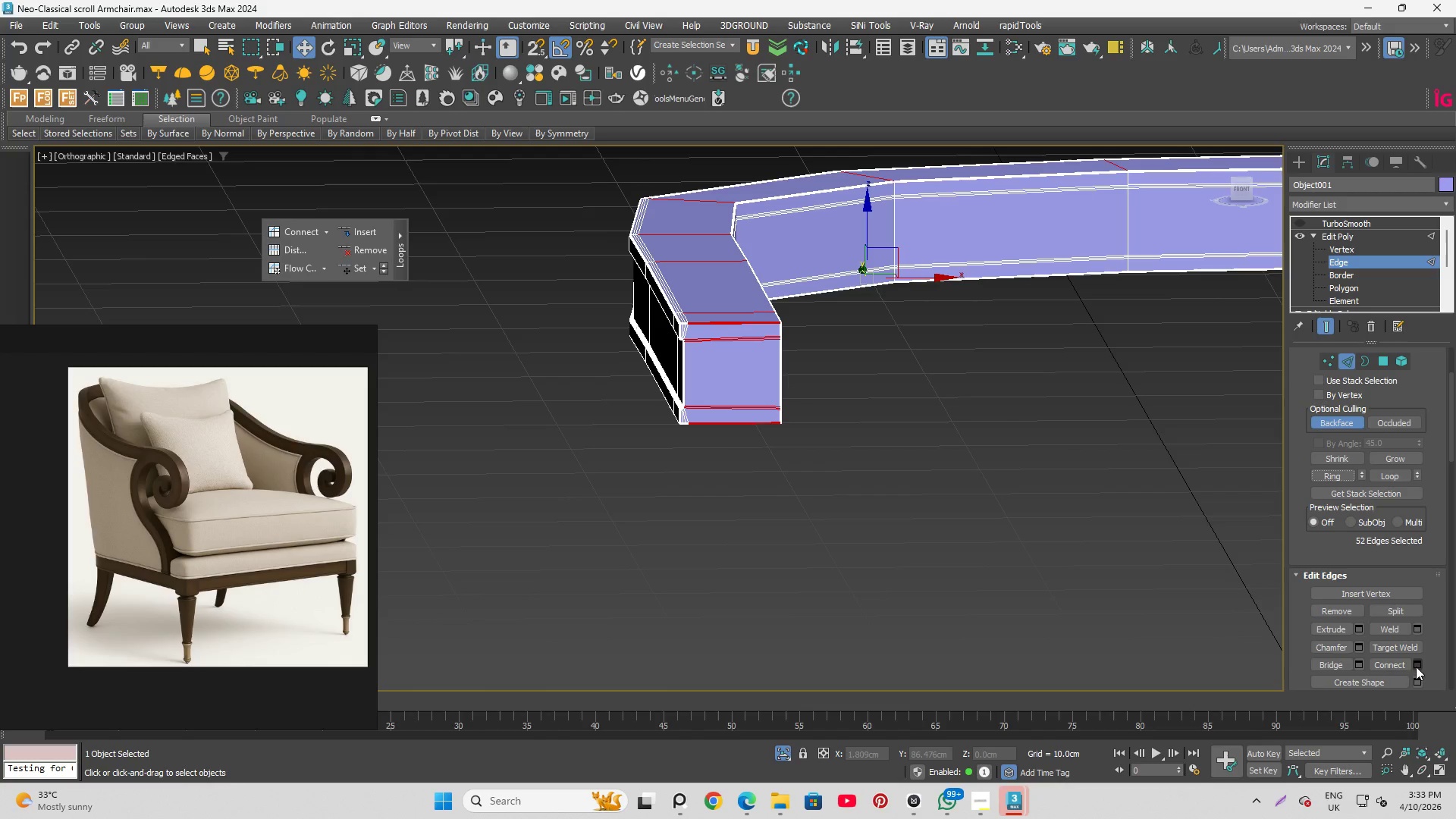 
left_click([1420, 662])
 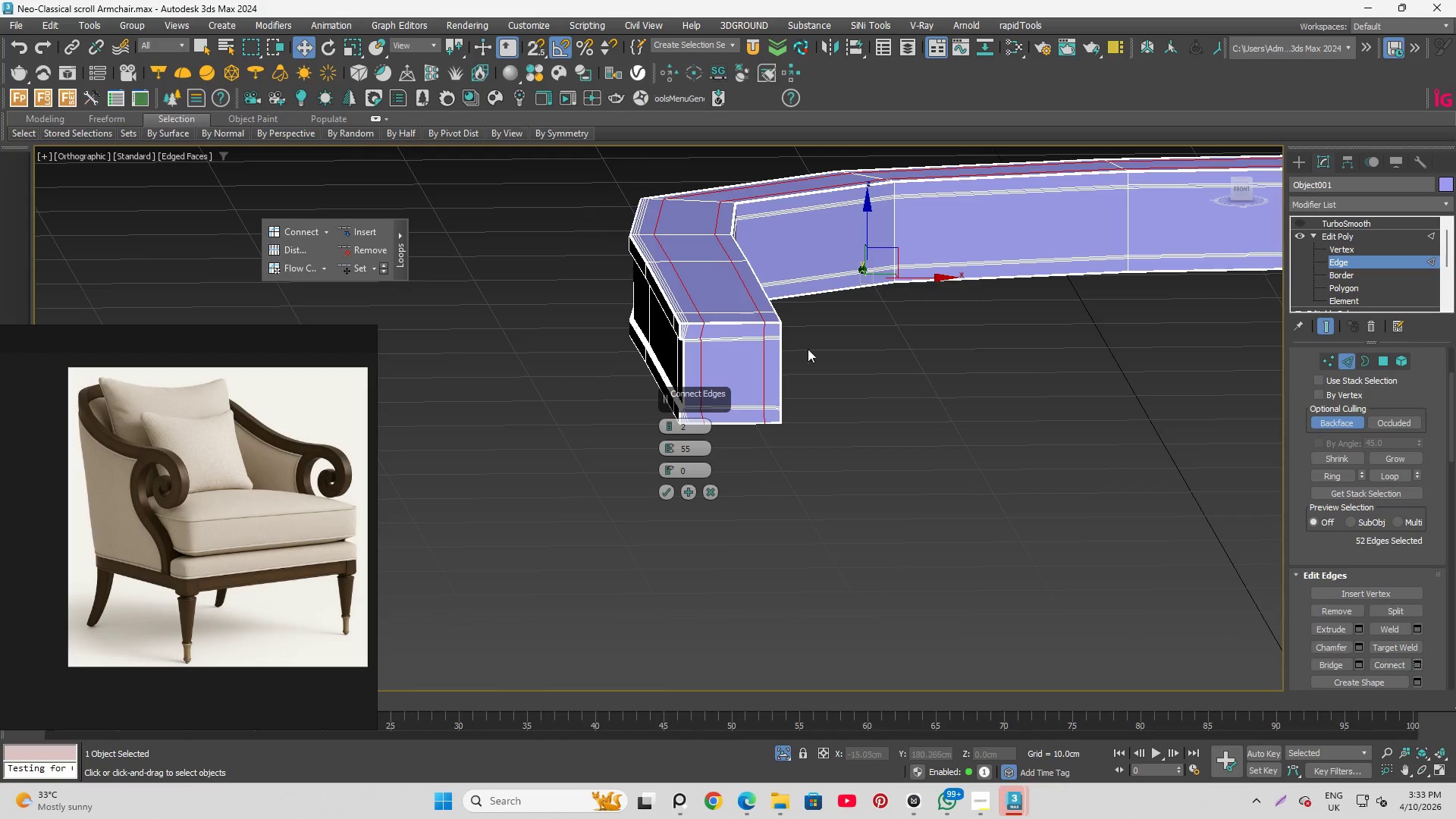 
scroll: coordinate [620, 390], scroll_direction: up, amount: 5.0
 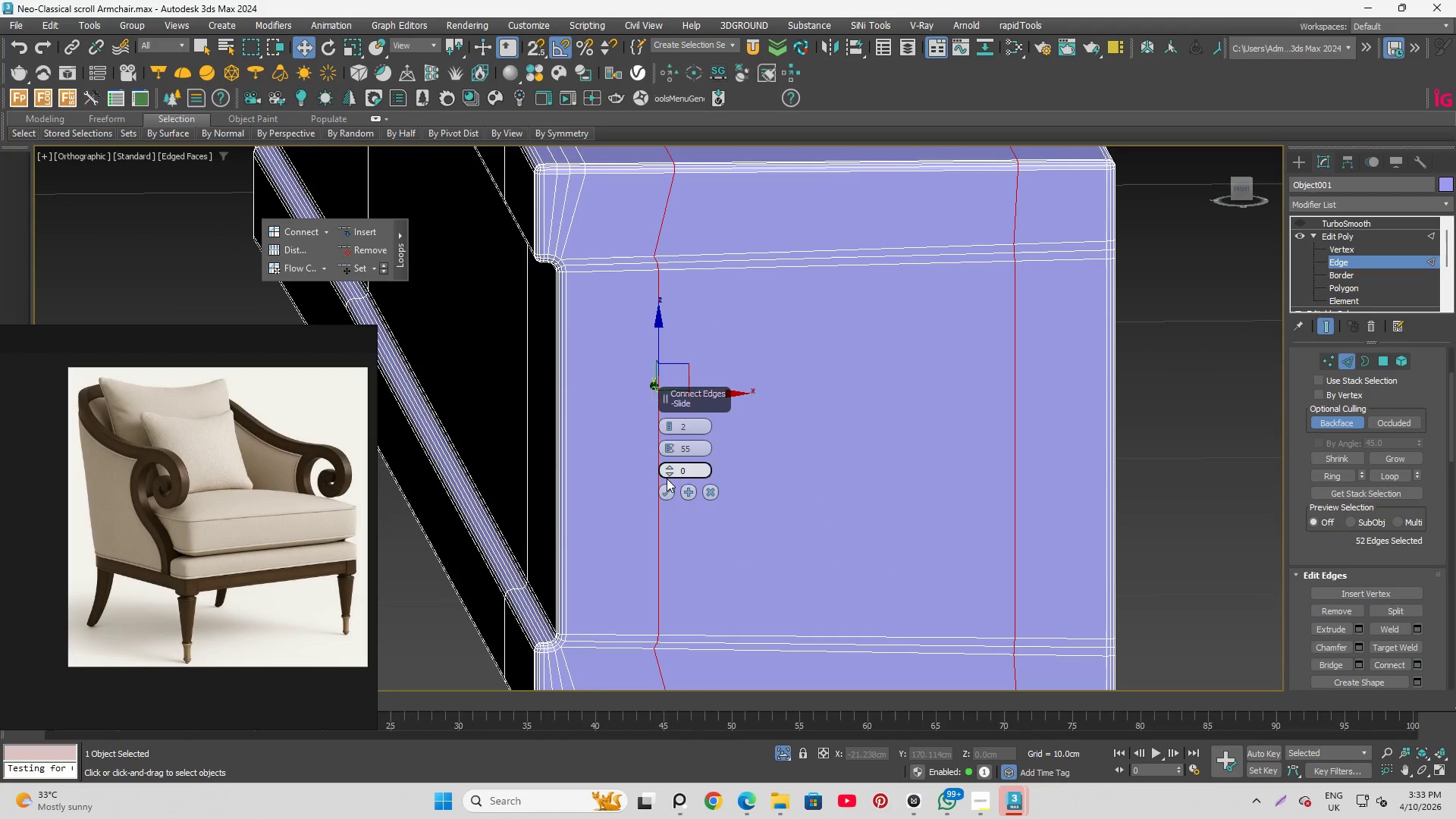 
left_click([663, 491])
 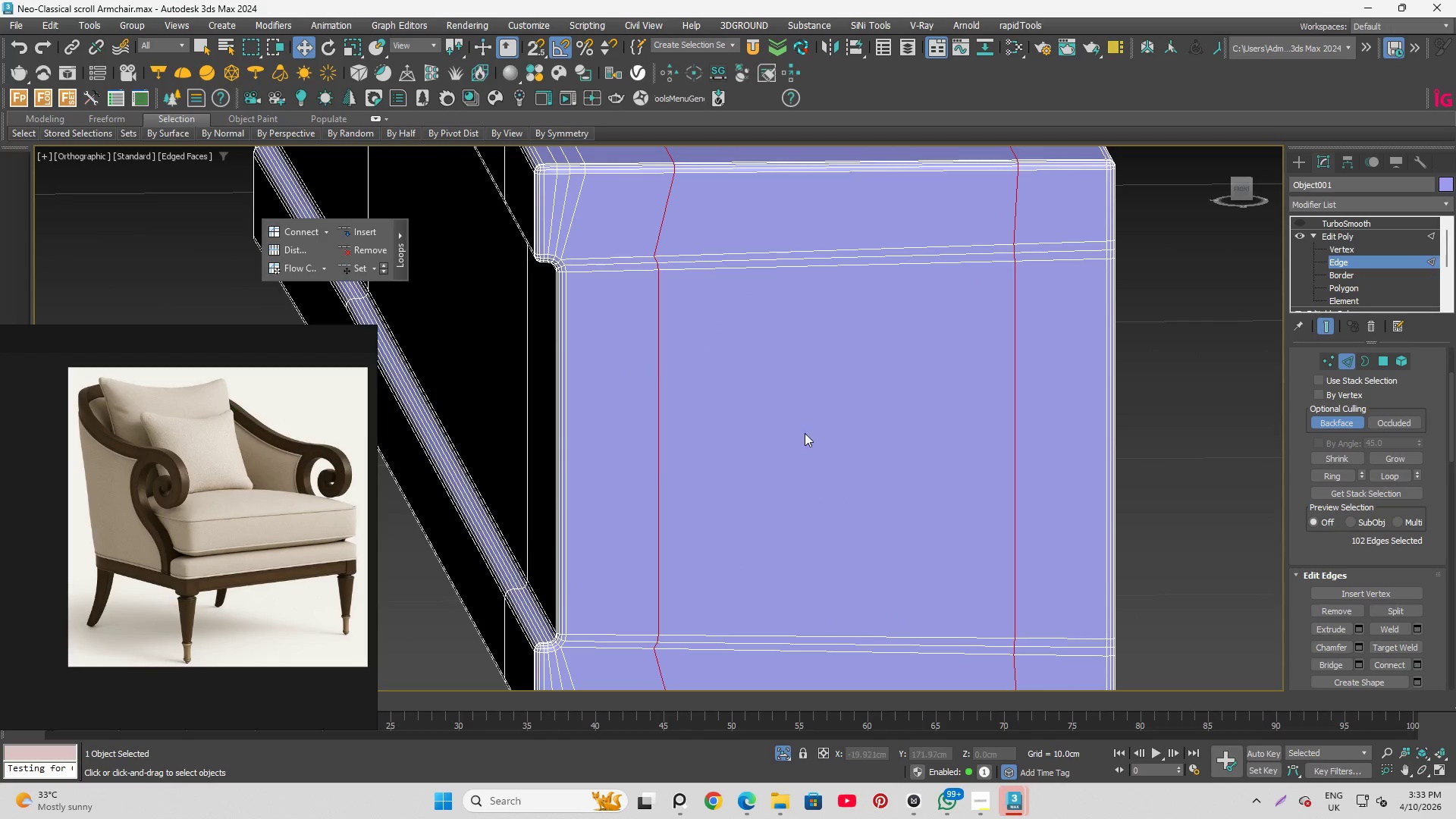 
left_click([1102, 367])
 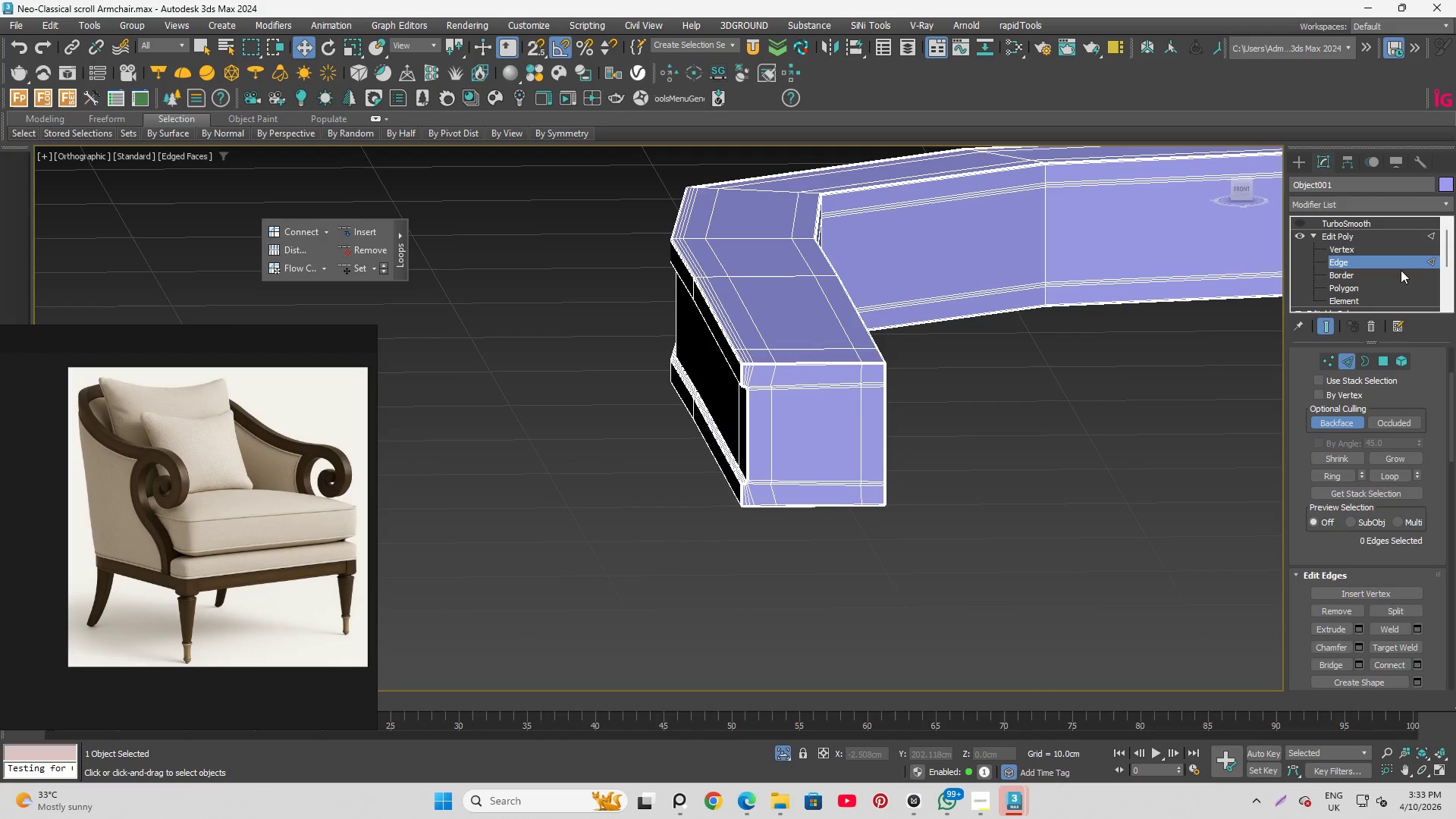 
scroll: coordinate [808, 429], scroll_direction: down, amount: 4.0
 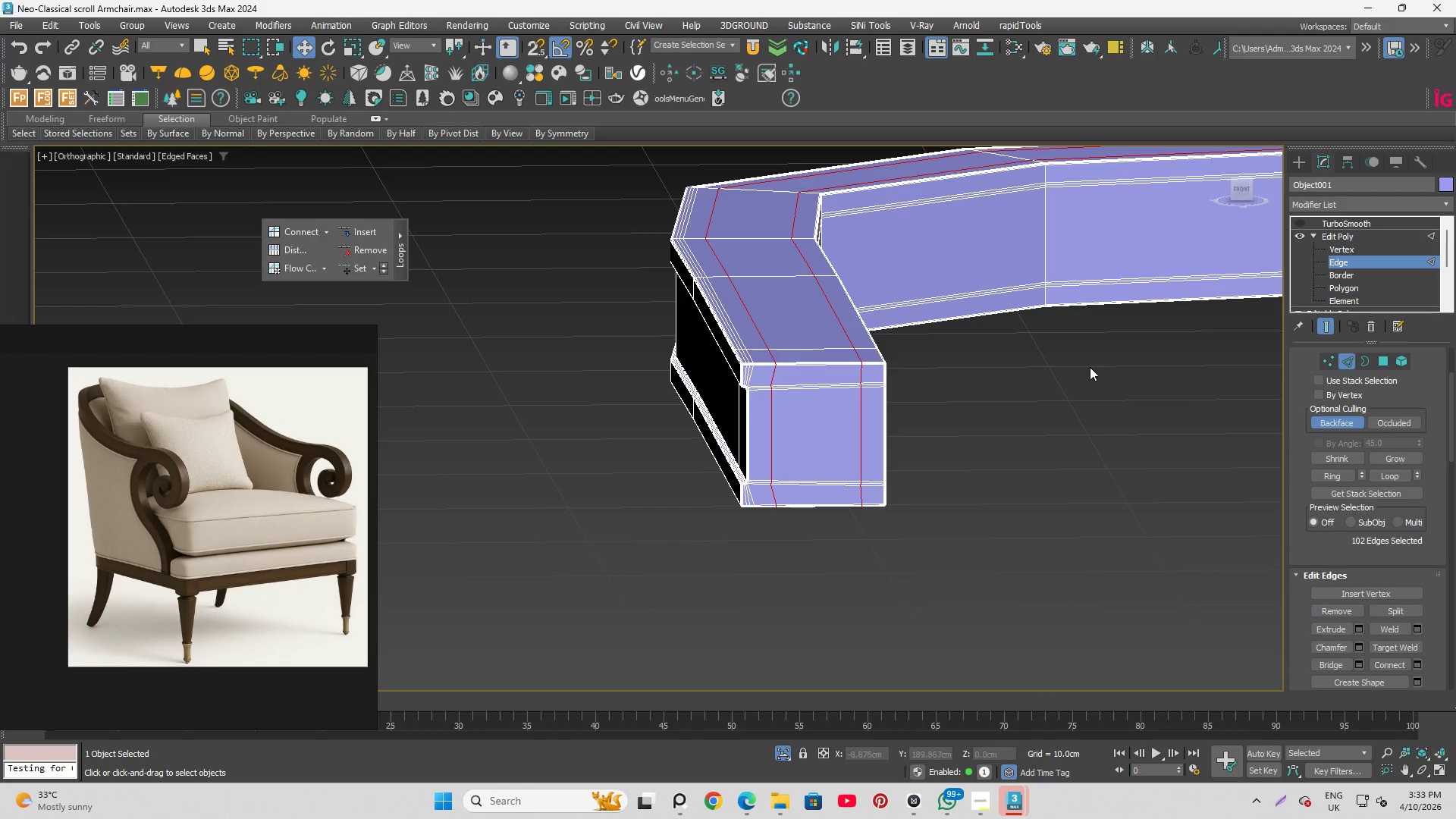 
left_click([1396, 264])
 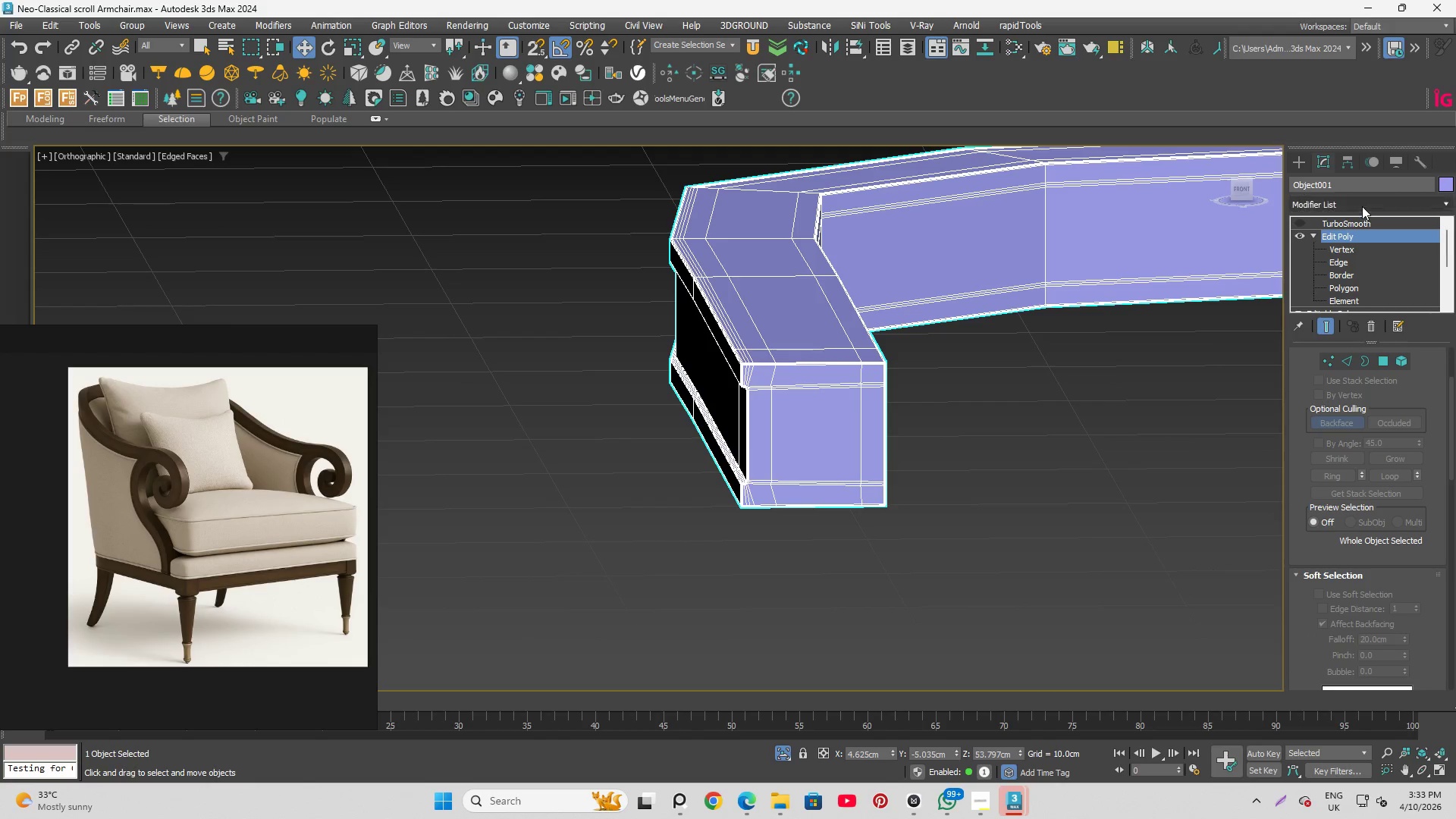 
left_click([1360, 204])
 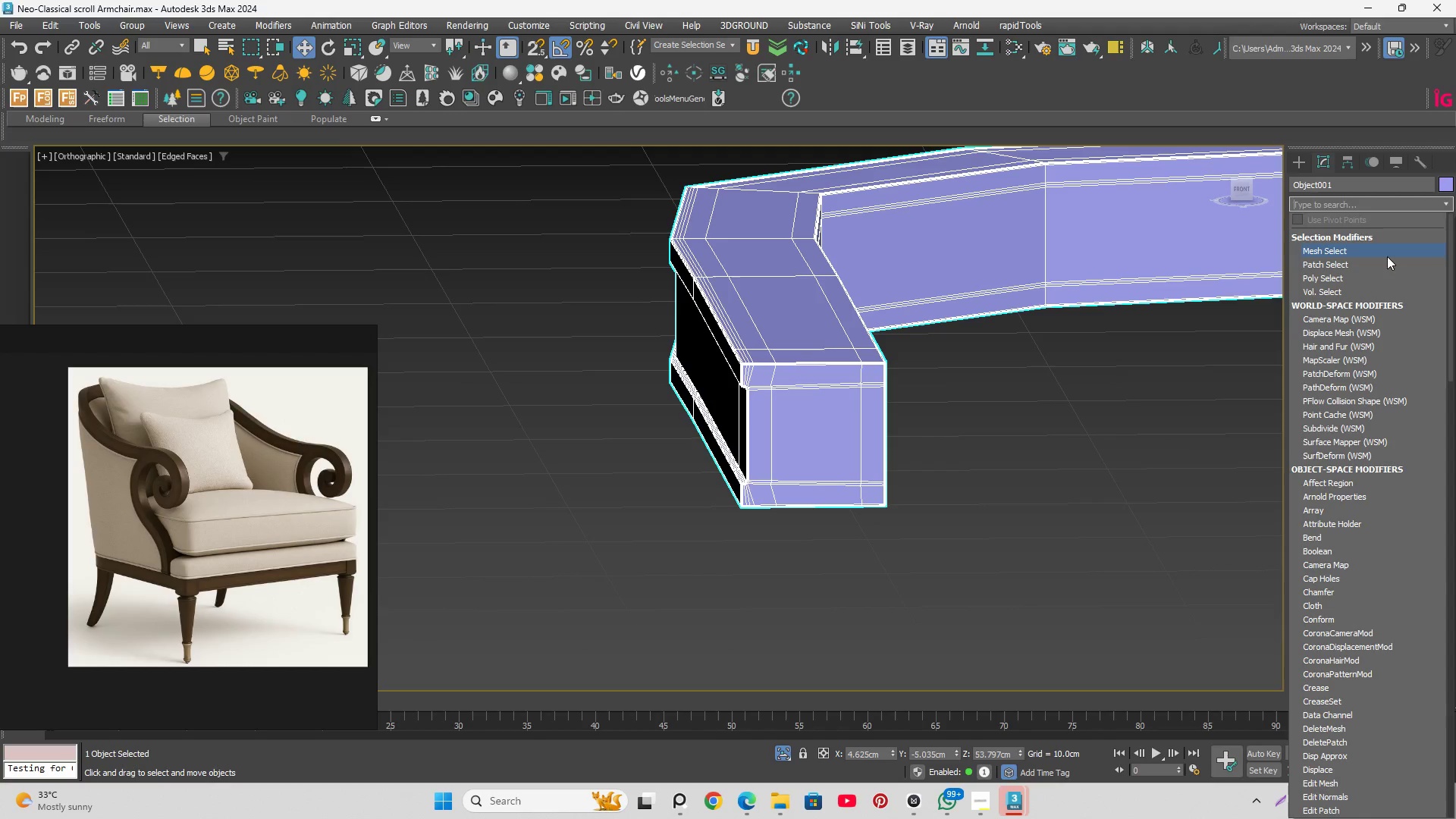 
left_click([1090, 460])
 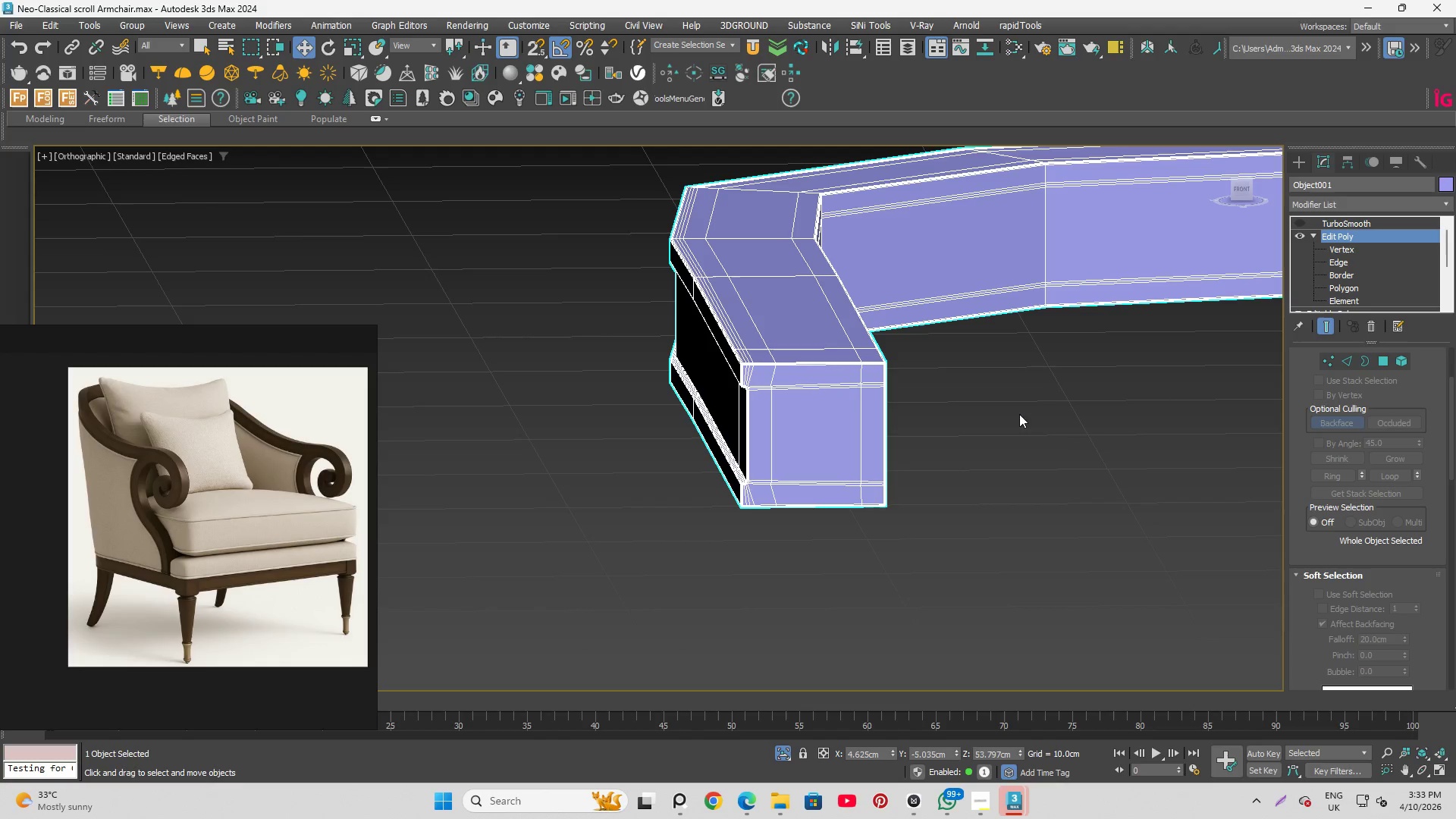 
scroll: coordinate [916, 432], scroll_direction: up, amount: 1.0
 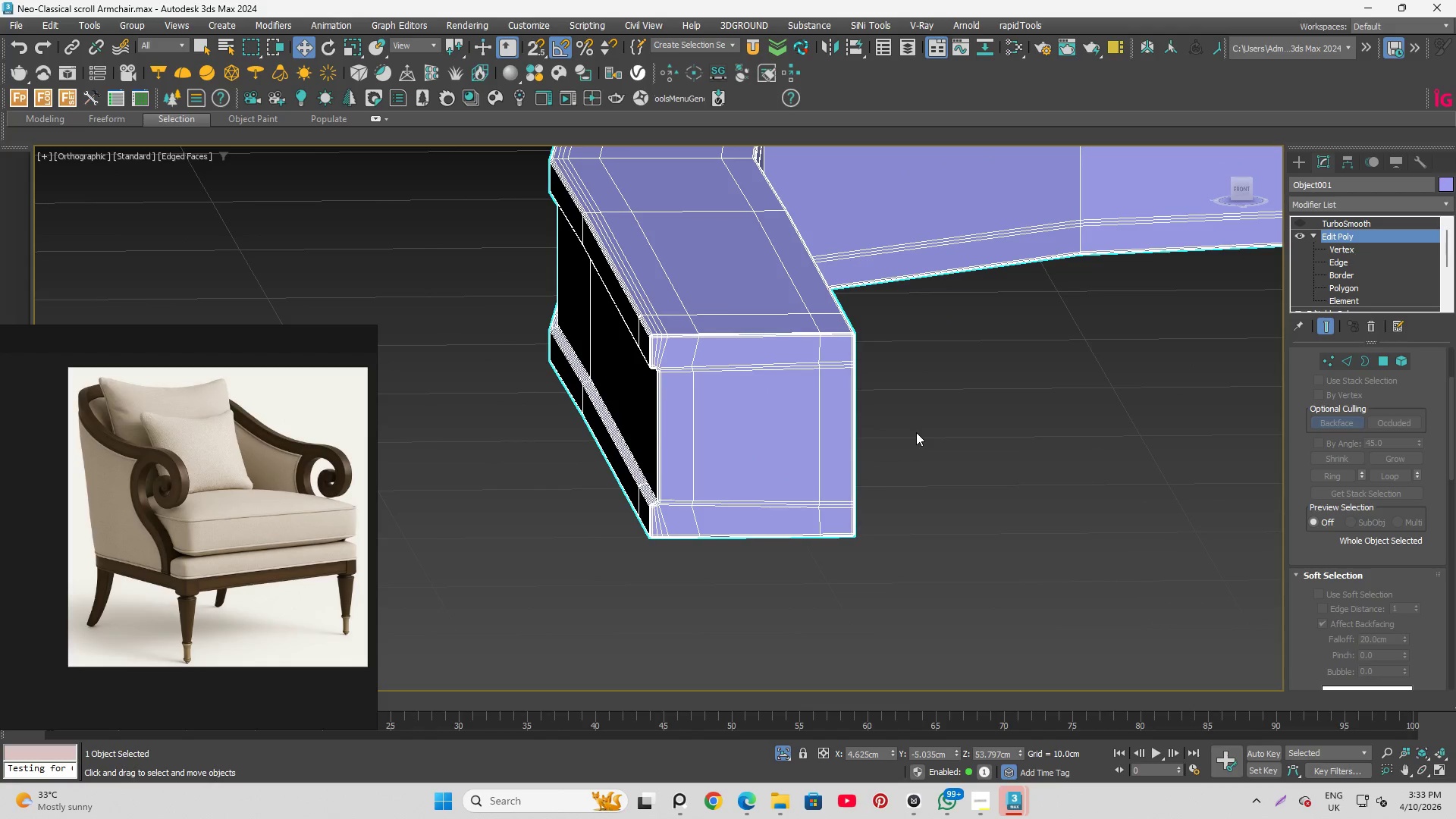 
key(Control+S)
 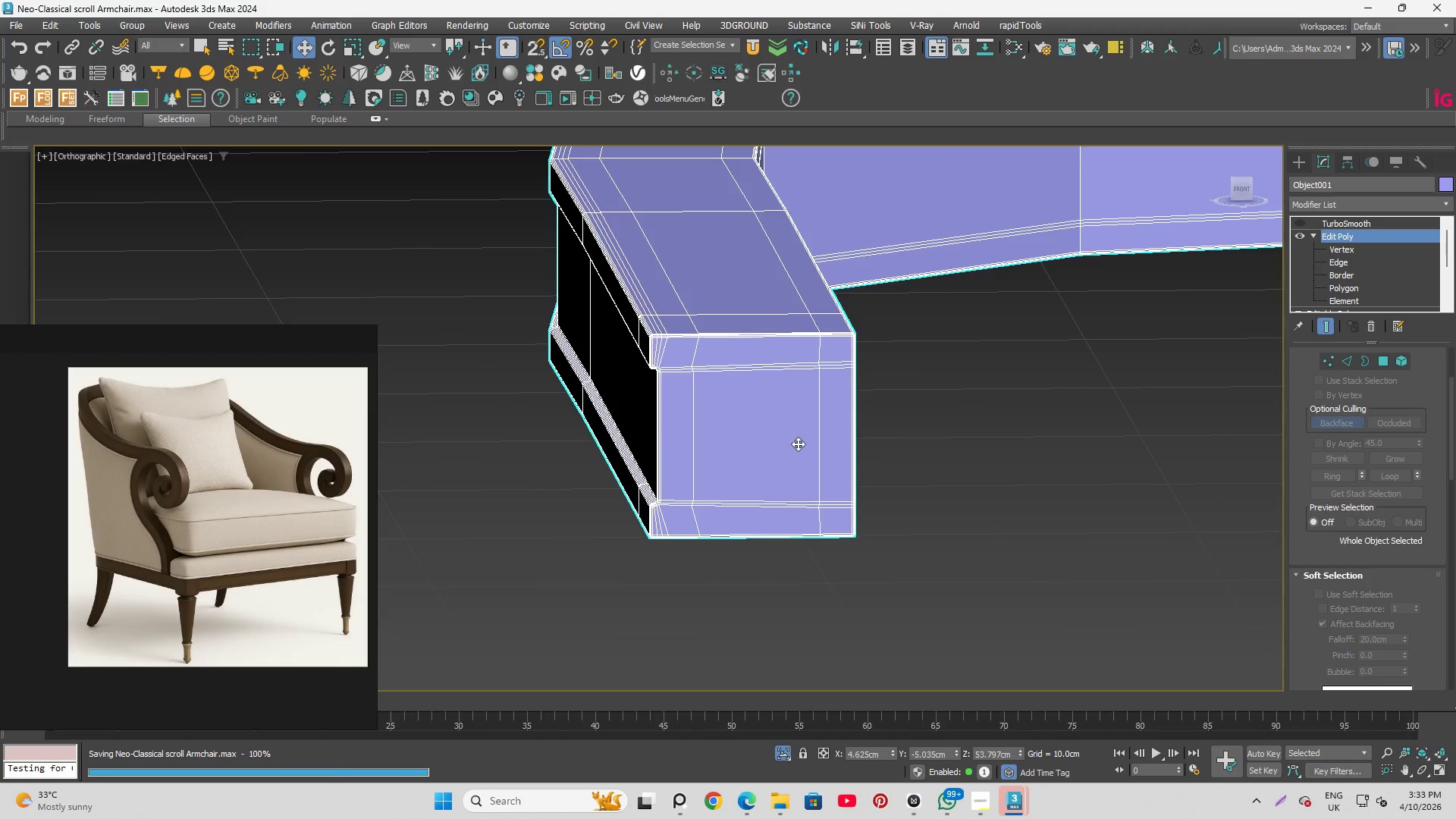 
scroll: coordinate [746, 457], scroll_direction: down, amount: 2.0
 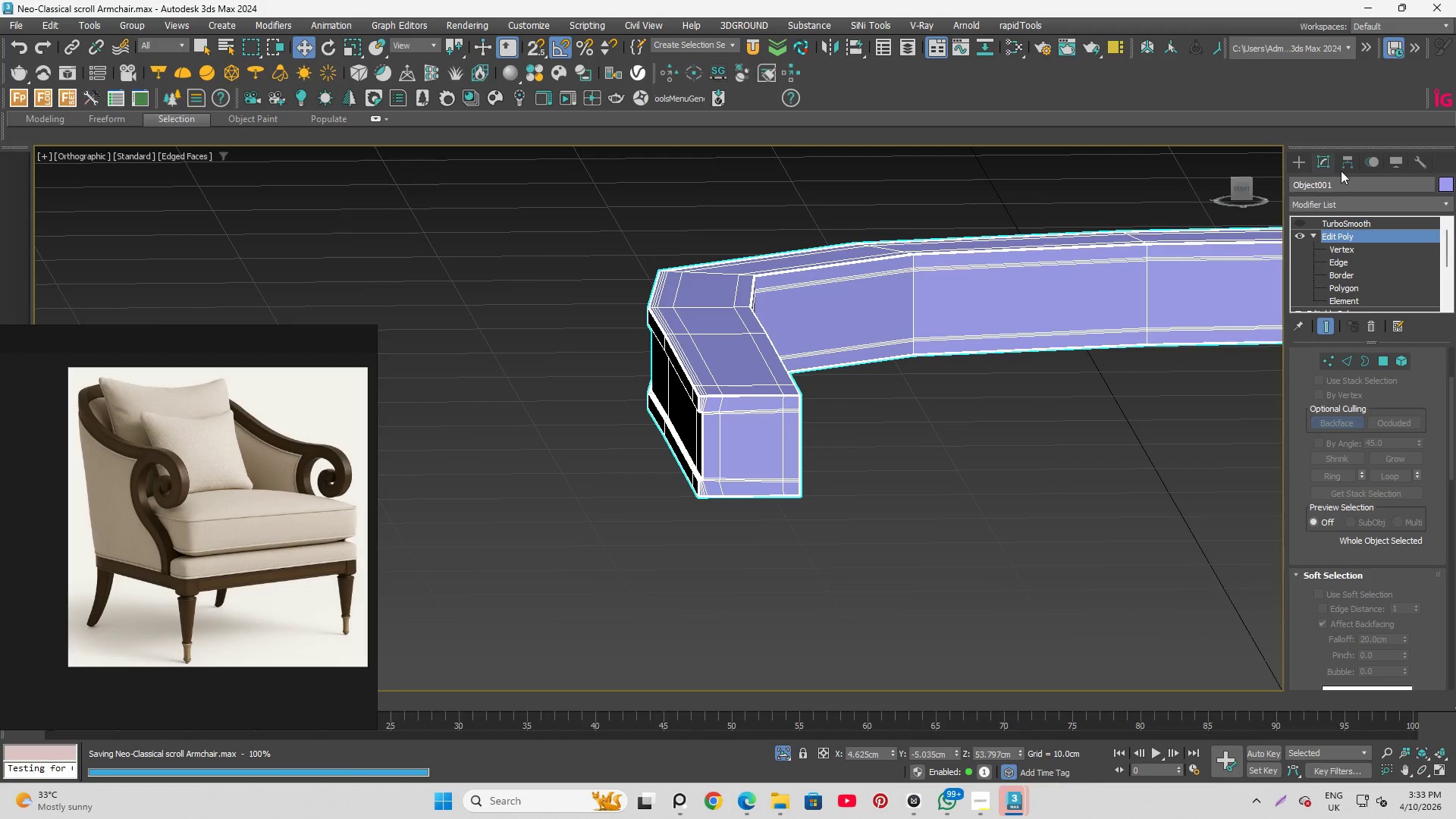 
left_click([1346, 162])
 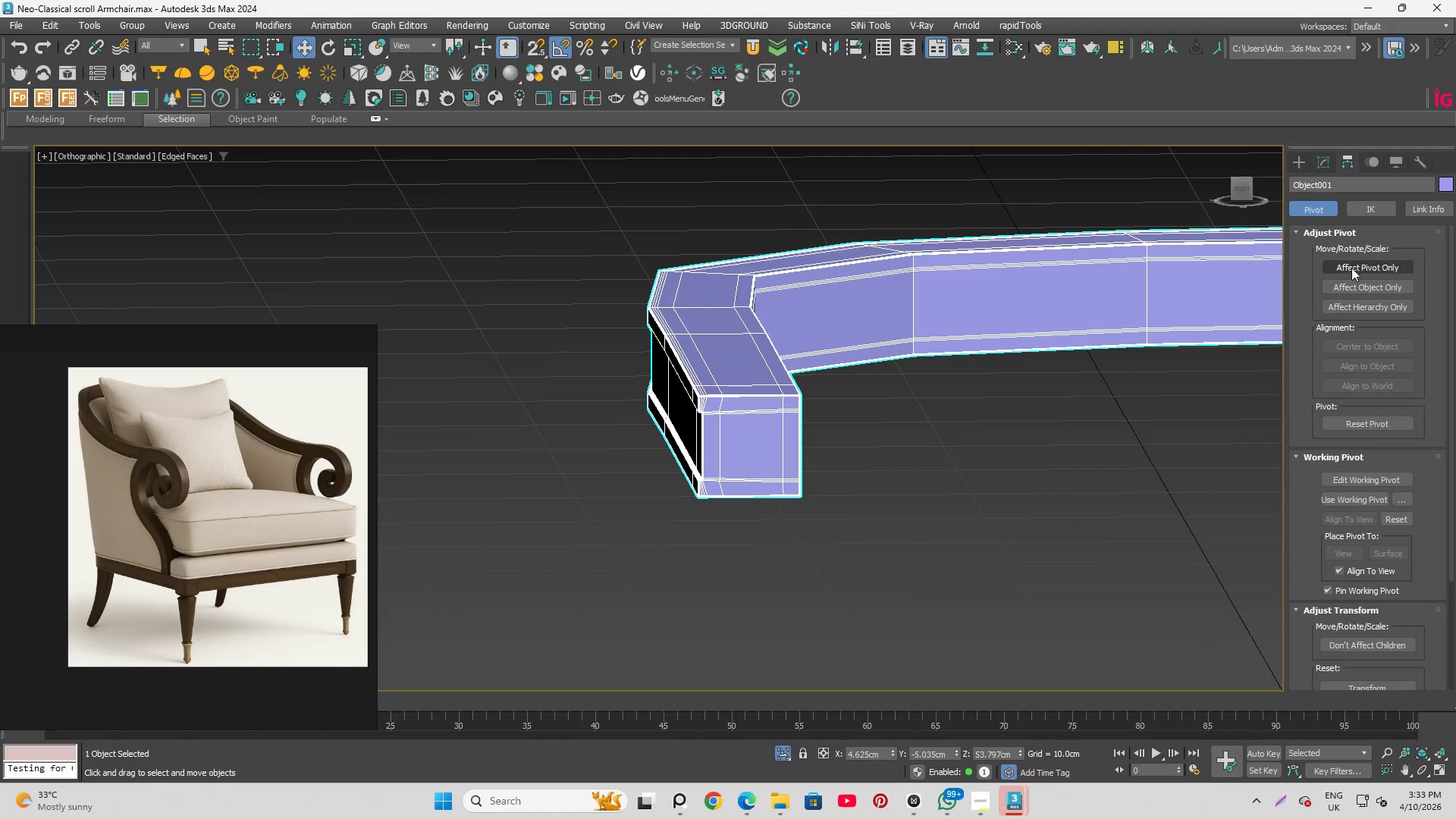 
left_click([1351, 270])
 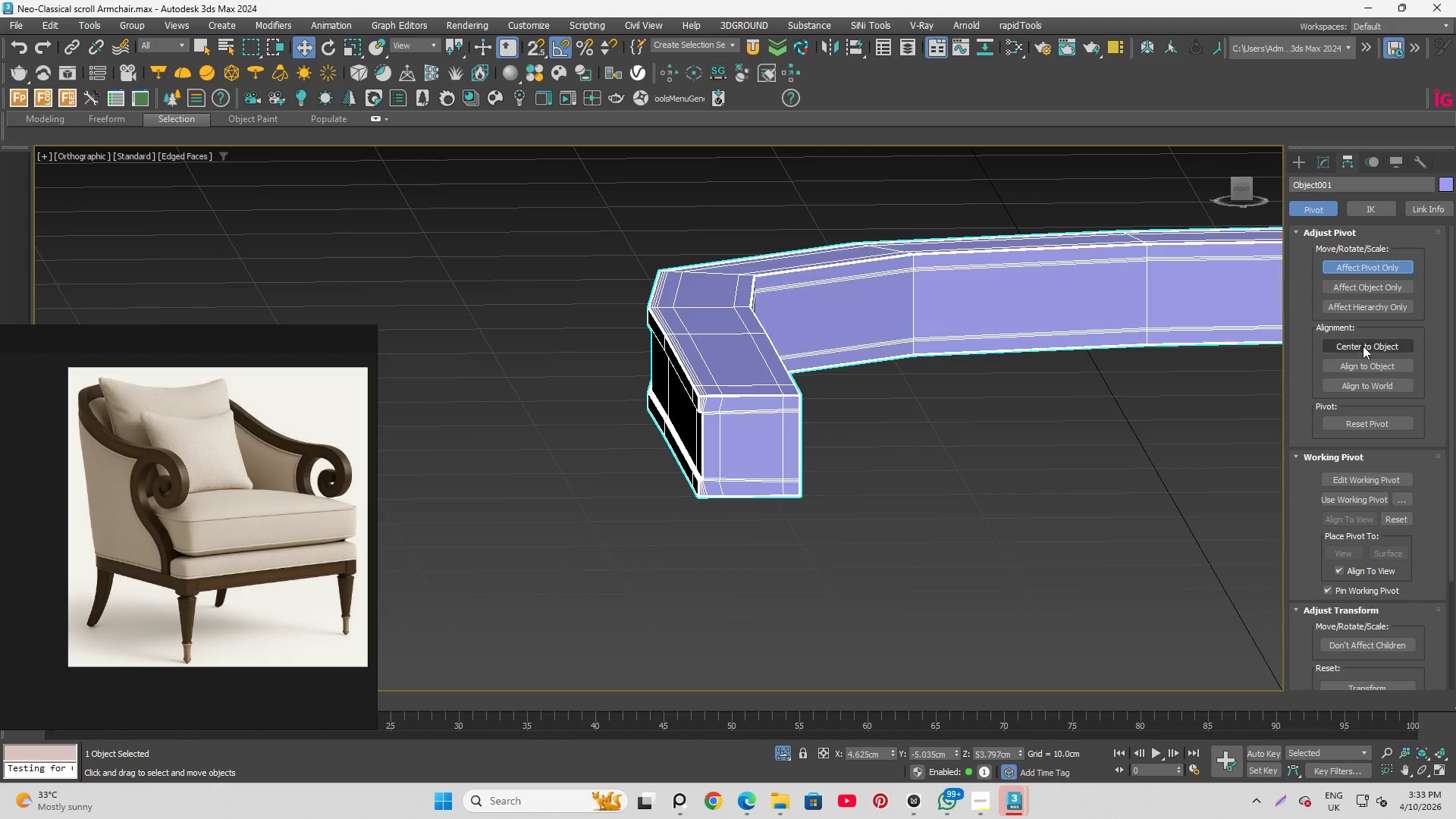 
left_click([1362, 346])
 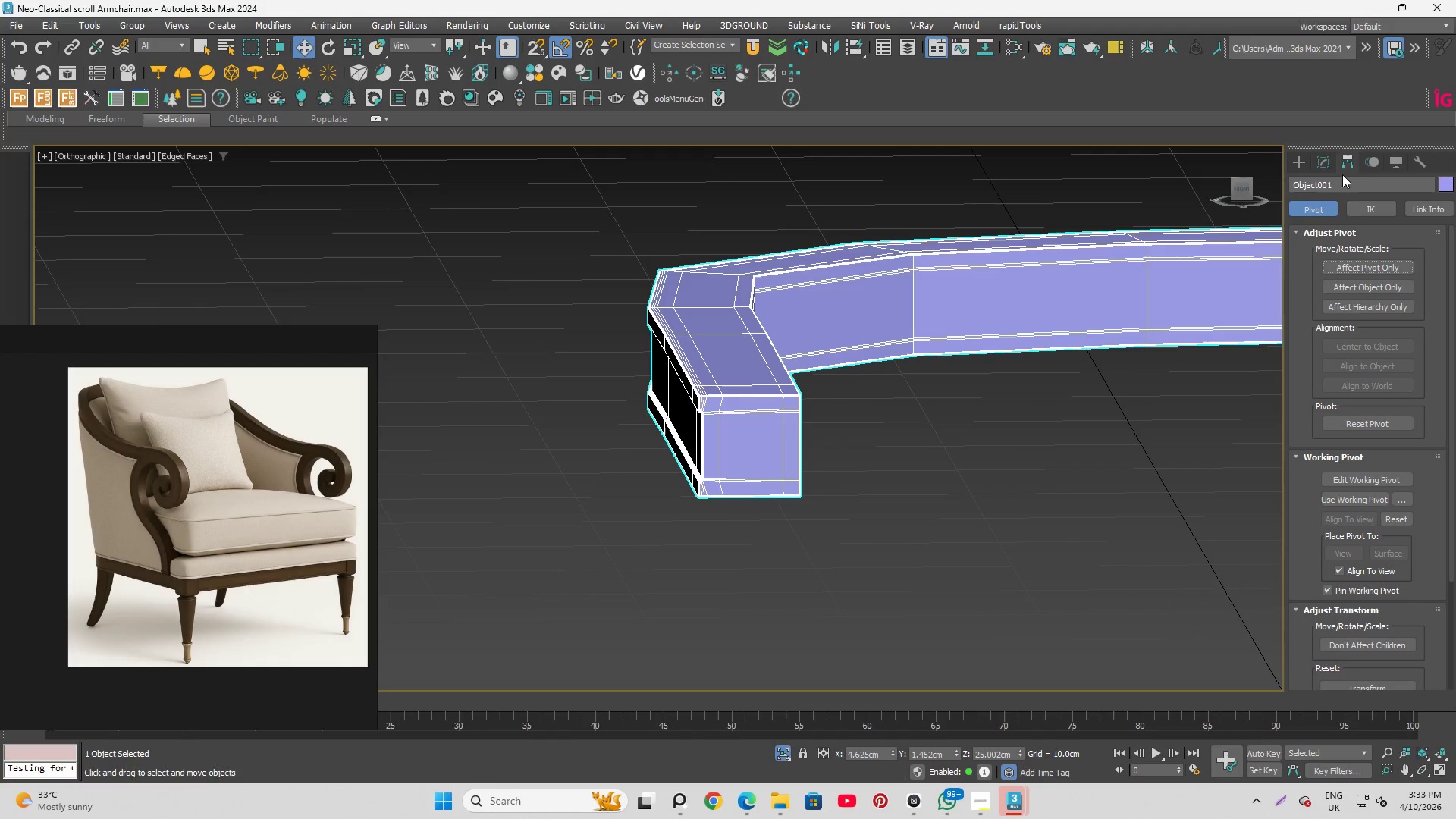 
left_click([1326, 165])
 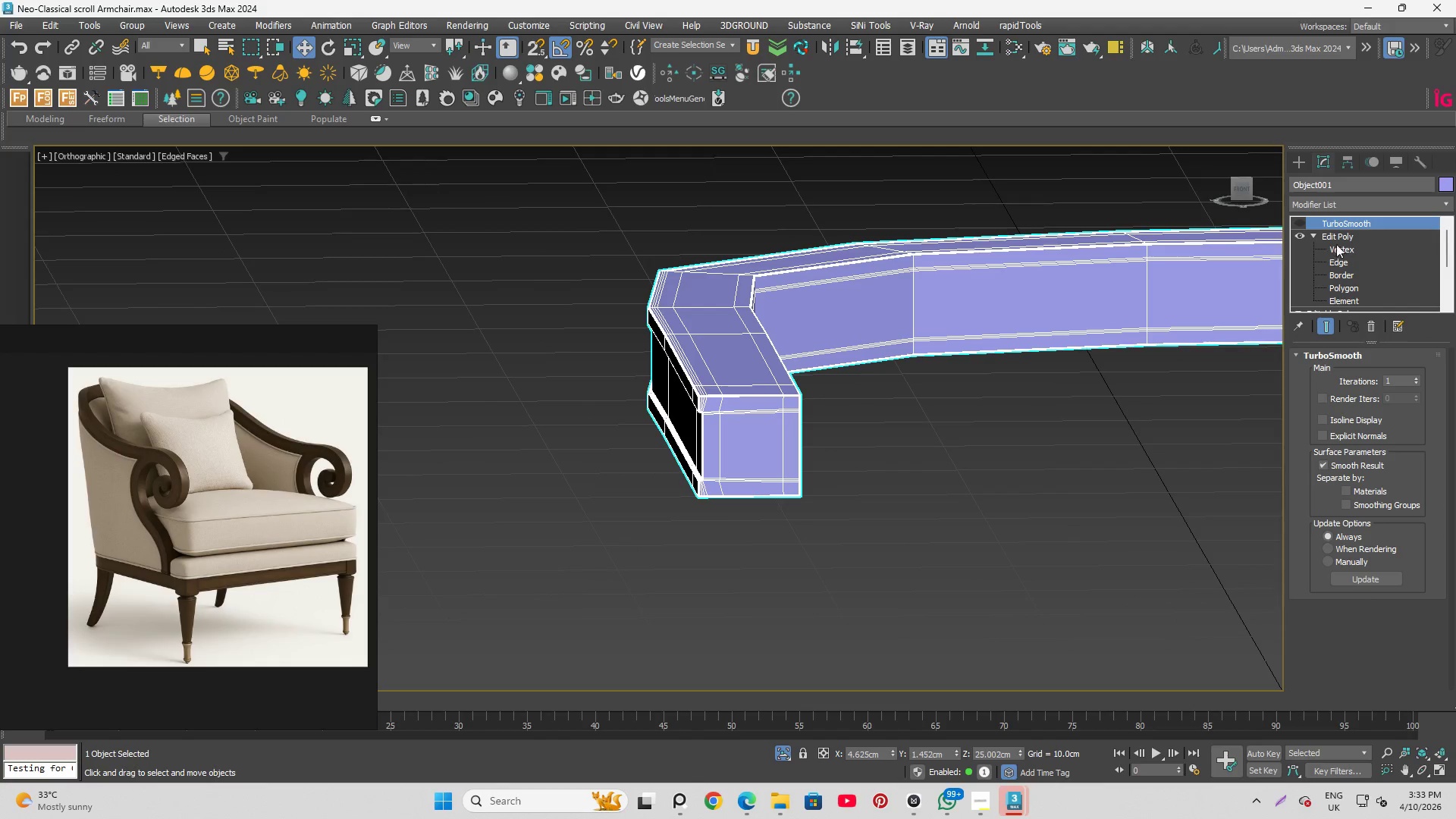 
left_click([1338, 231])
 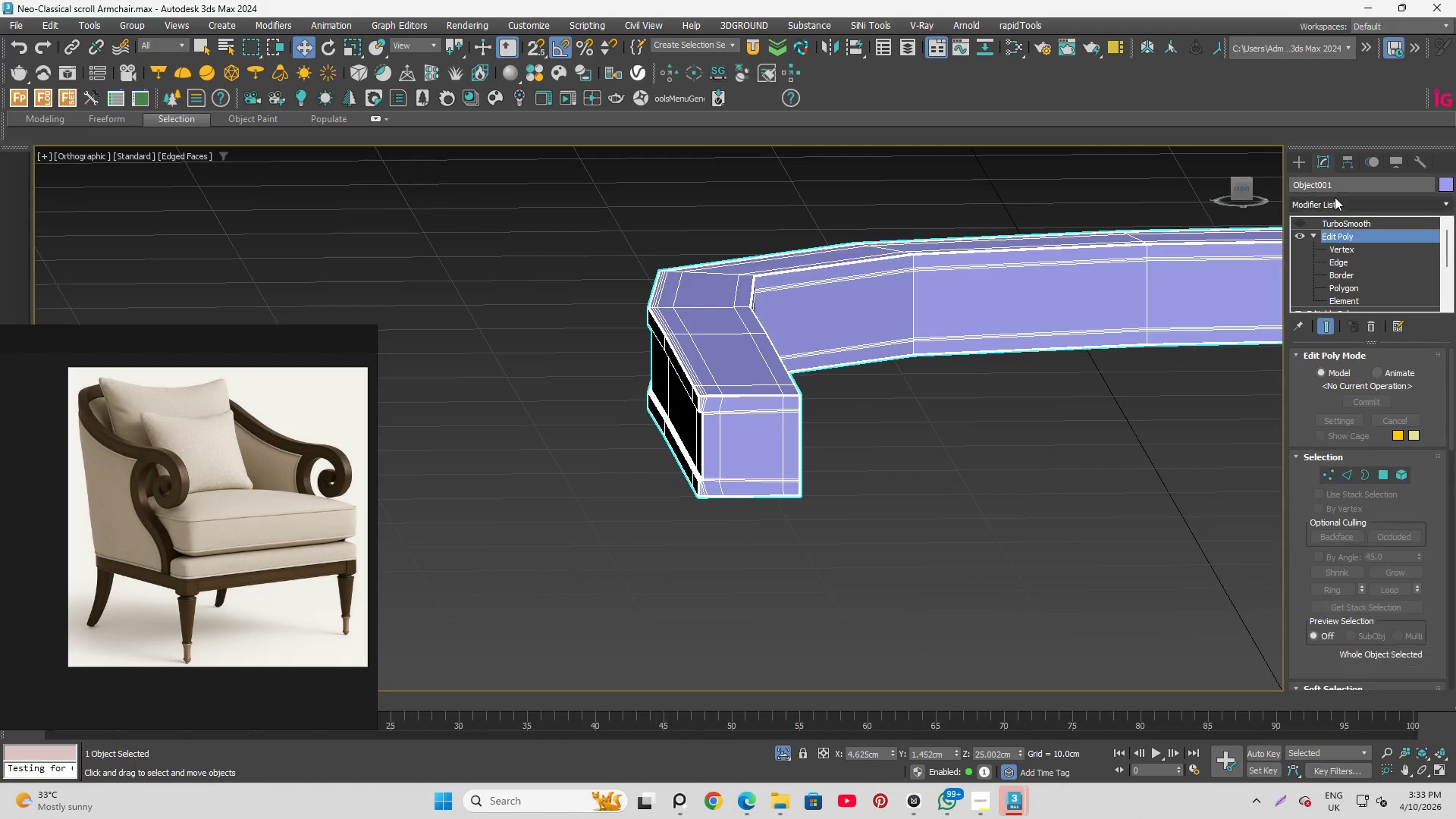 
left_click_drag(start_coordinate=[1335, 196], to_coordinate=[1335, 201])
 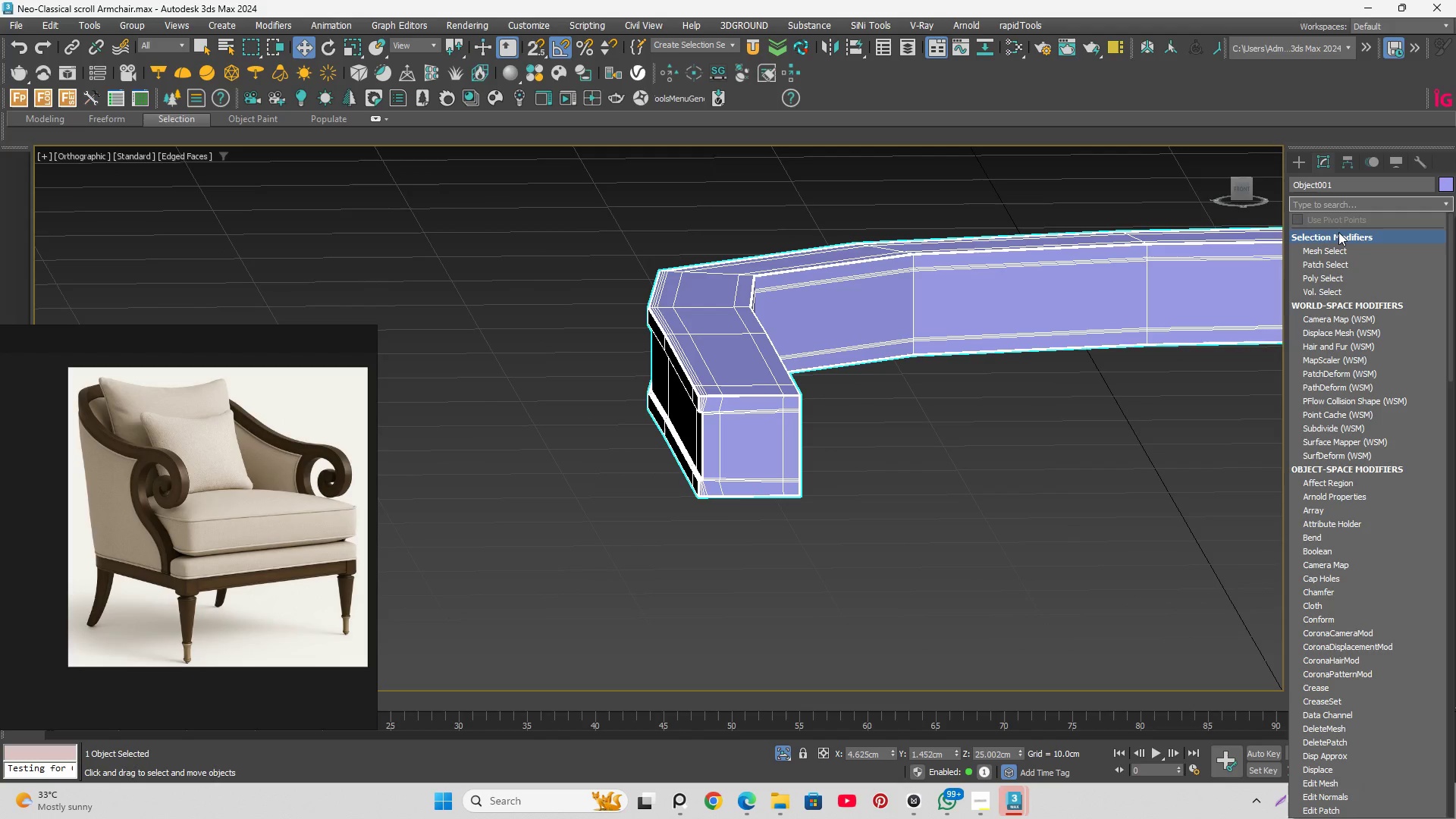 
type(sy)
 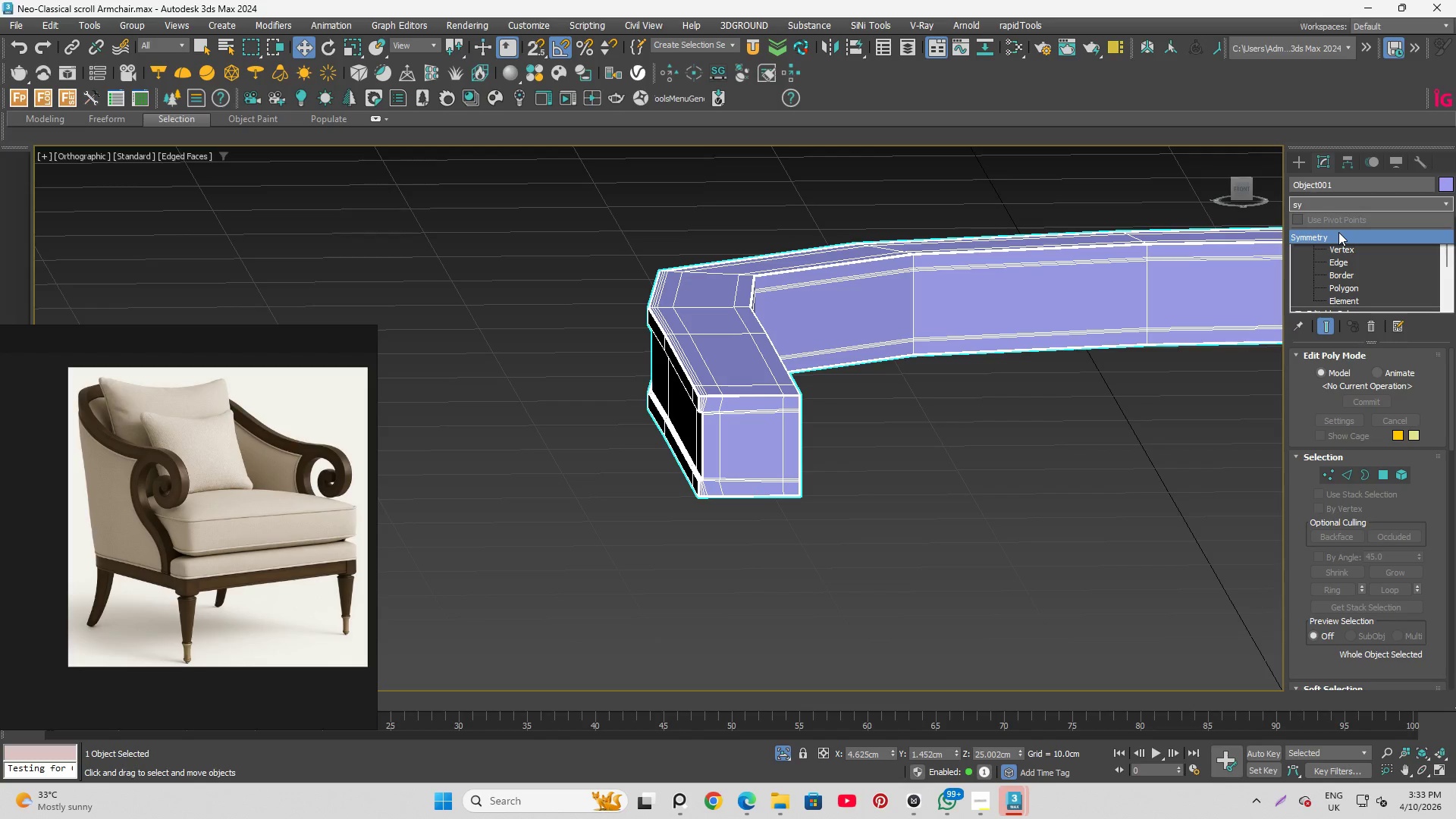 
left_click([1338, 232])
 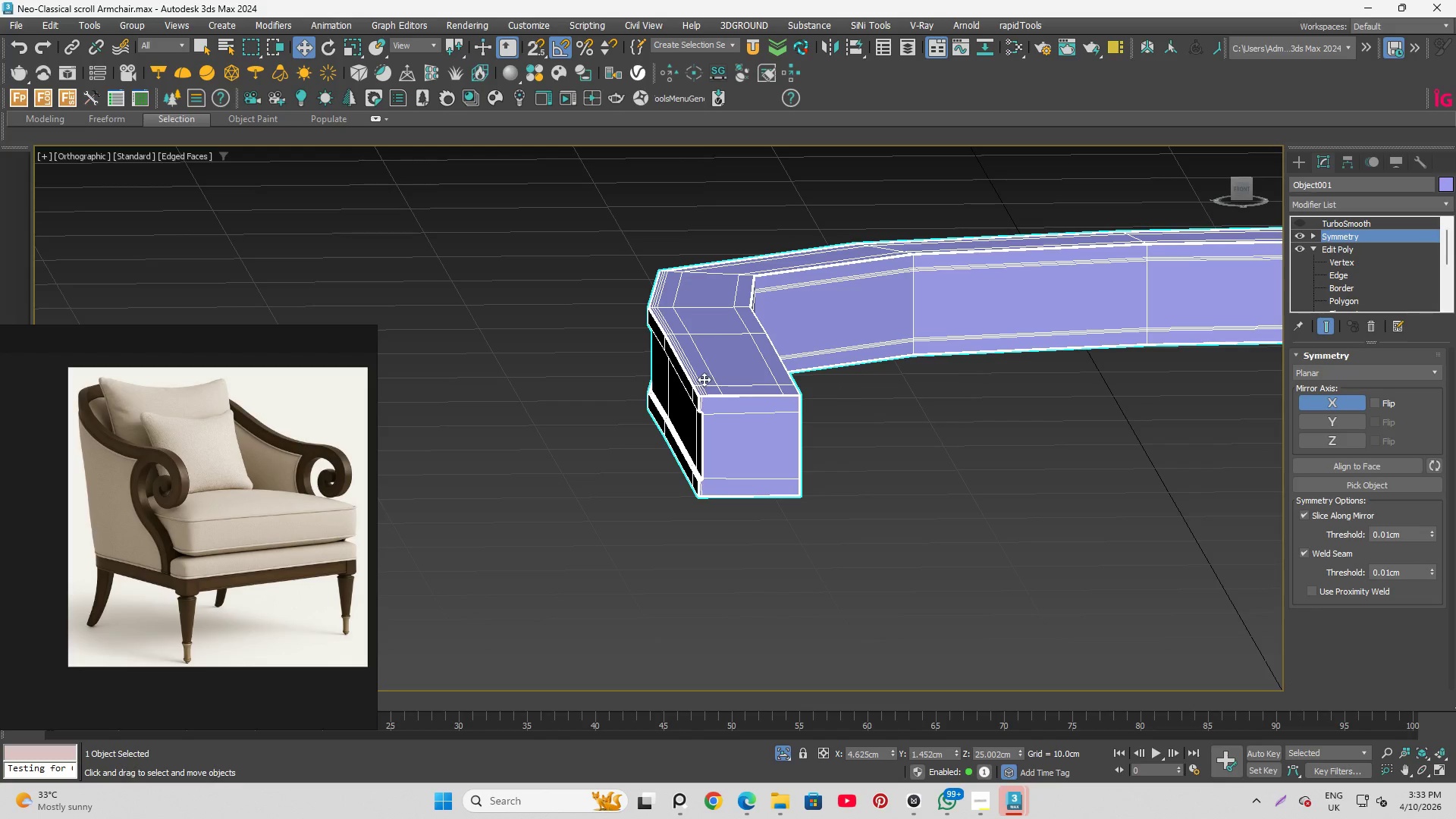 
scroll: coordinate [712, 393], scroll_direction: up, amount: 3.0
 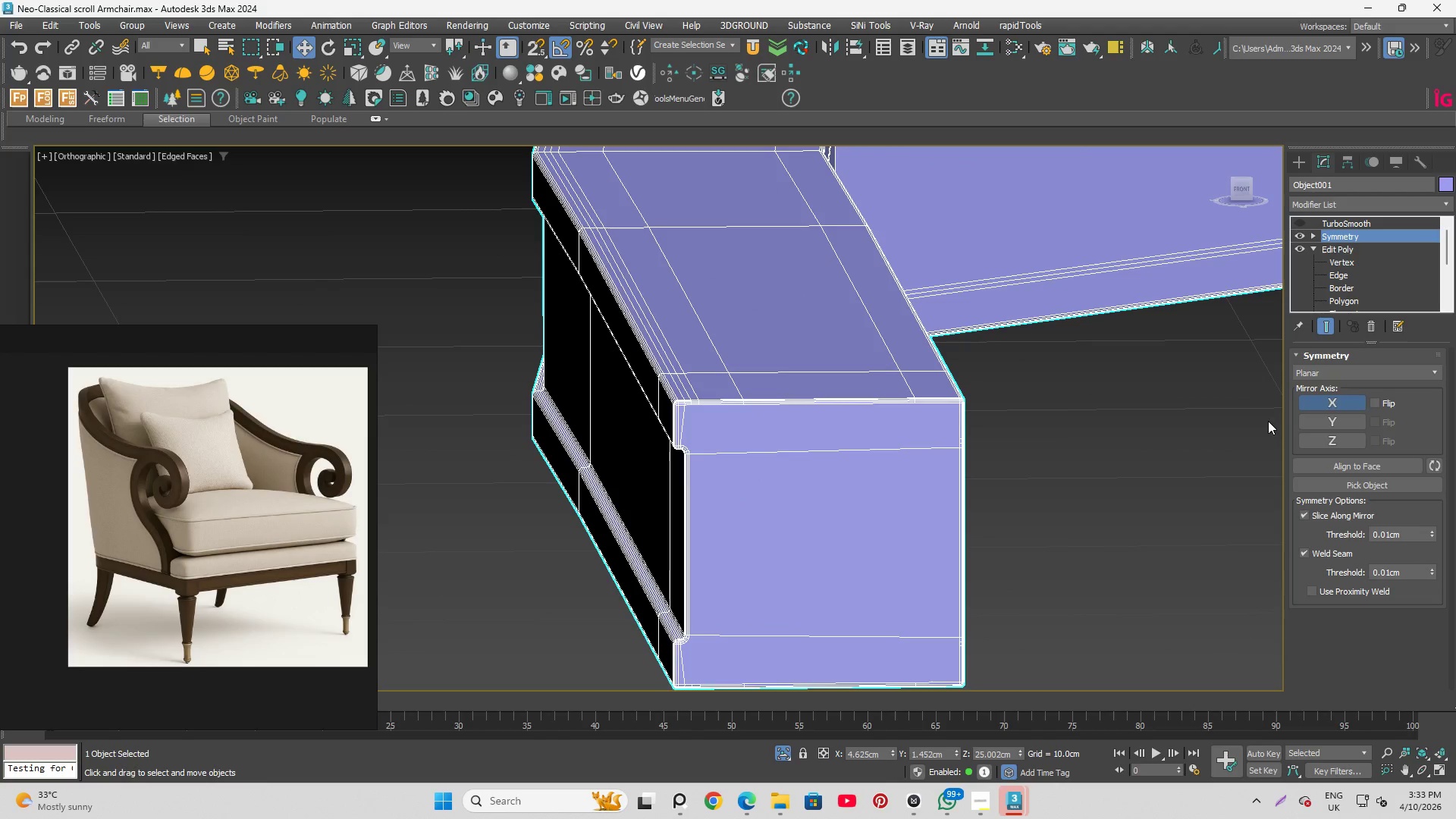 
scroll: coordinate [783, 385], scroll_direction: down, amount: 6.0
 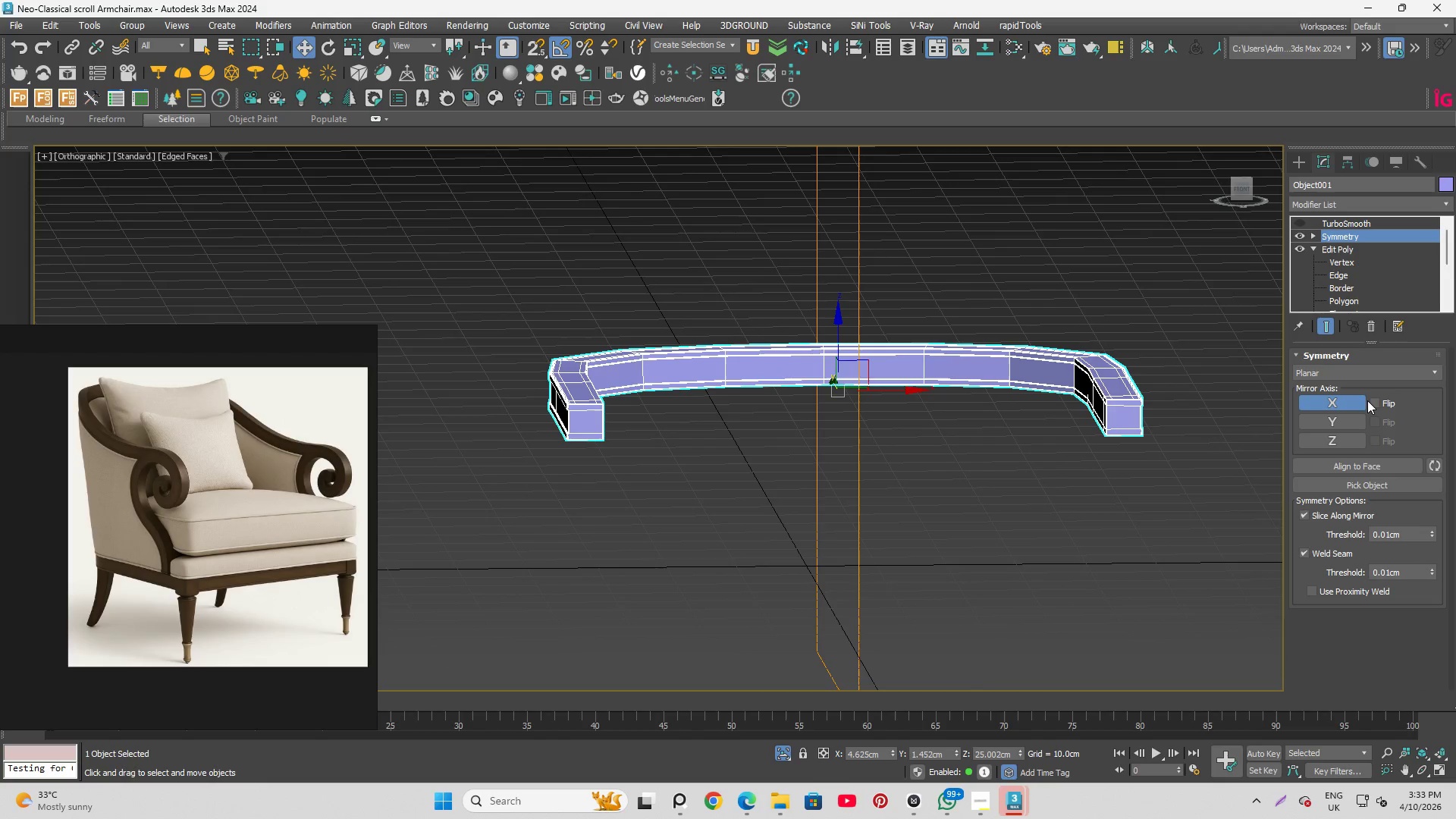 
left_click([1371, 400])
 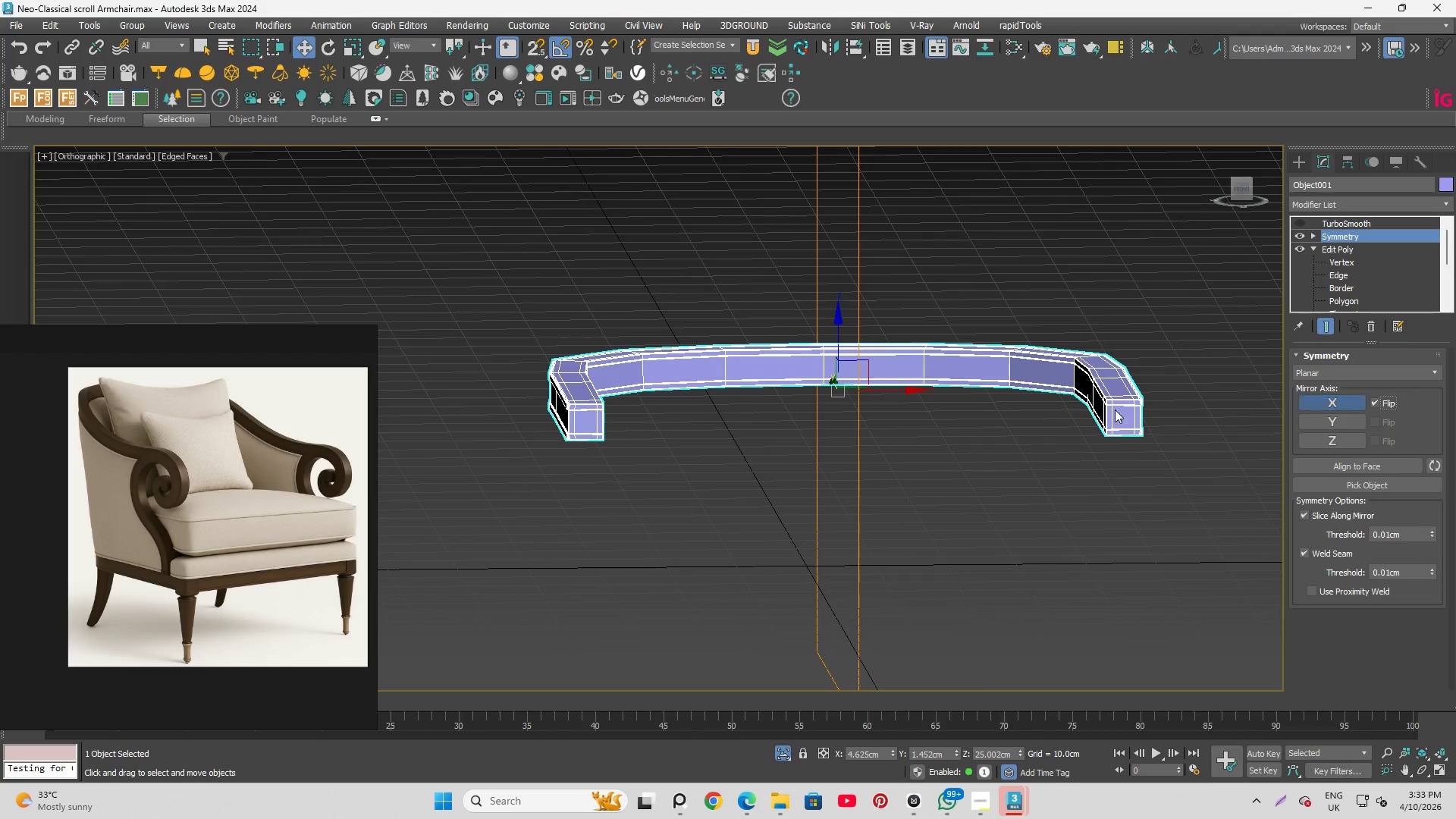 
scroll: coordinate [631, 438], scroll_direction: up, amount: 3.0
 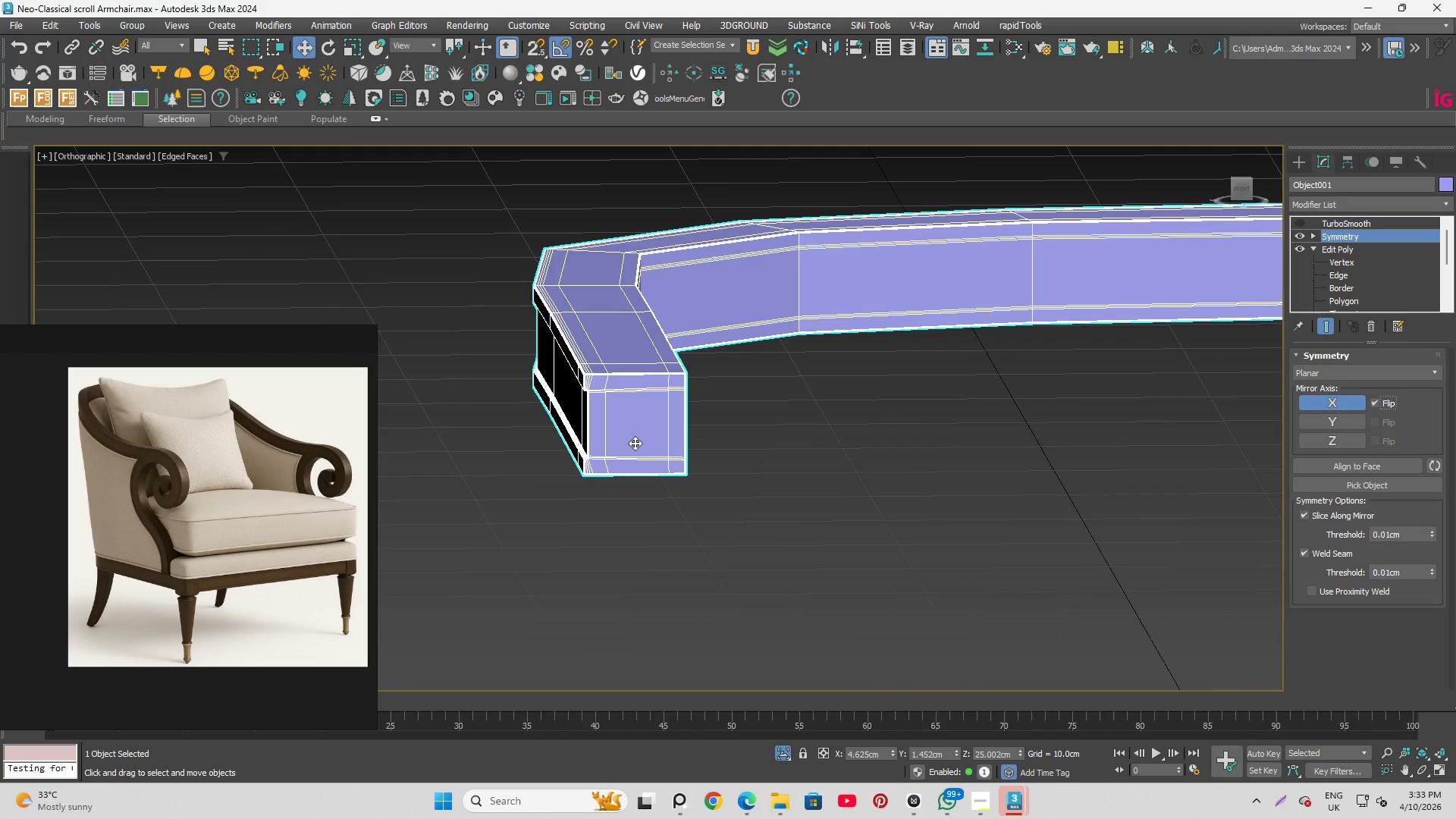 
key(Q)
 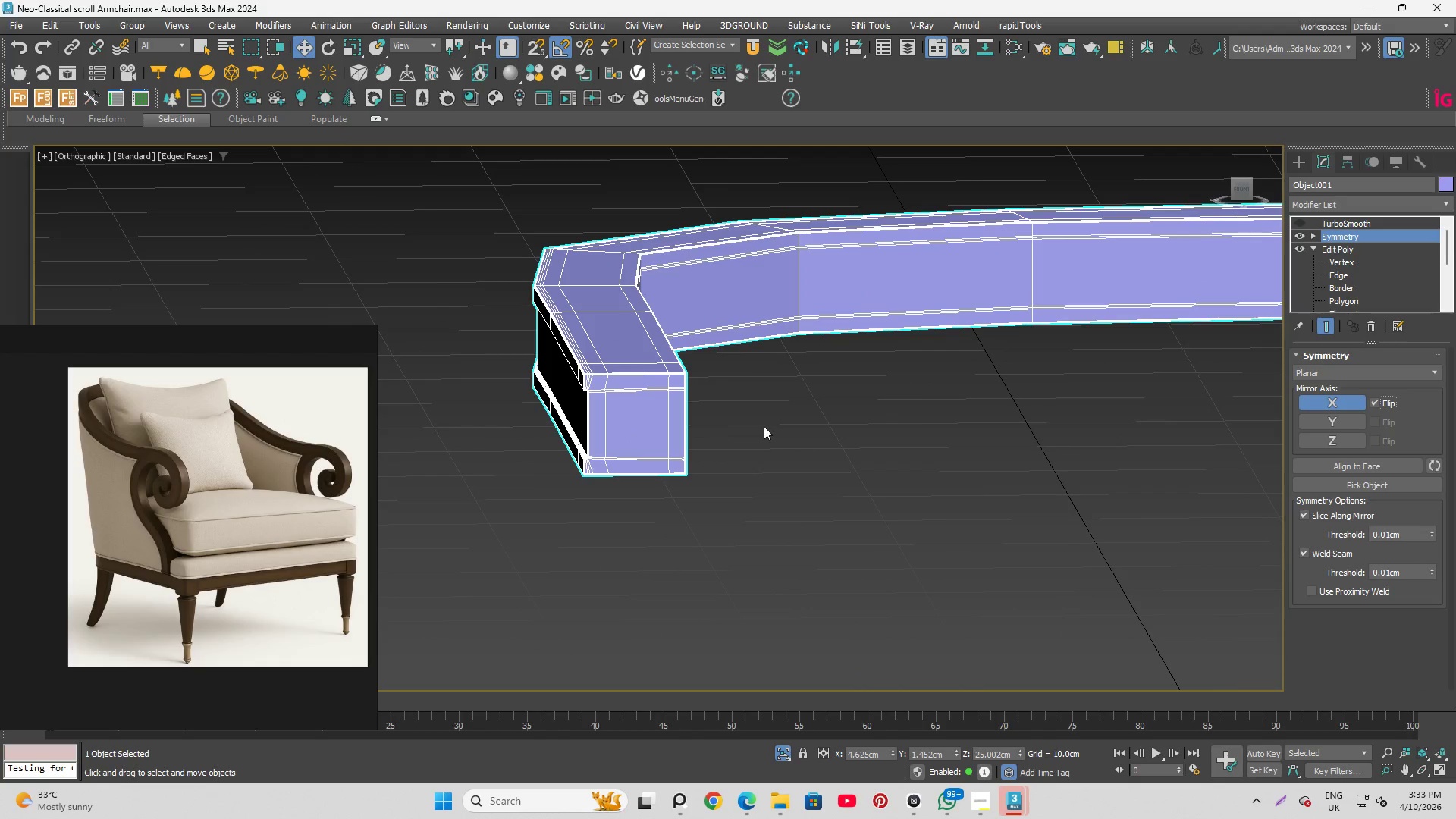 
left_click([764, 426])
 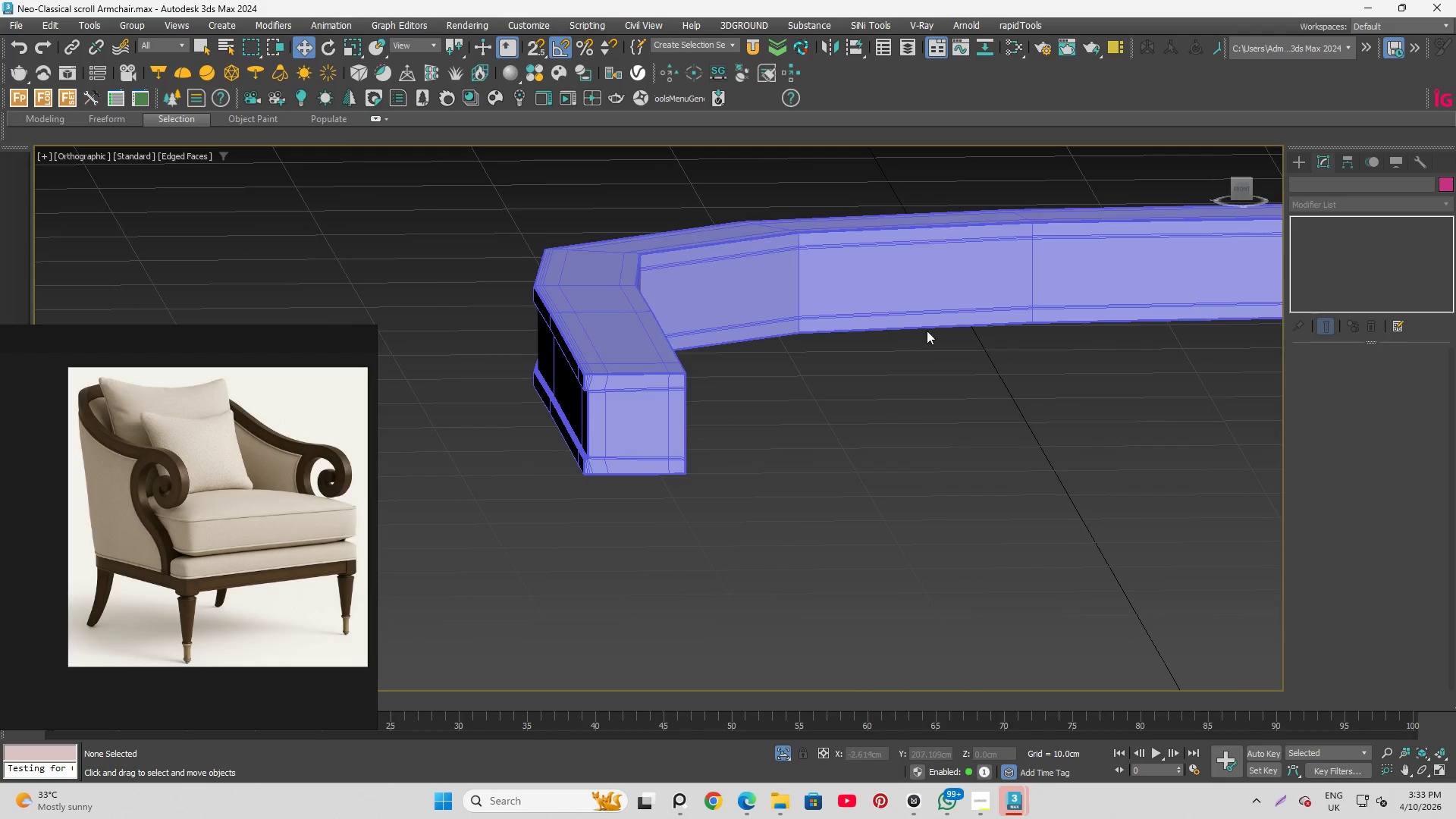 
left_click([940, 309])
 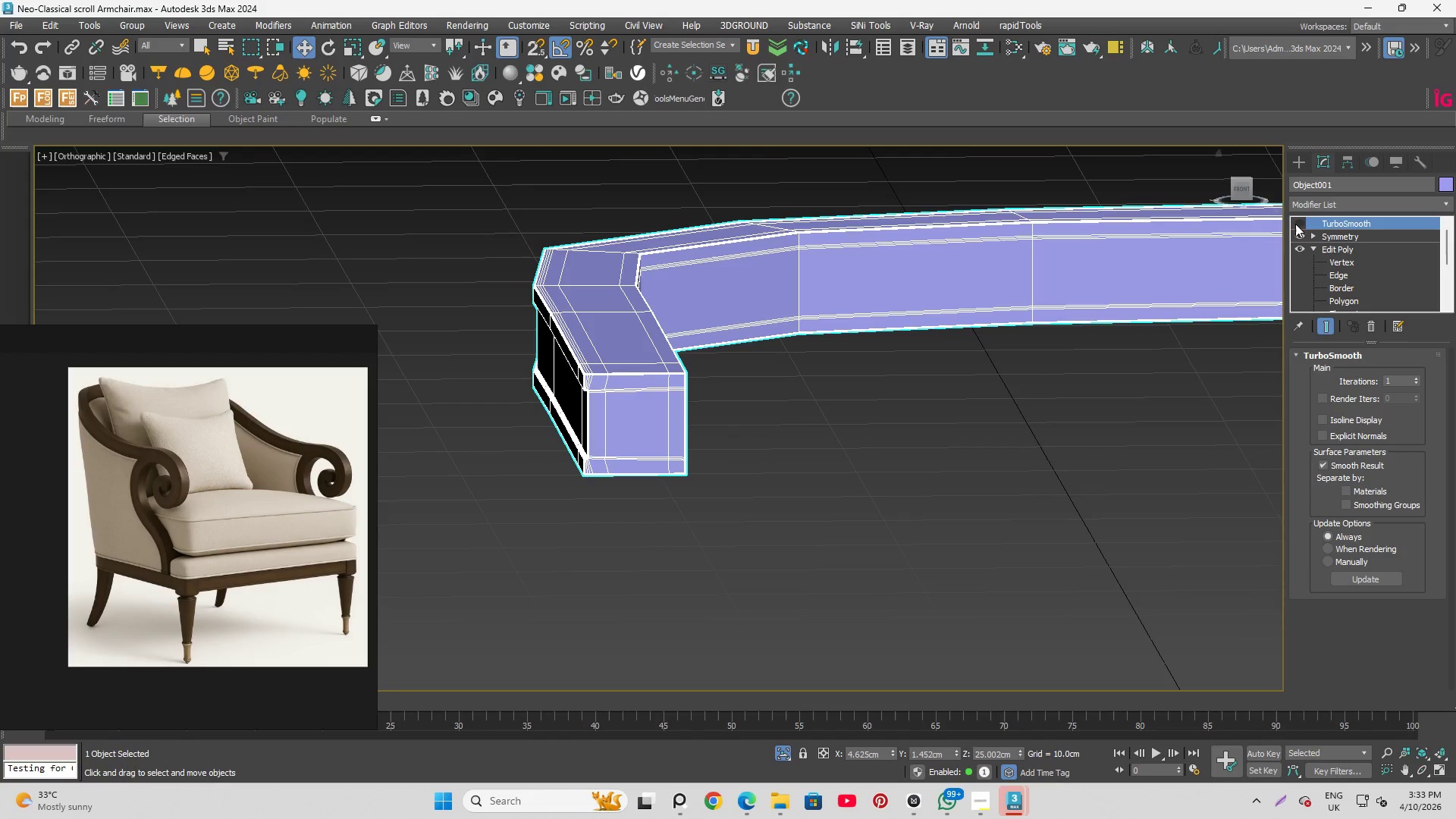 
left_click([1299, 223])
 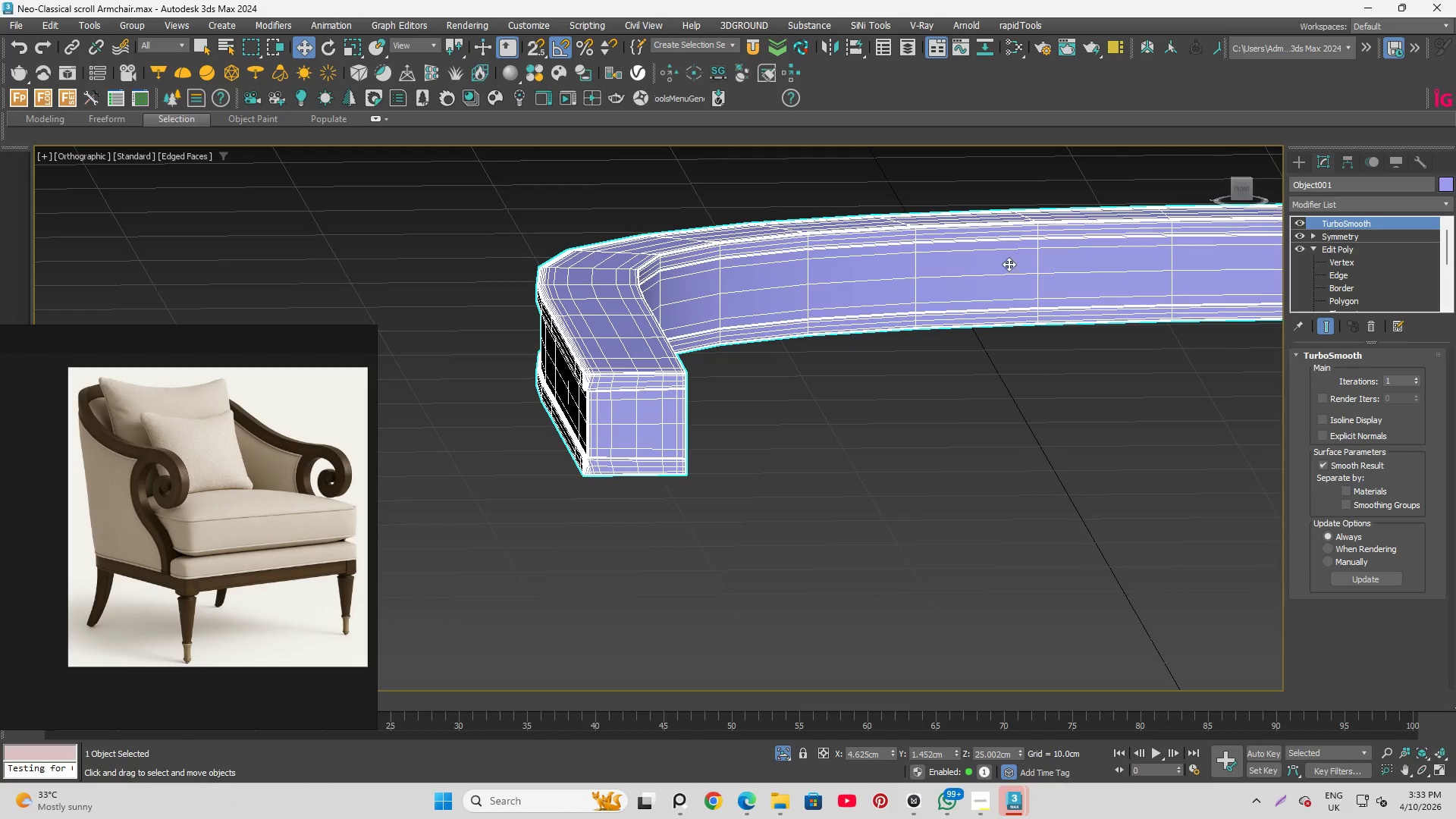 
hold_key(key=AltLeft, duration=0.91)
 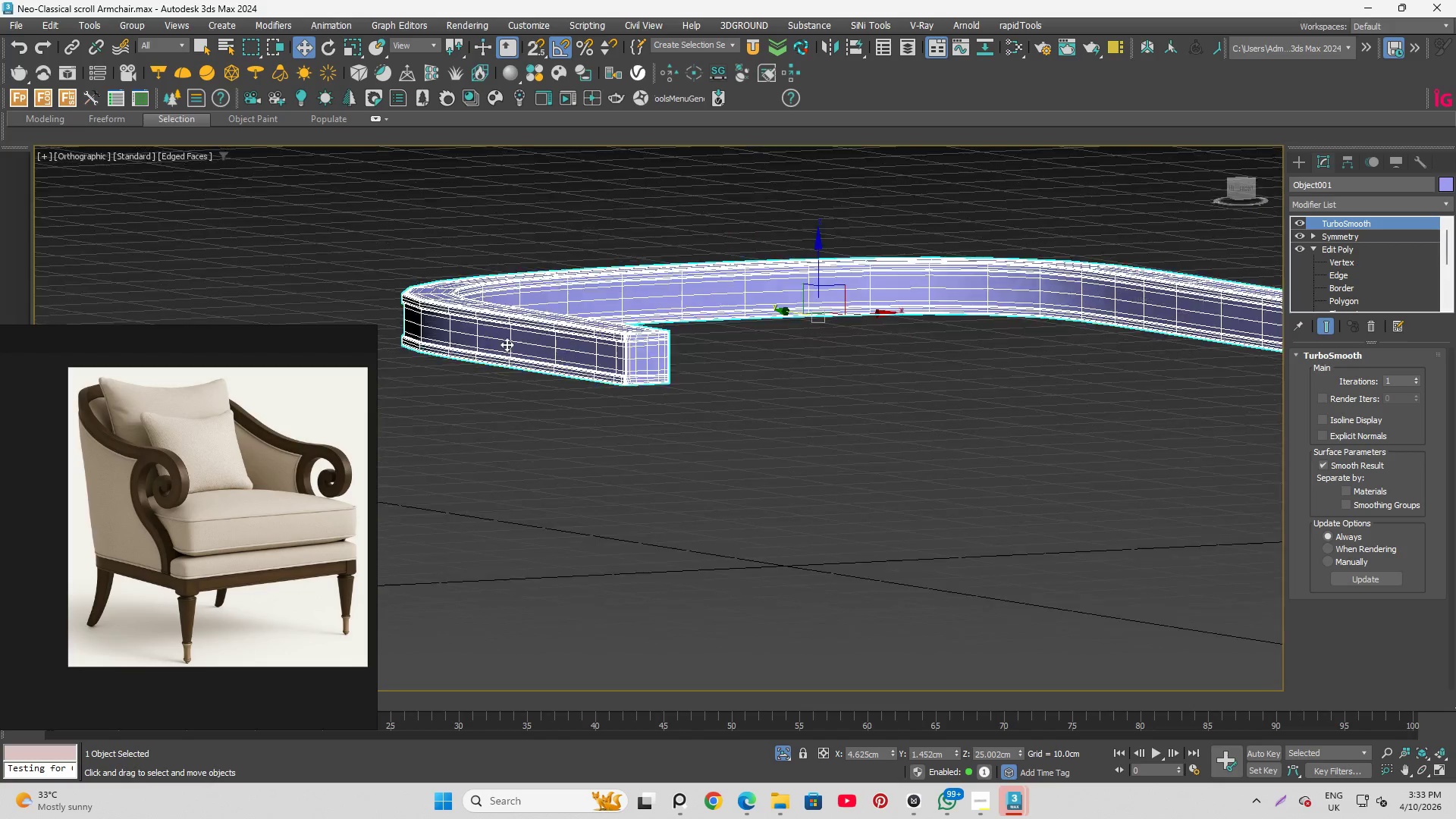 
scroll: coordinate [557, 322], scroll_direction: down, amount: 3.0
 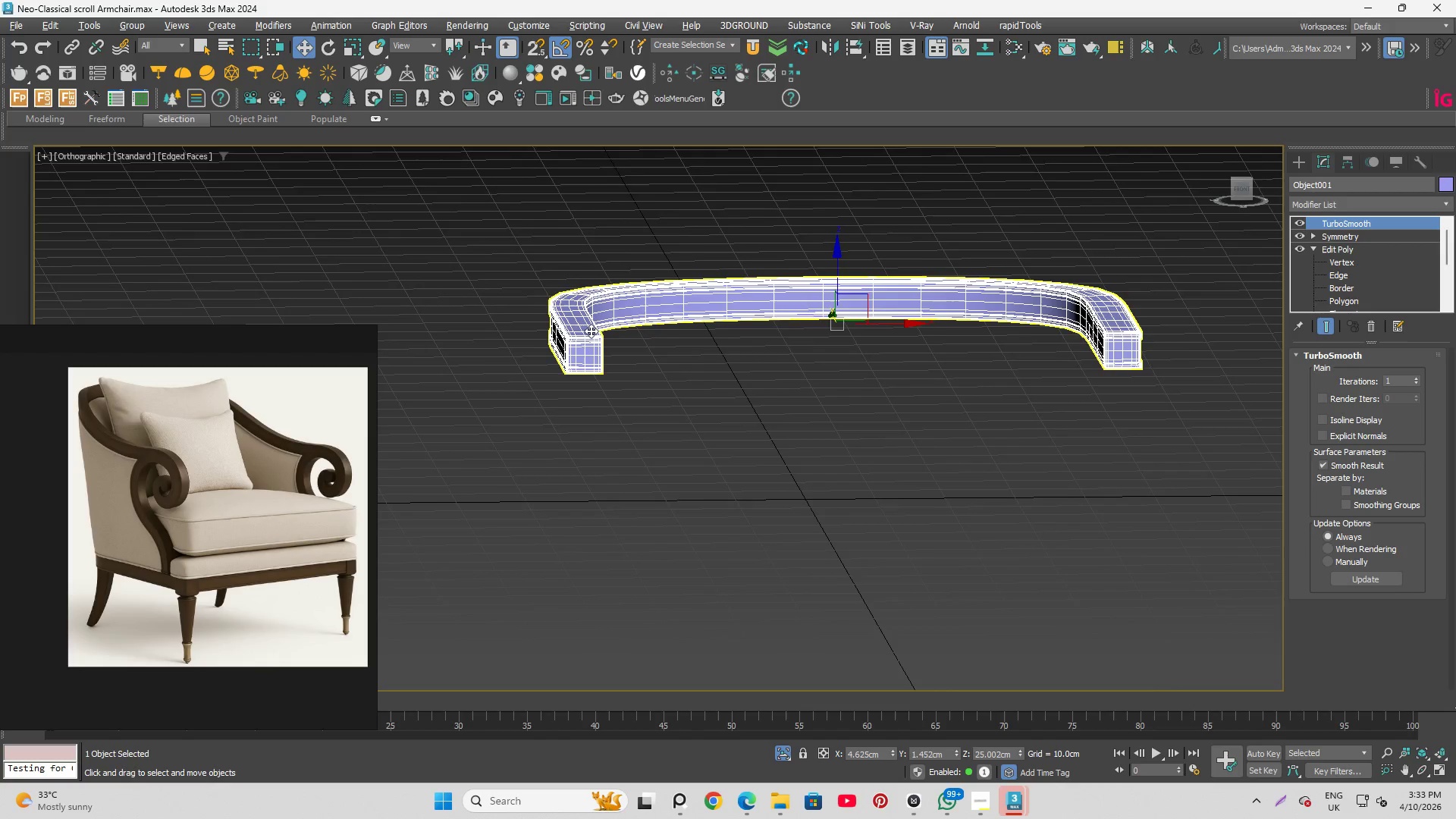 
scroll: coordinate [506, 344], scroll_direction: up, amount: 4.0
 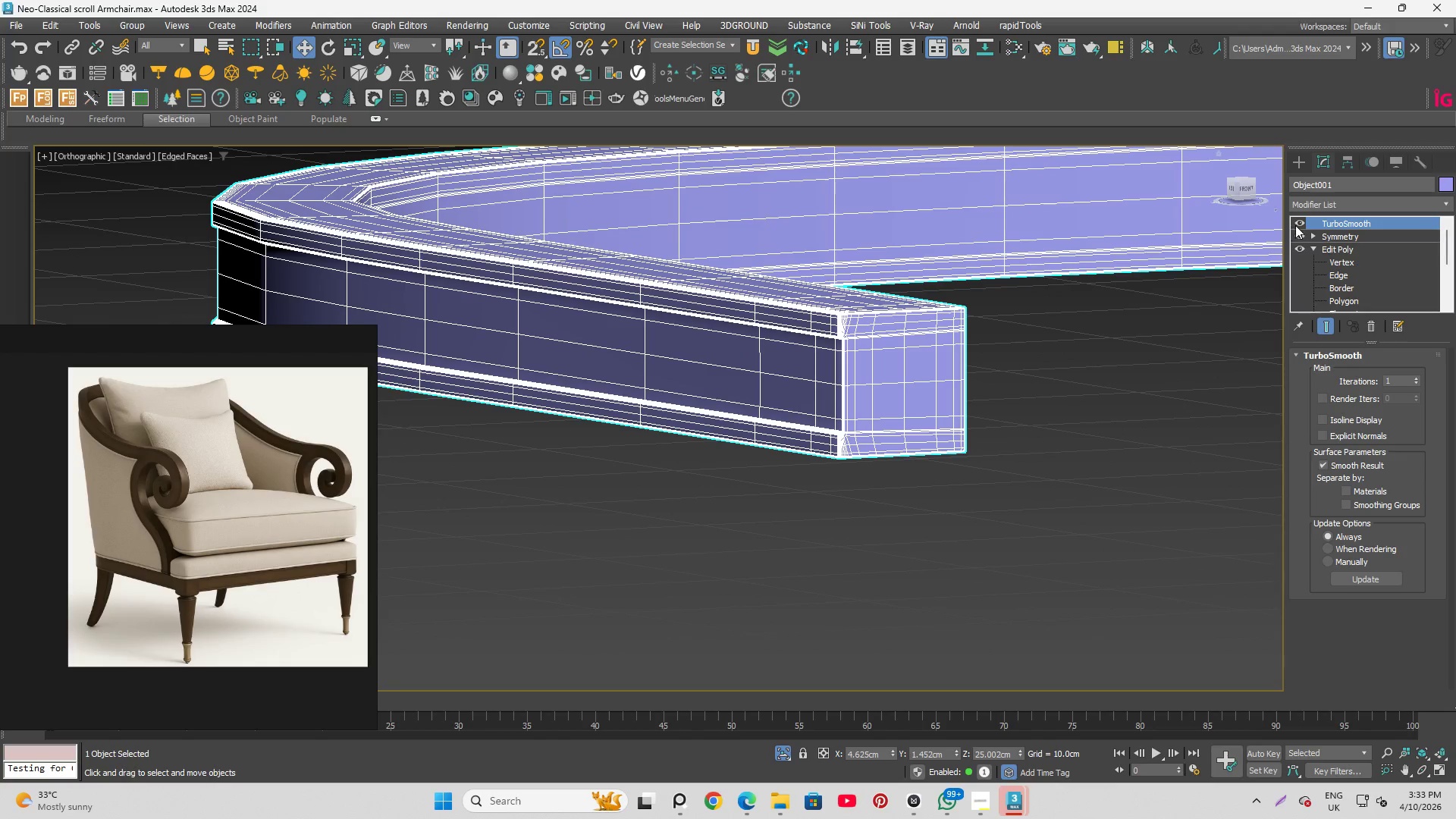 
left_click([1301, 224])
 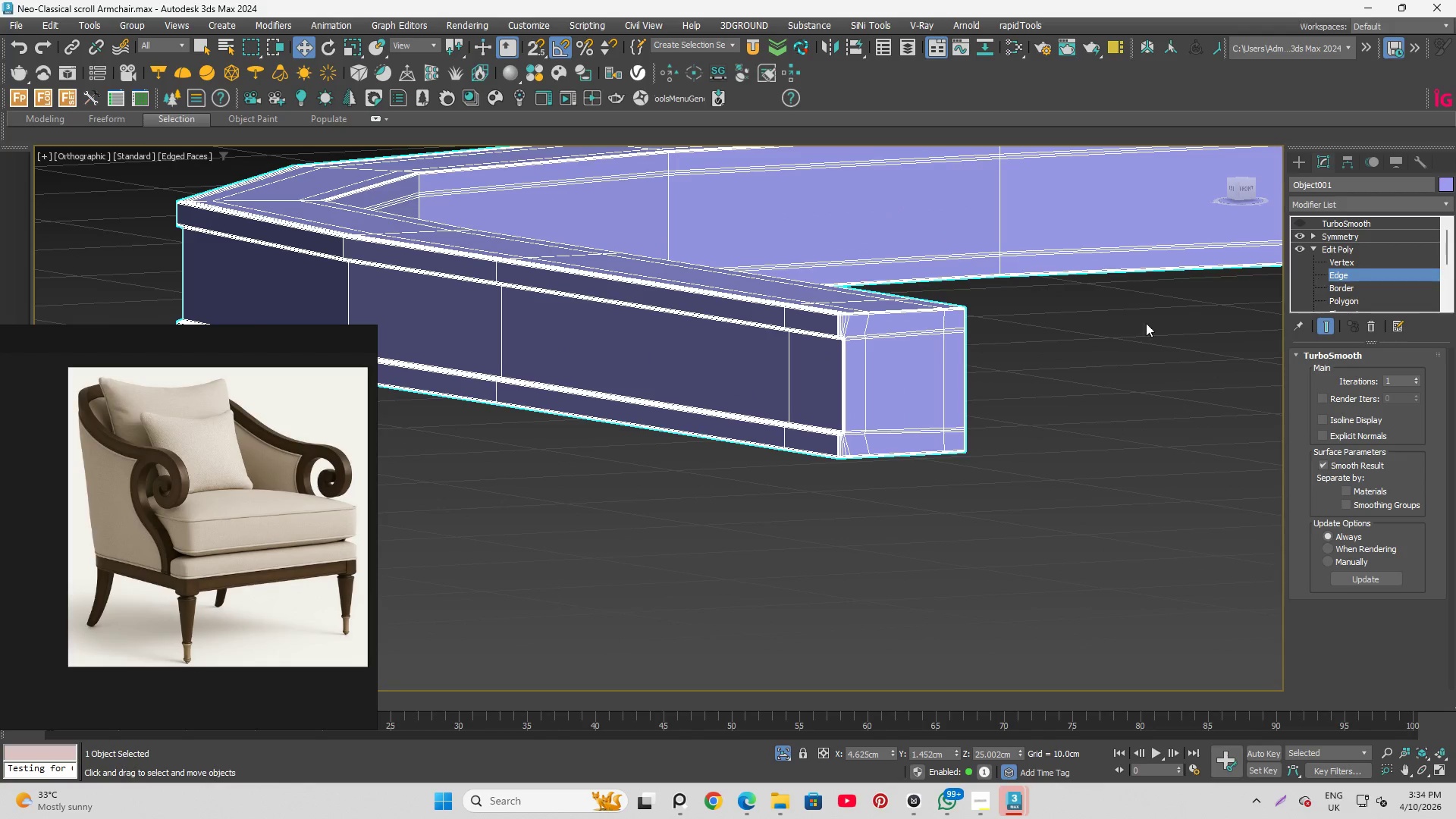 
hold_key(key=AltLeft, duration=0.62)
 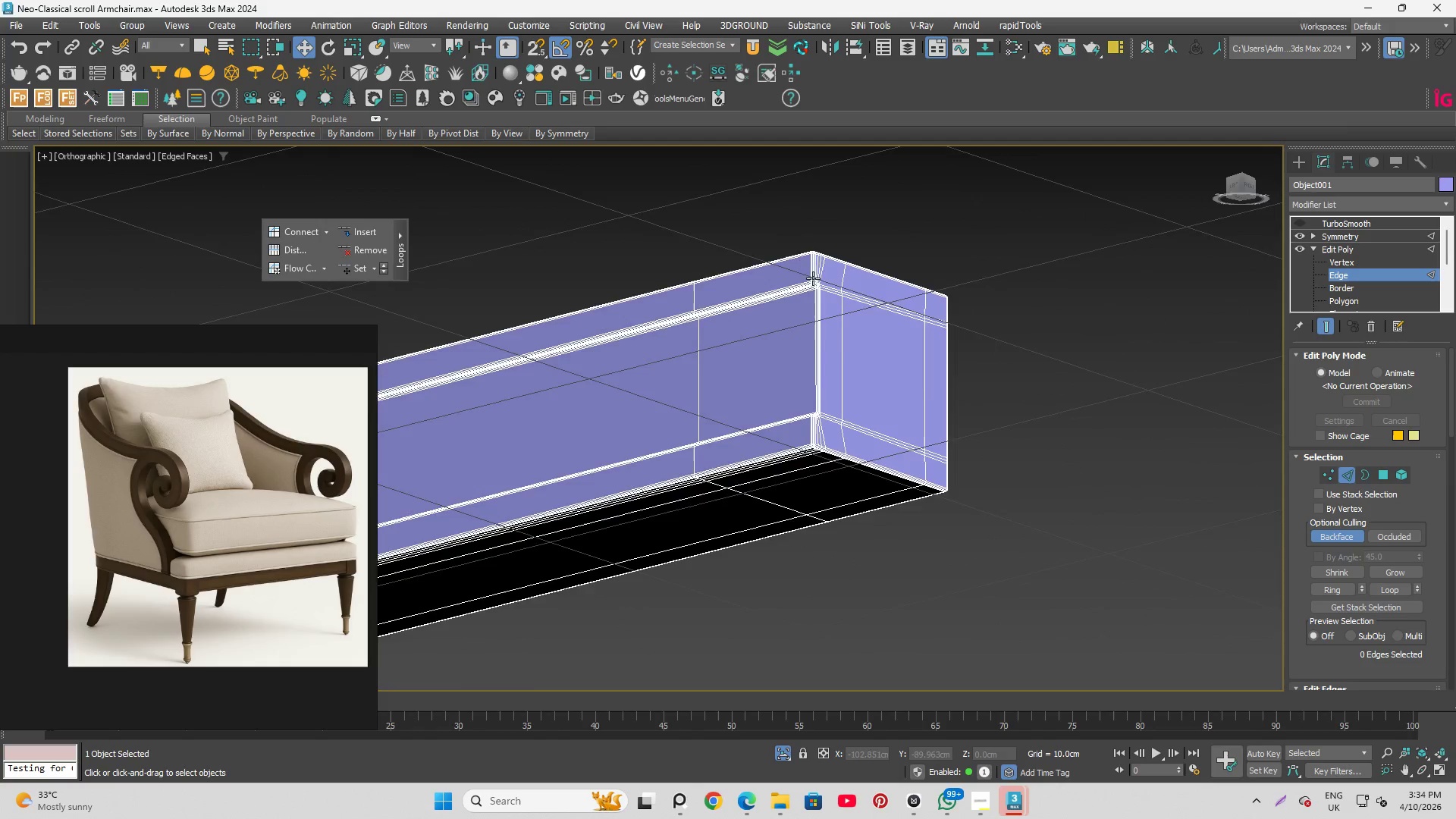 
scroll: coordinate [827, 312], scroll_direction: up, amount: 6.0
 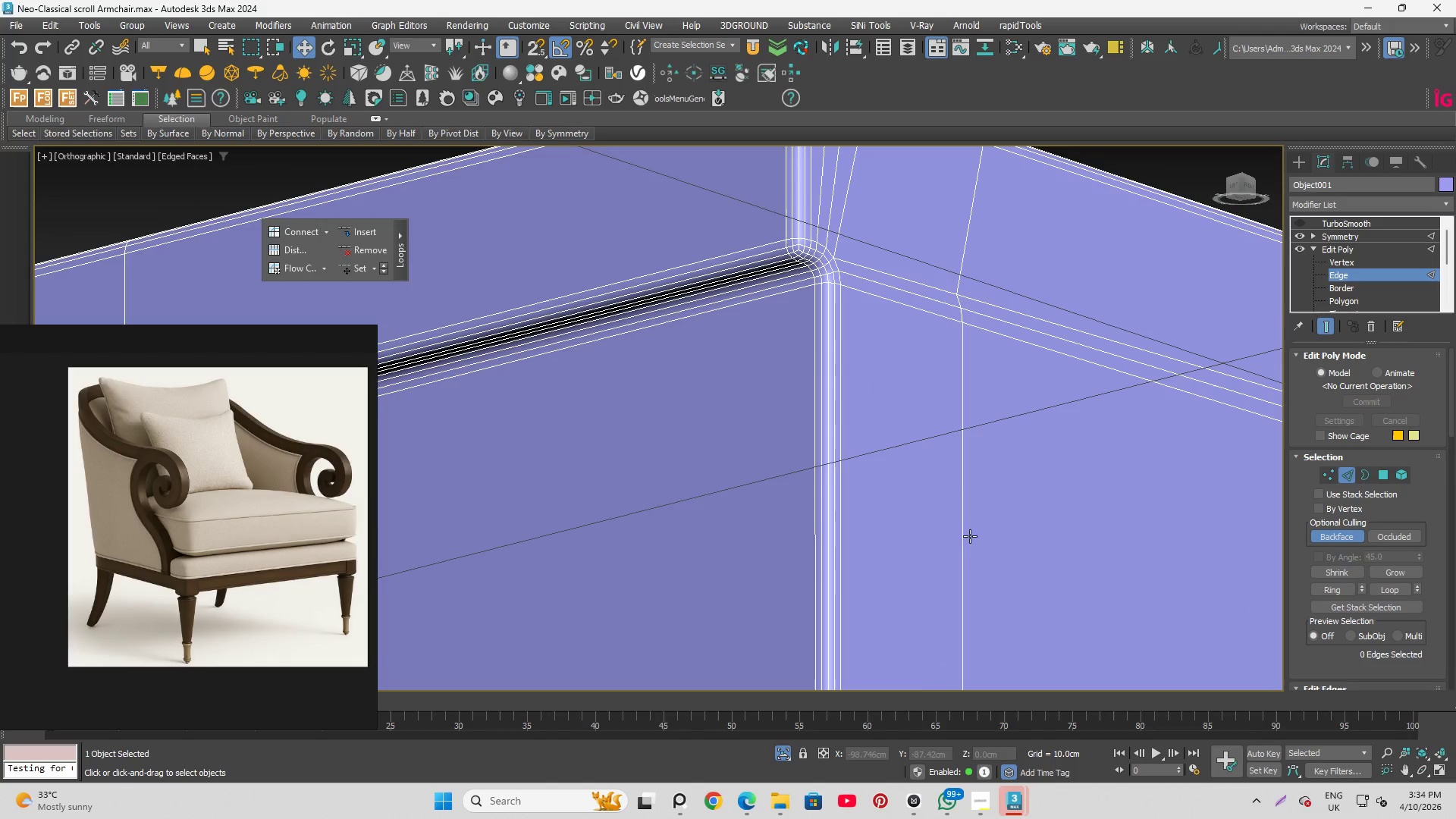 
left_click([962, 529])
 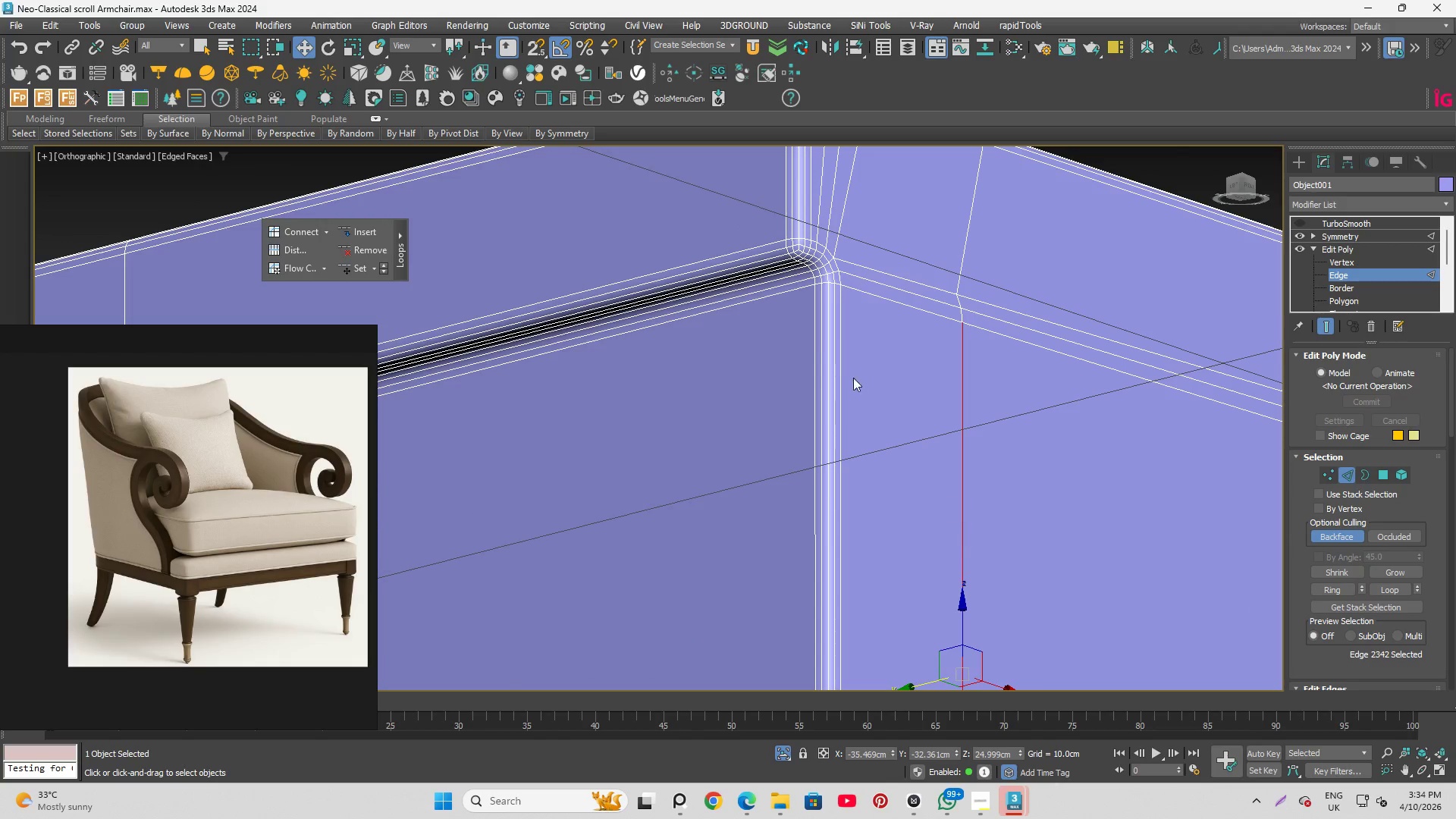 
hold_key(key=AltLeft, duration=0.59)
 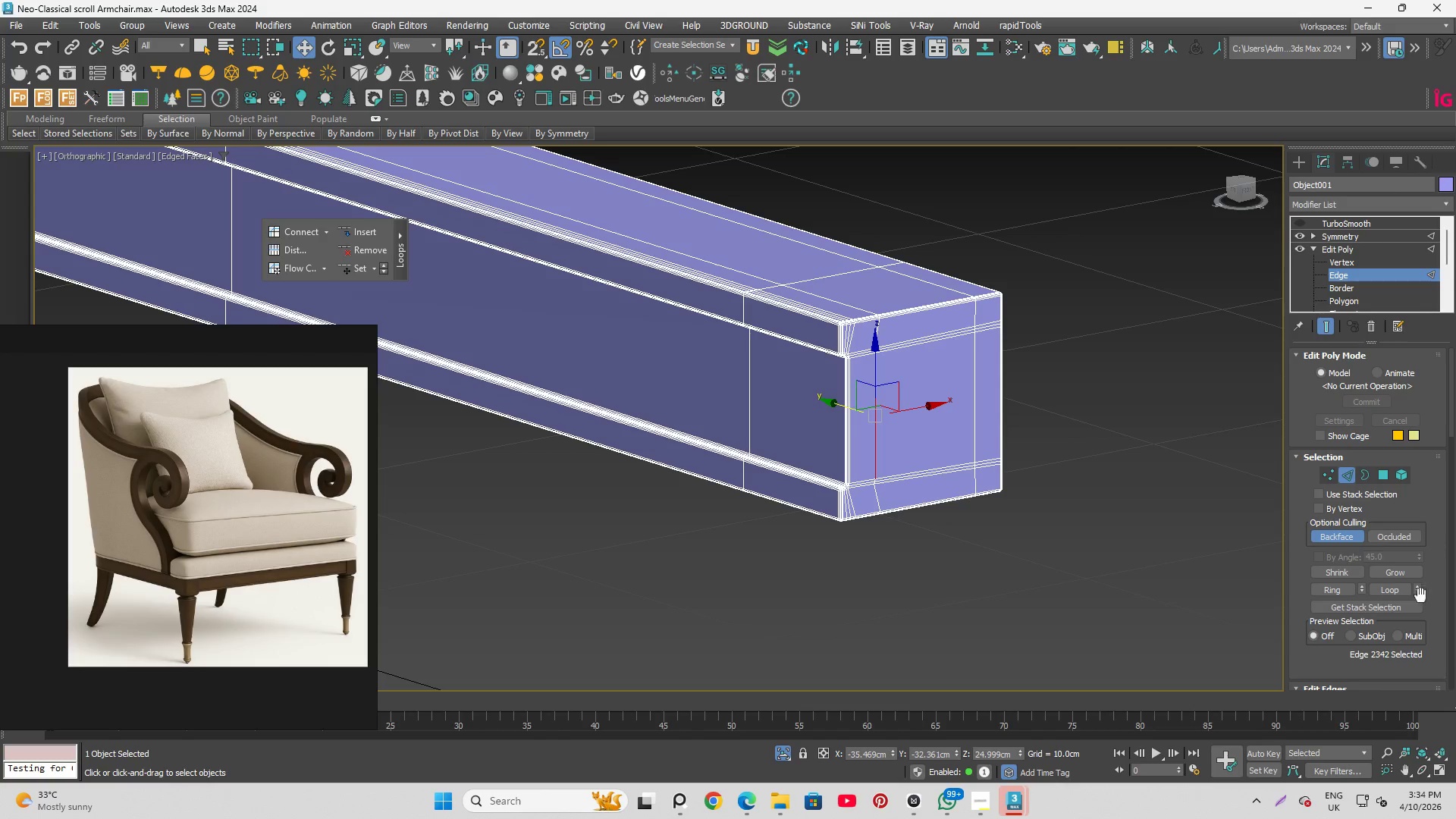 
scroll: coordinate [1368, 635], scroll_direction: down, amount: 6.0
 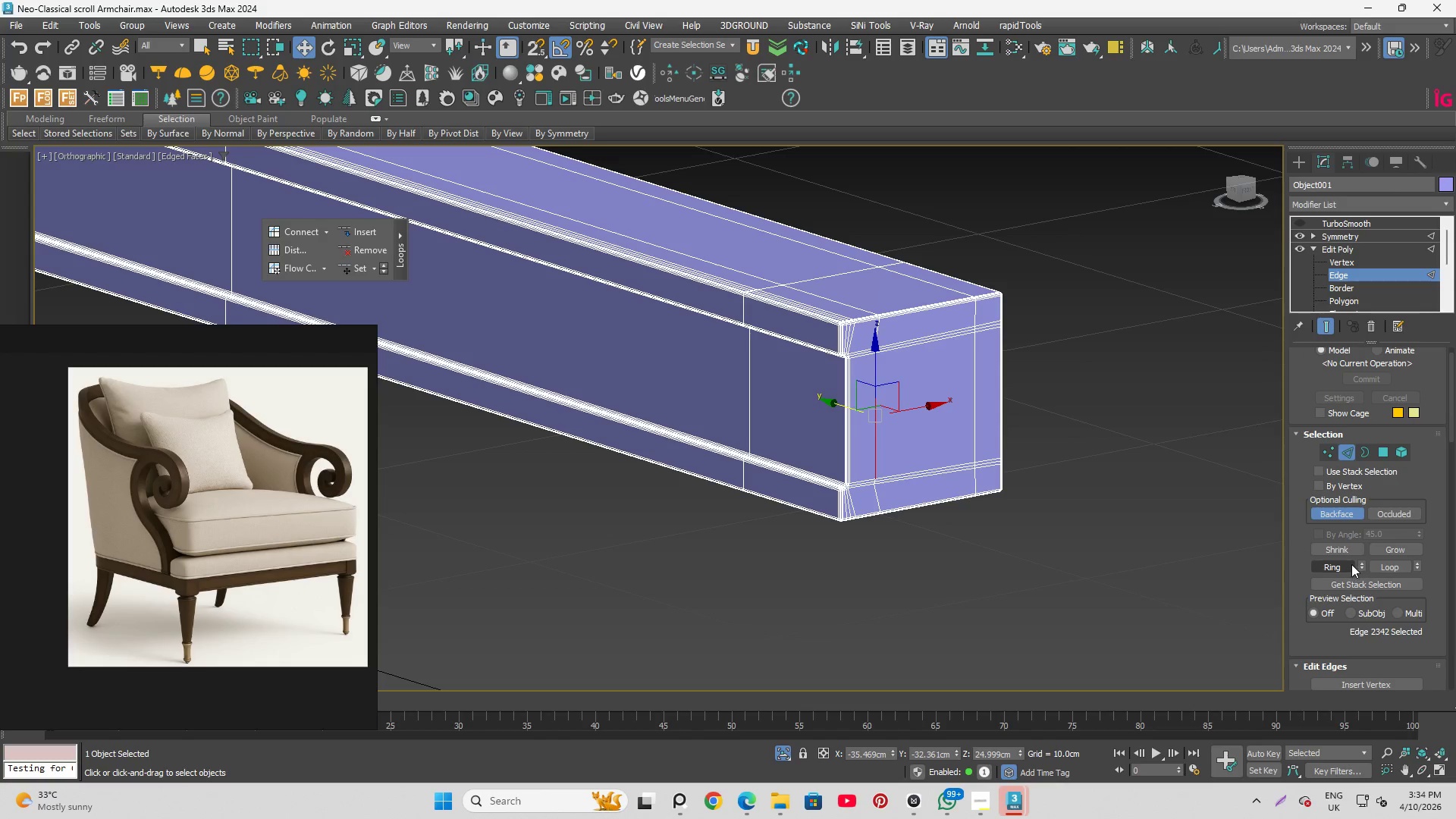 
left_click([1351, 564])
 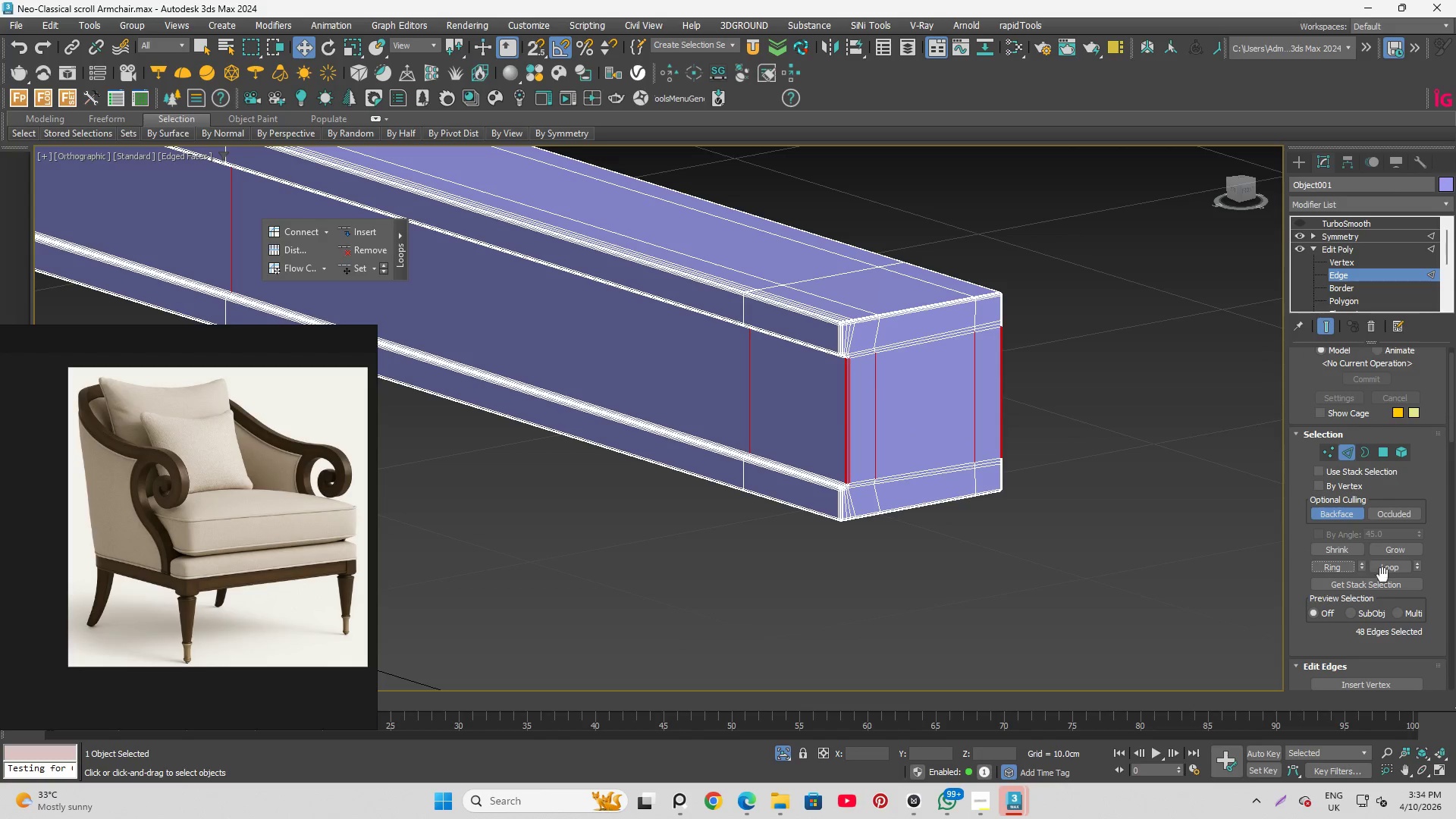 
scroll: coordinate [1402, 657], scroll_direction: down, amount: 4.0
 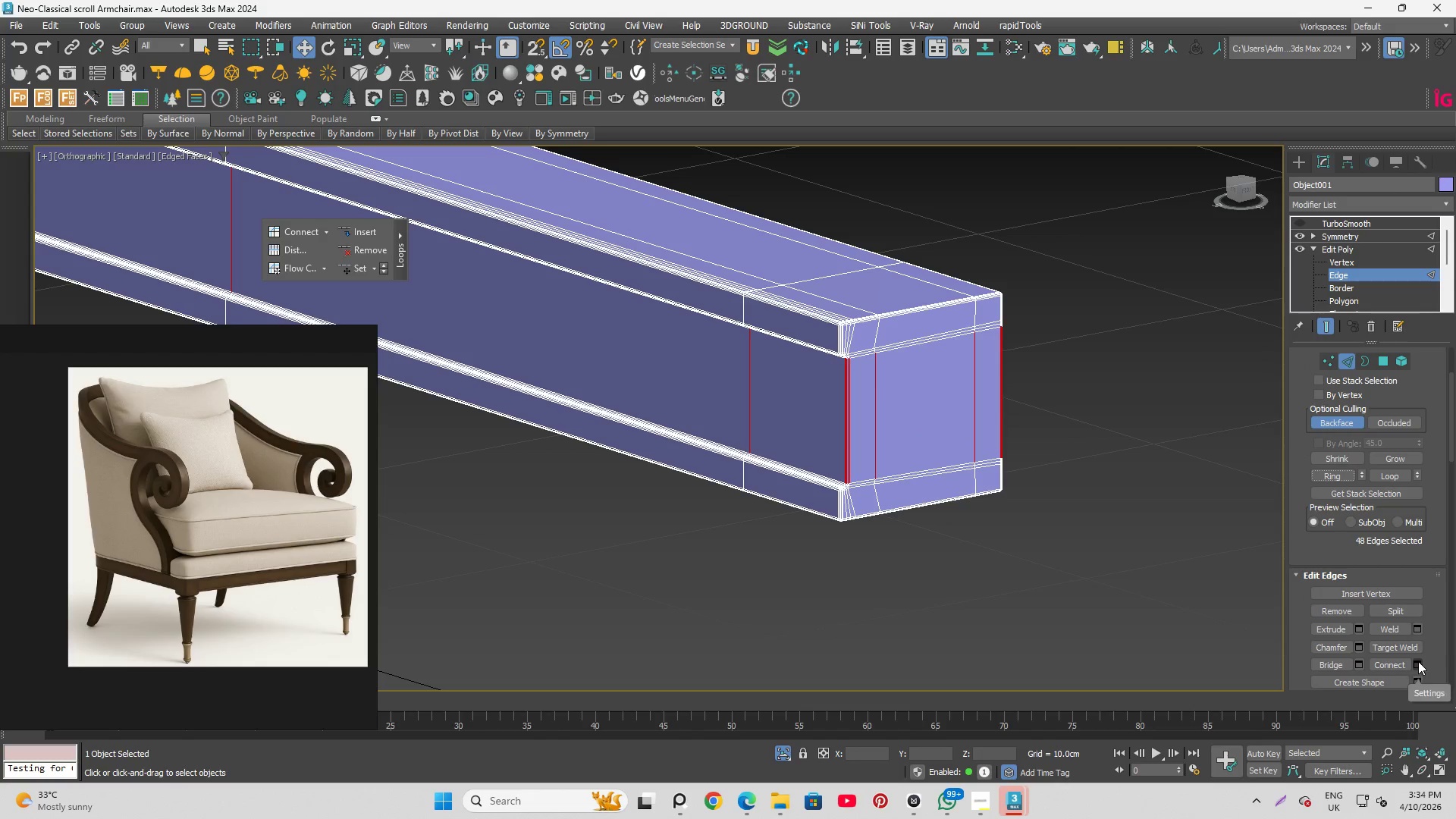 
left_click([1418, 663])
 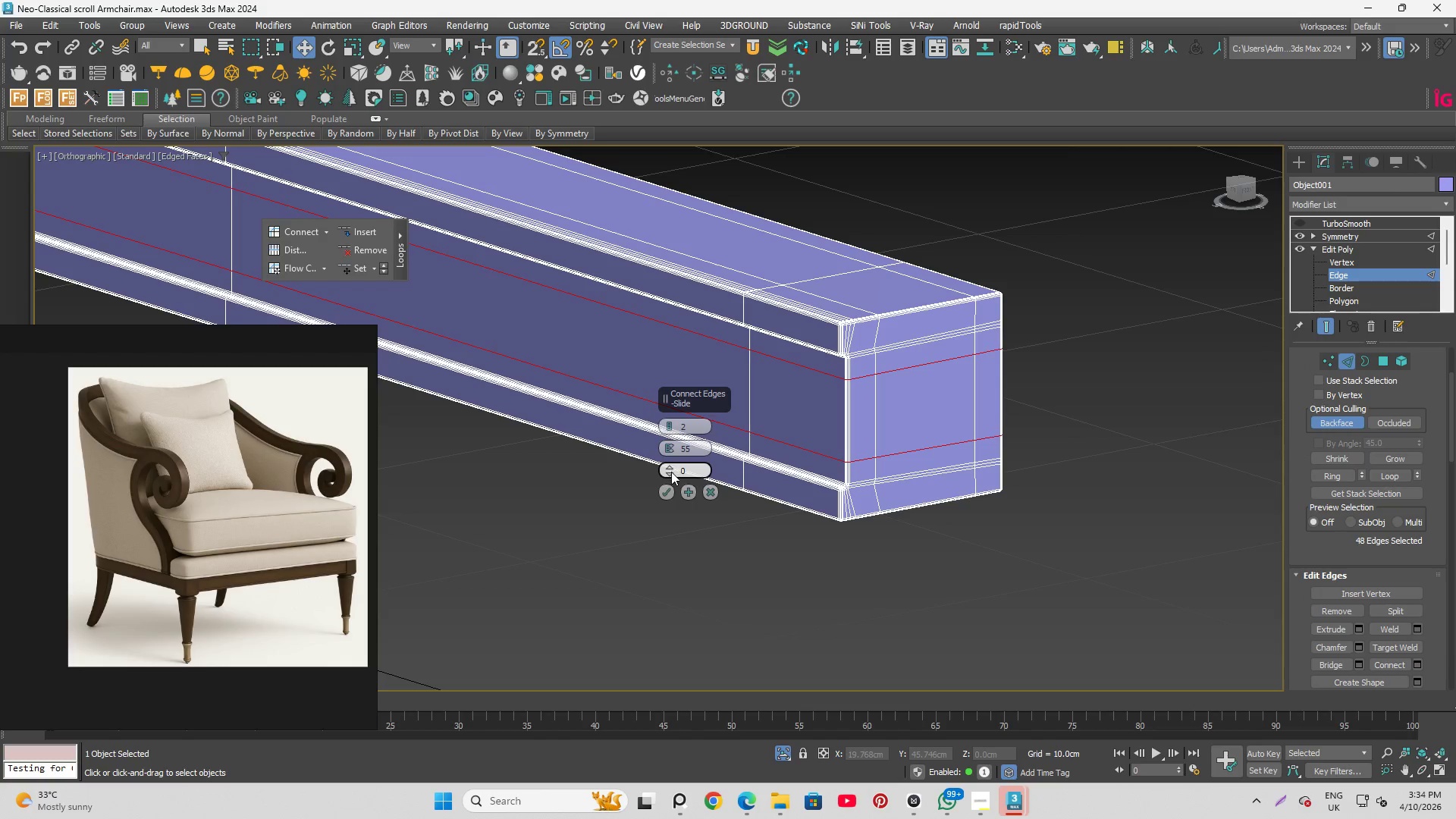 
left_click([668, 493])
 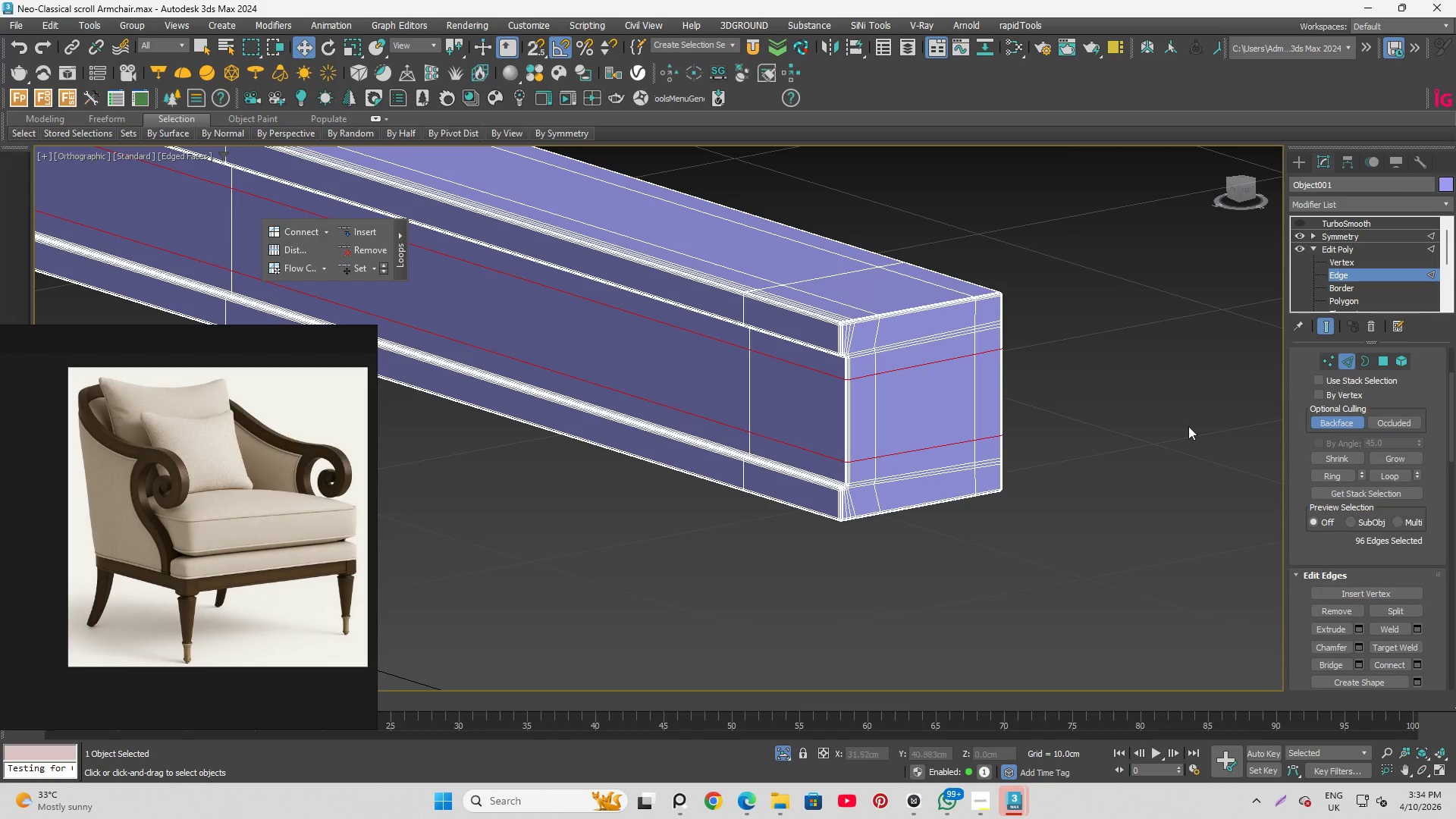 
left_click([1198, 421])
 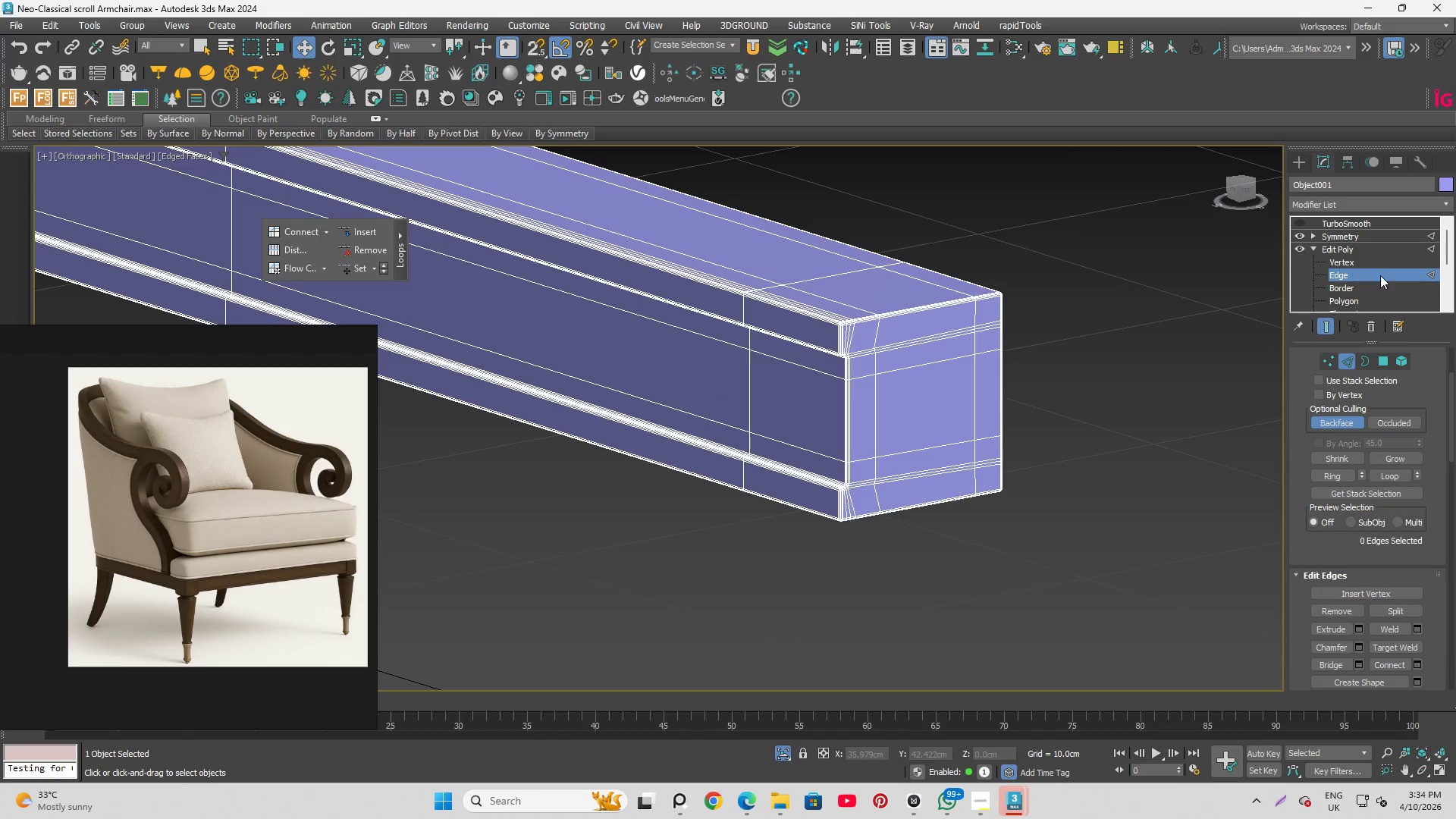 
left_click([1381, 270])
 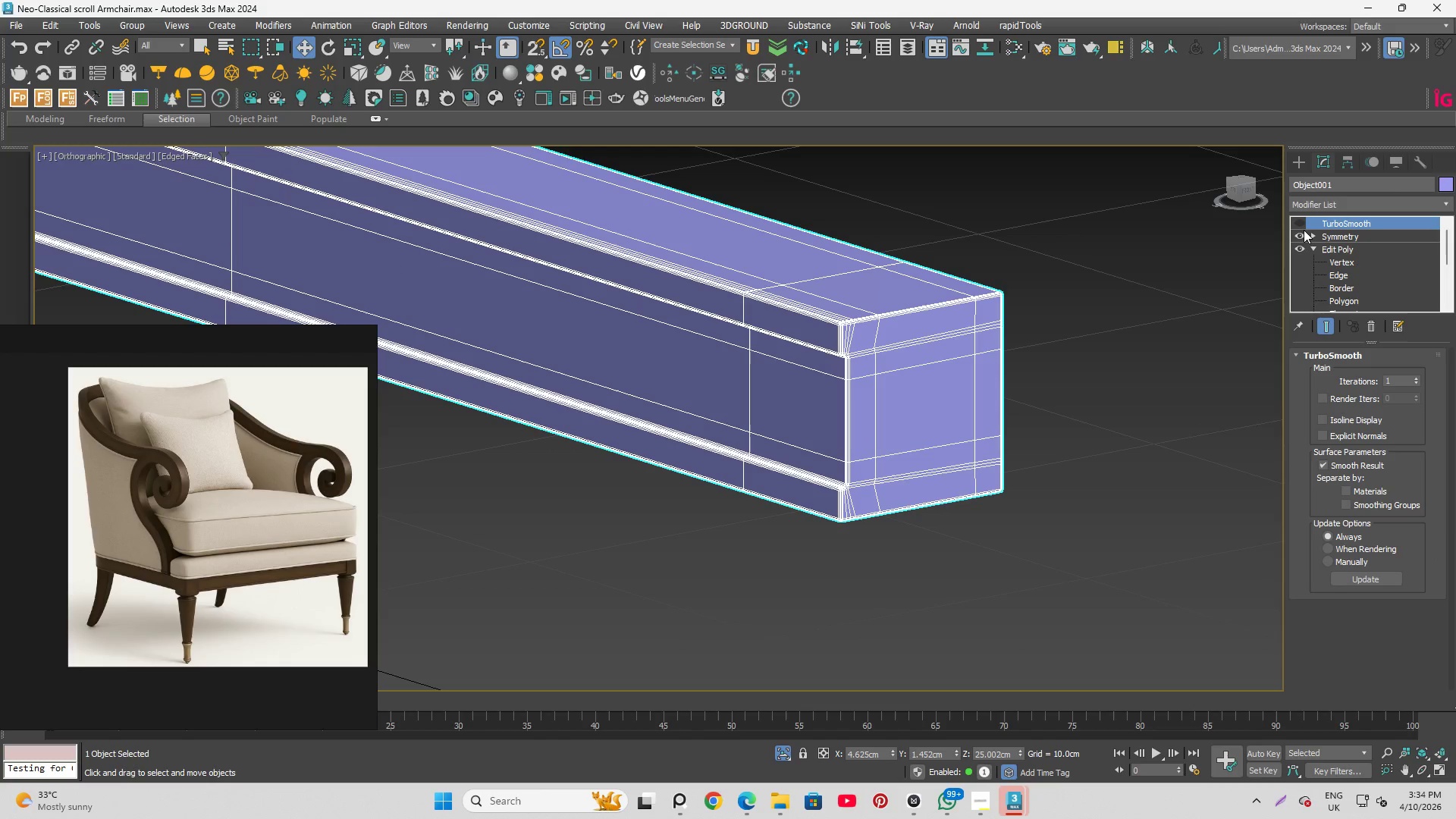 
left_click([1302, 225])
 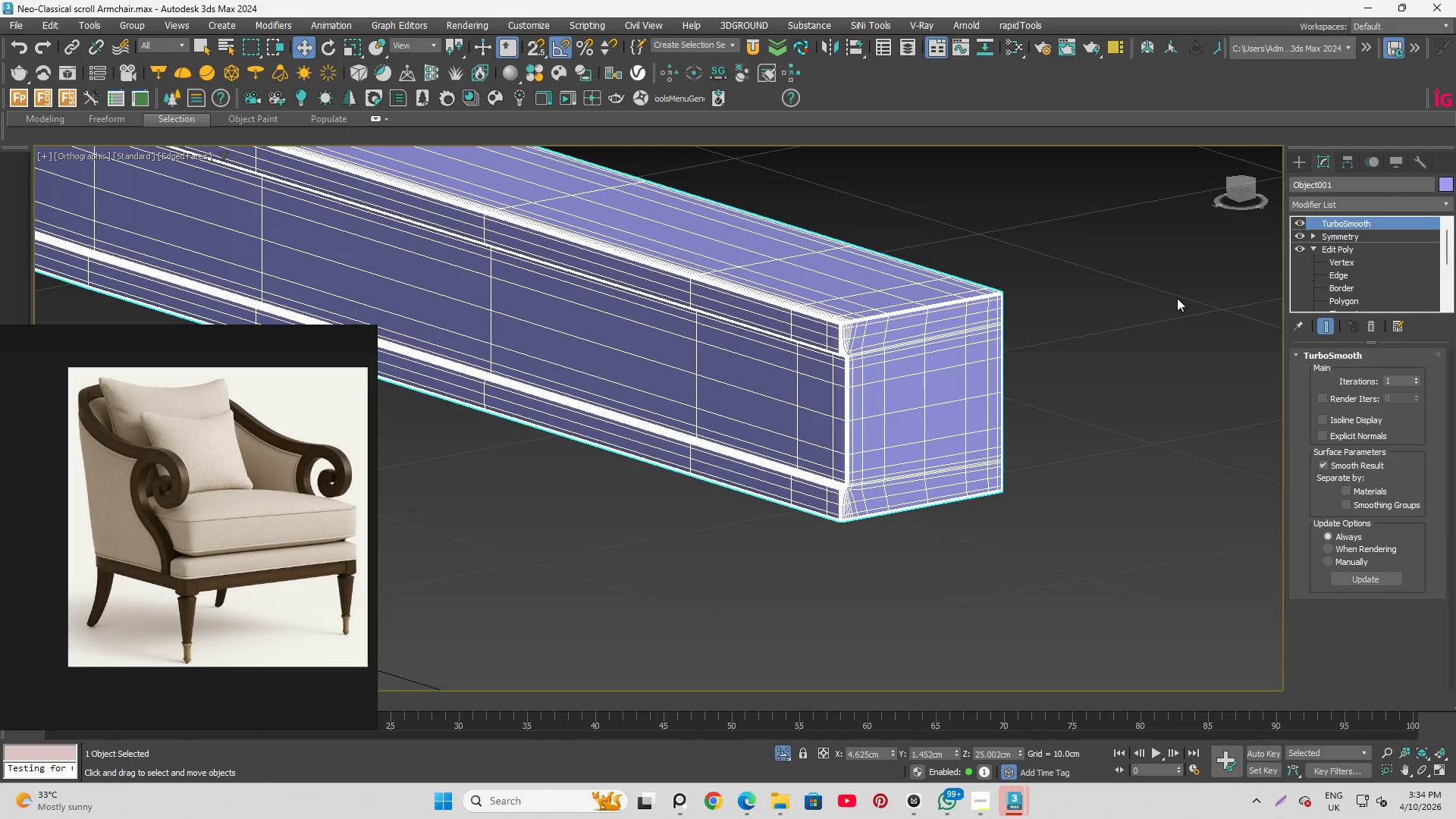 
key(F4)
 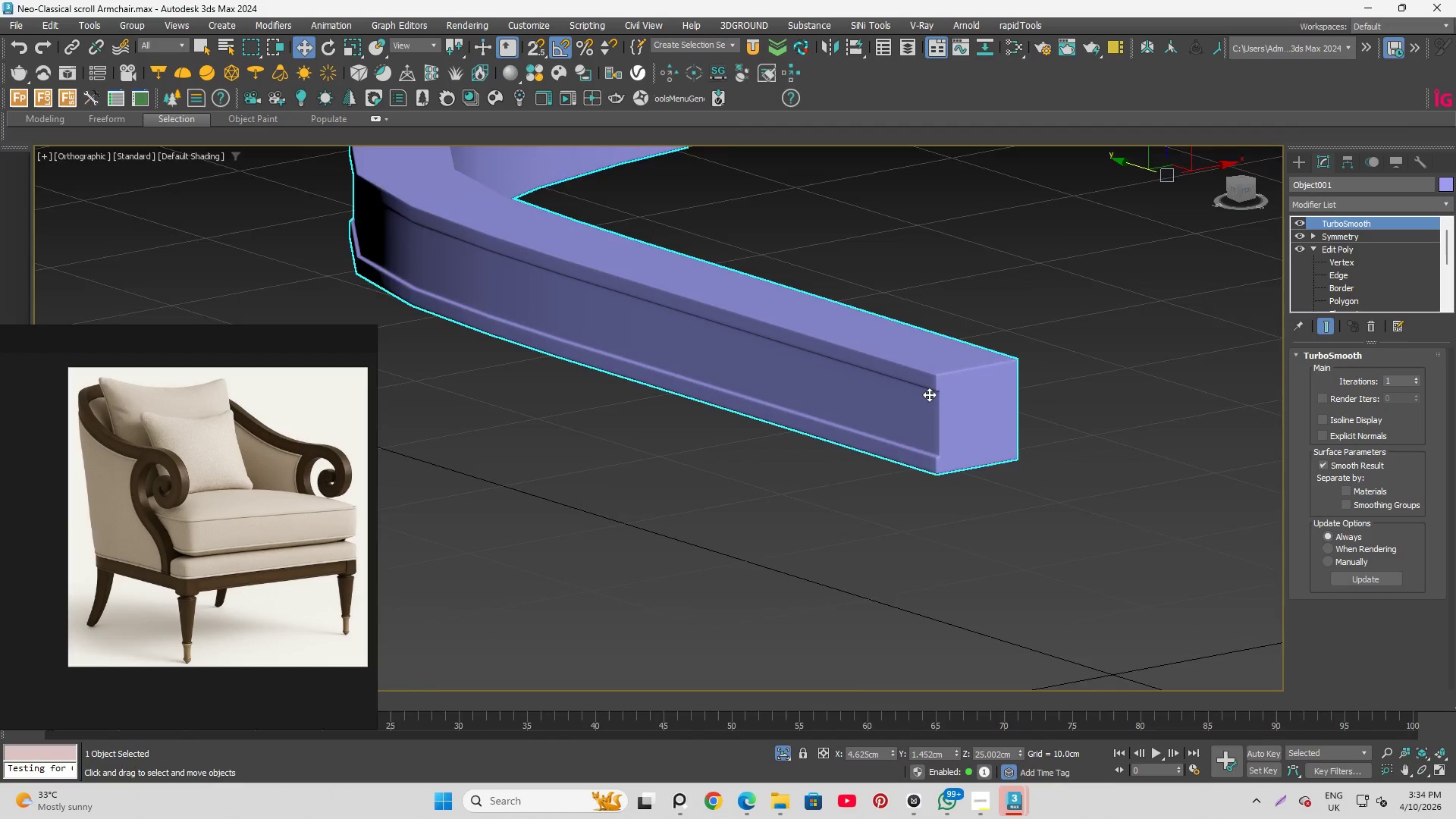 
scroll: coordinate [1030, 430], scroll_direction: down, amount: 2.0
 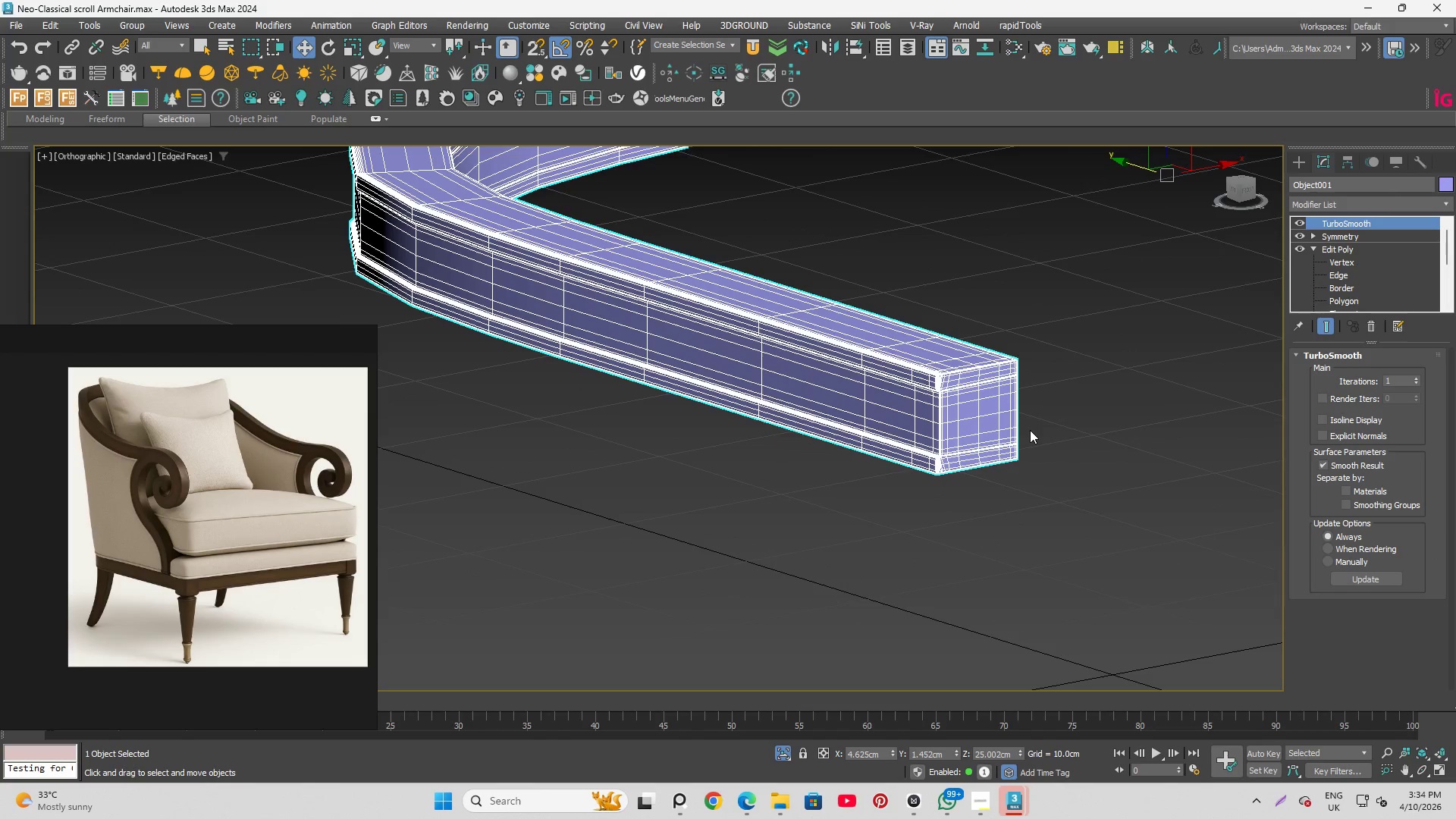 
scroll: coordinate [930, 399], scroll_direction: up, amount: 3.0
 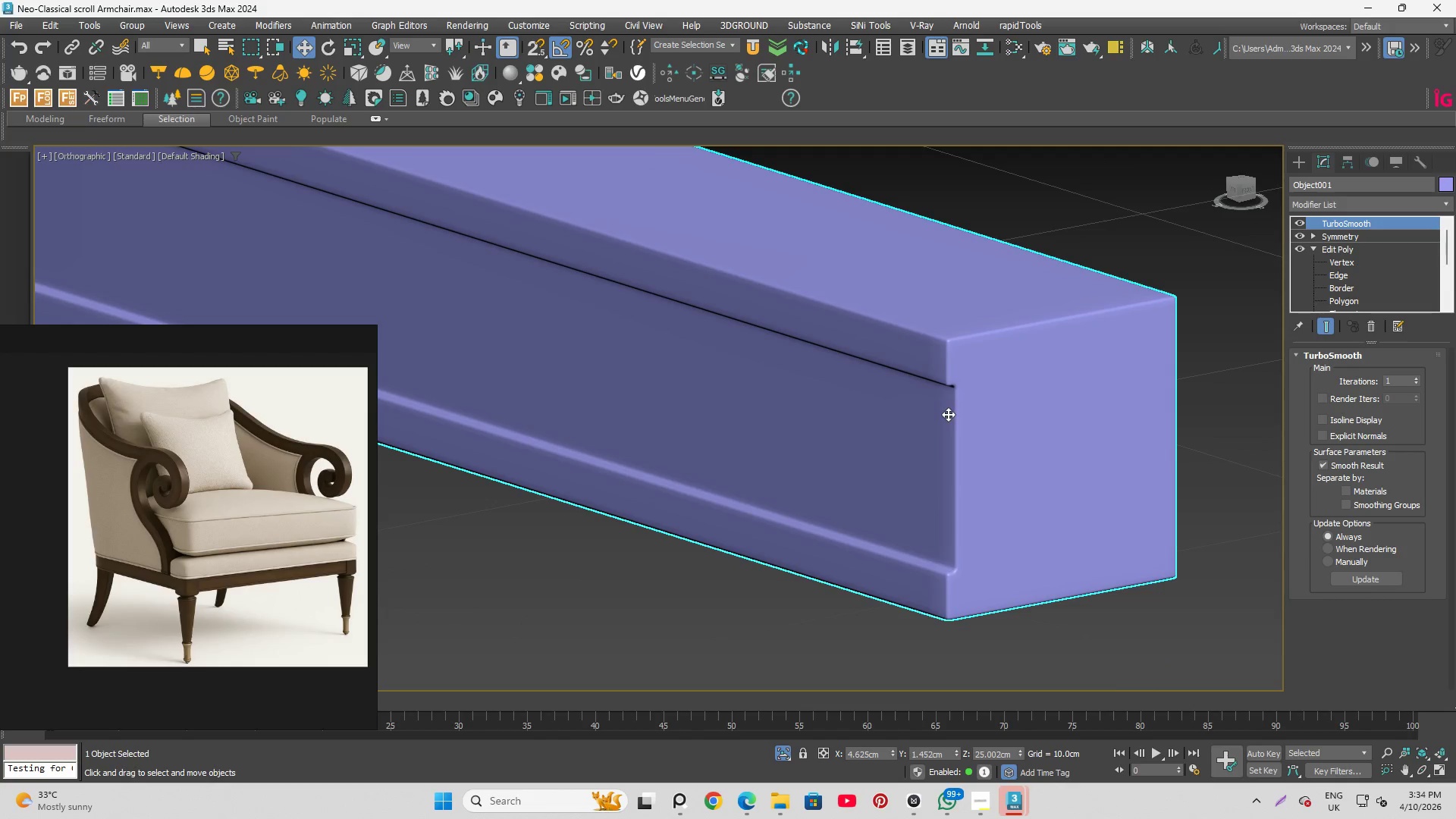 
hold_key(key=AltLeft, duration=0.86)
 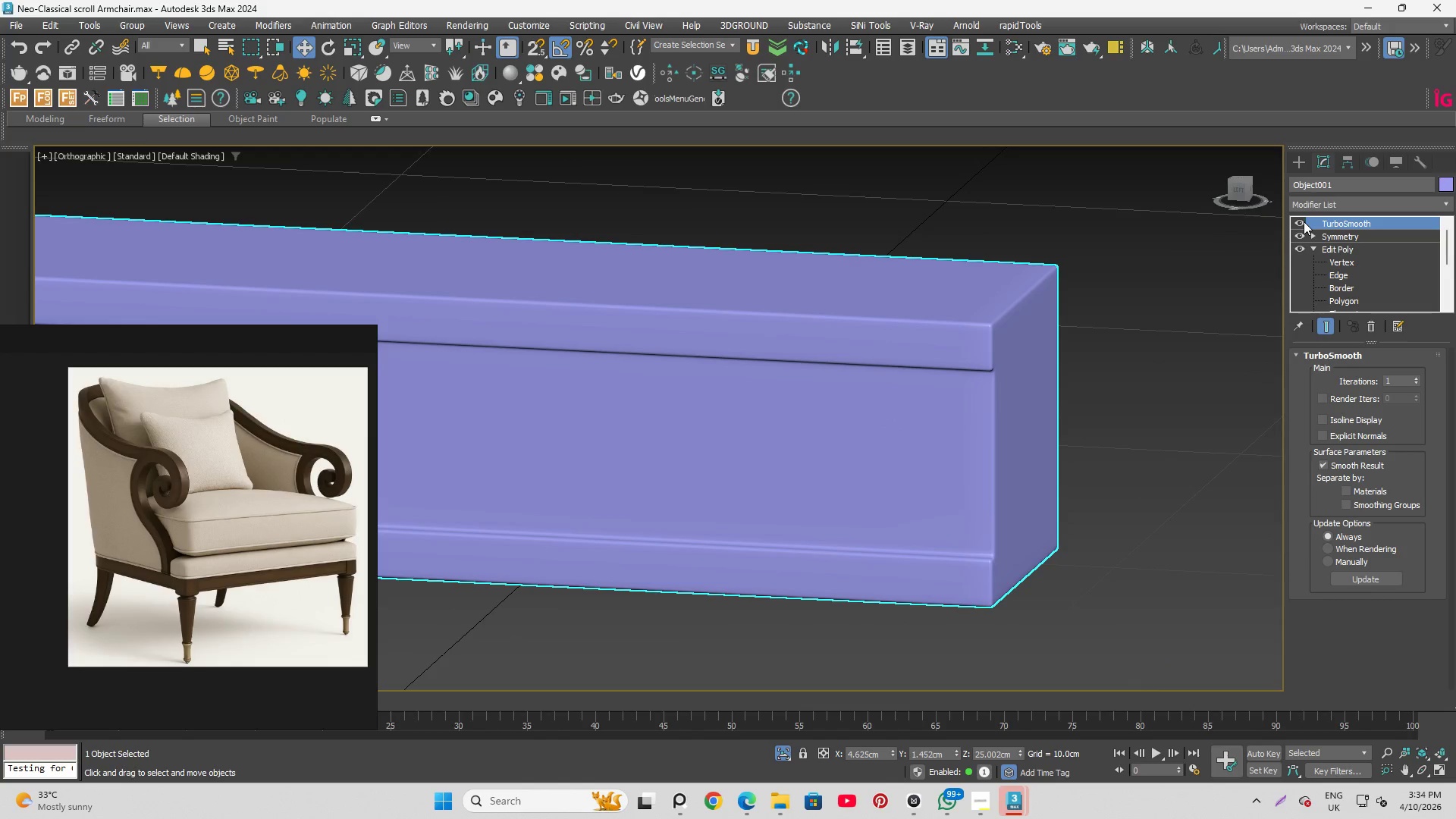 
left_click([1304, 221])
 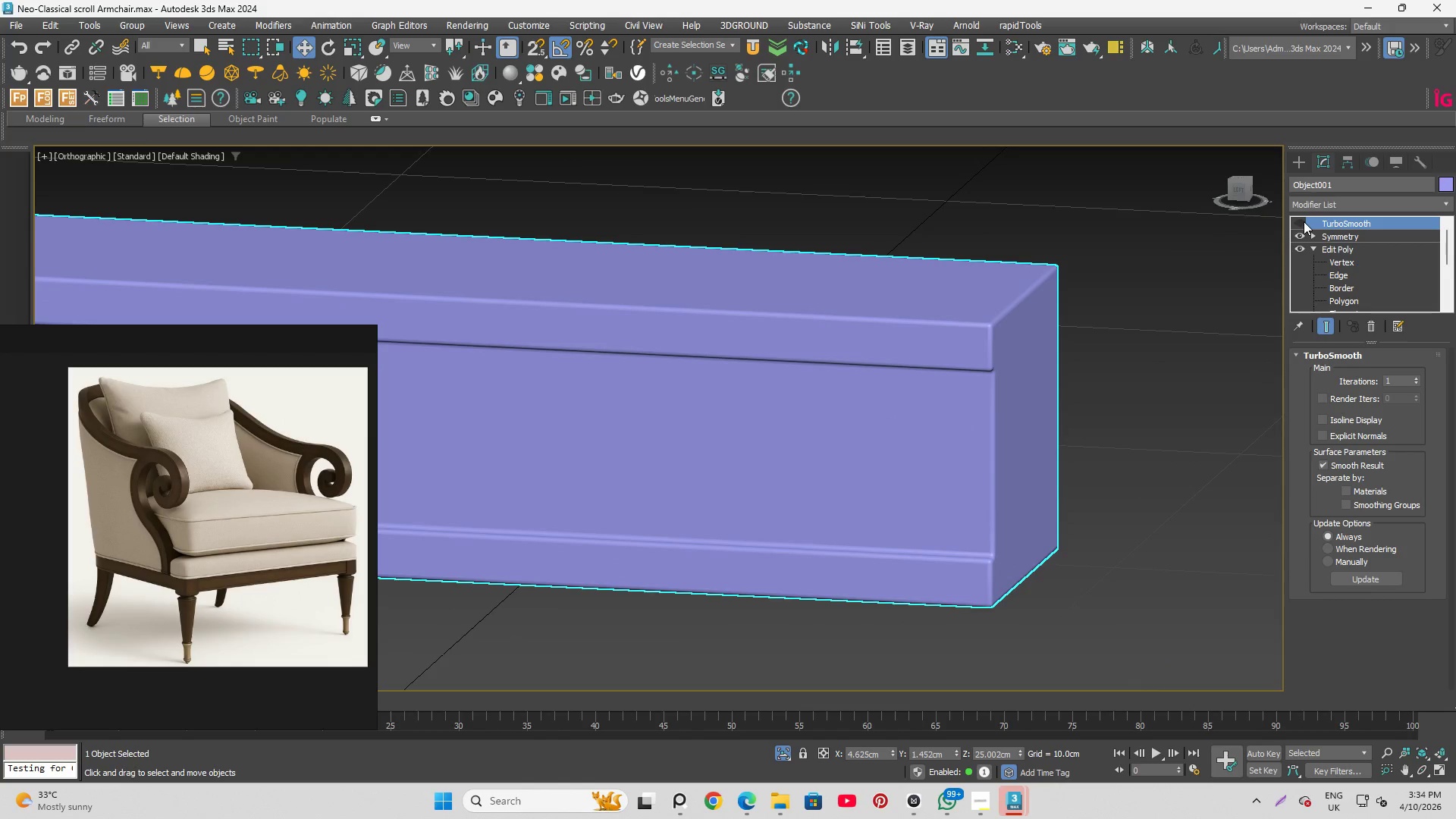 
key(F4)
 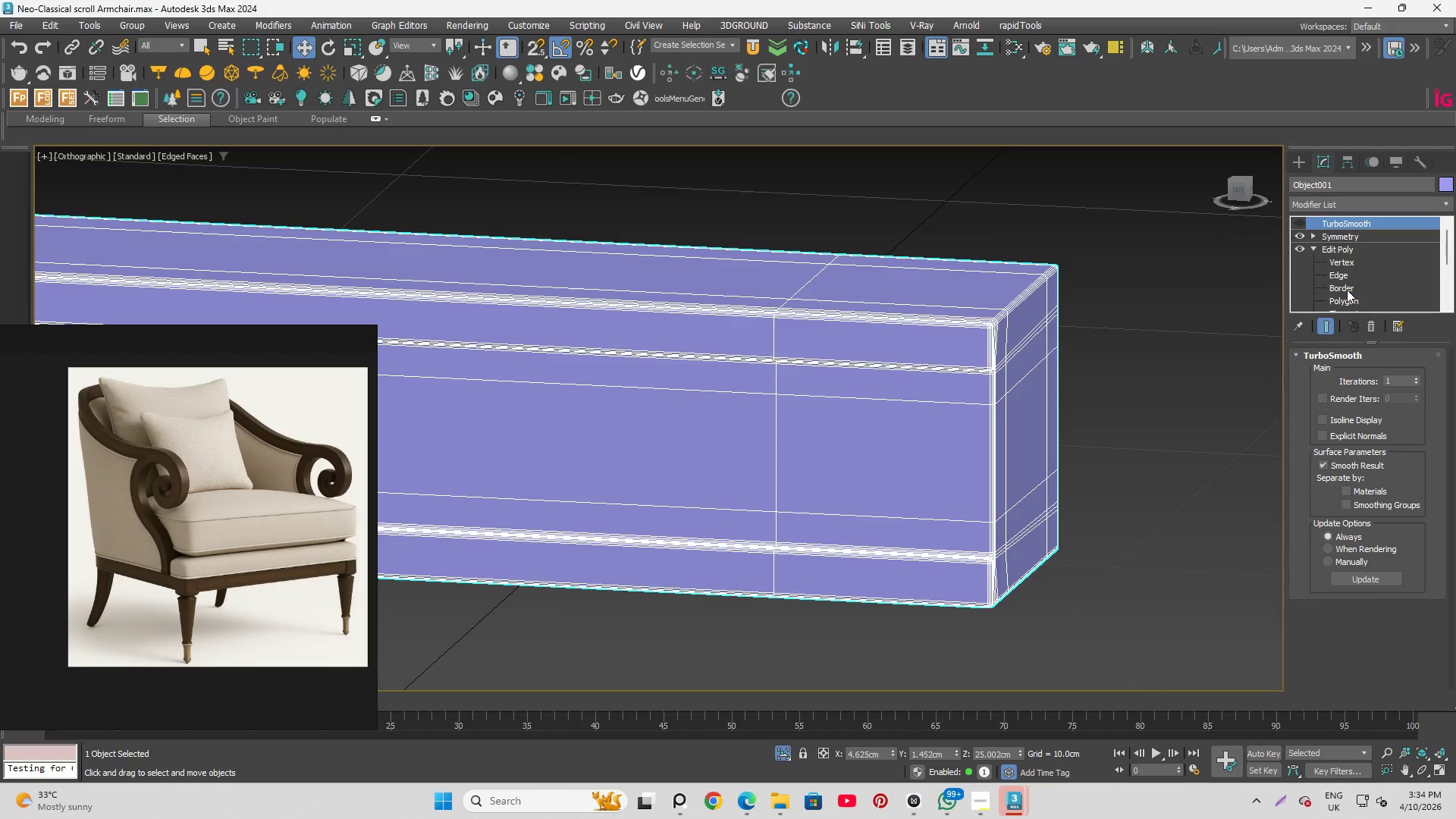 
left_click([1342, 279])
 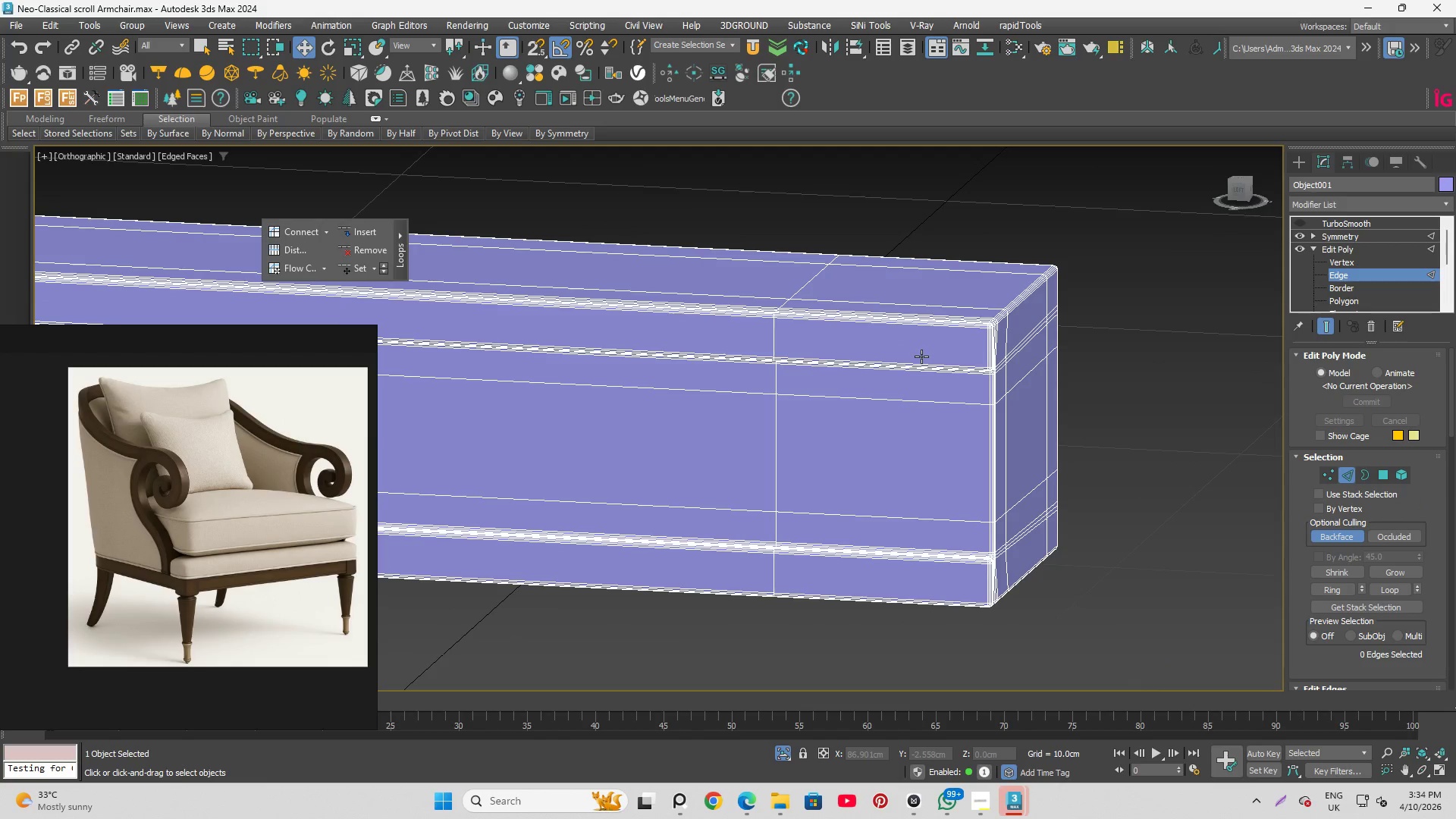 
key(Alt+1)
 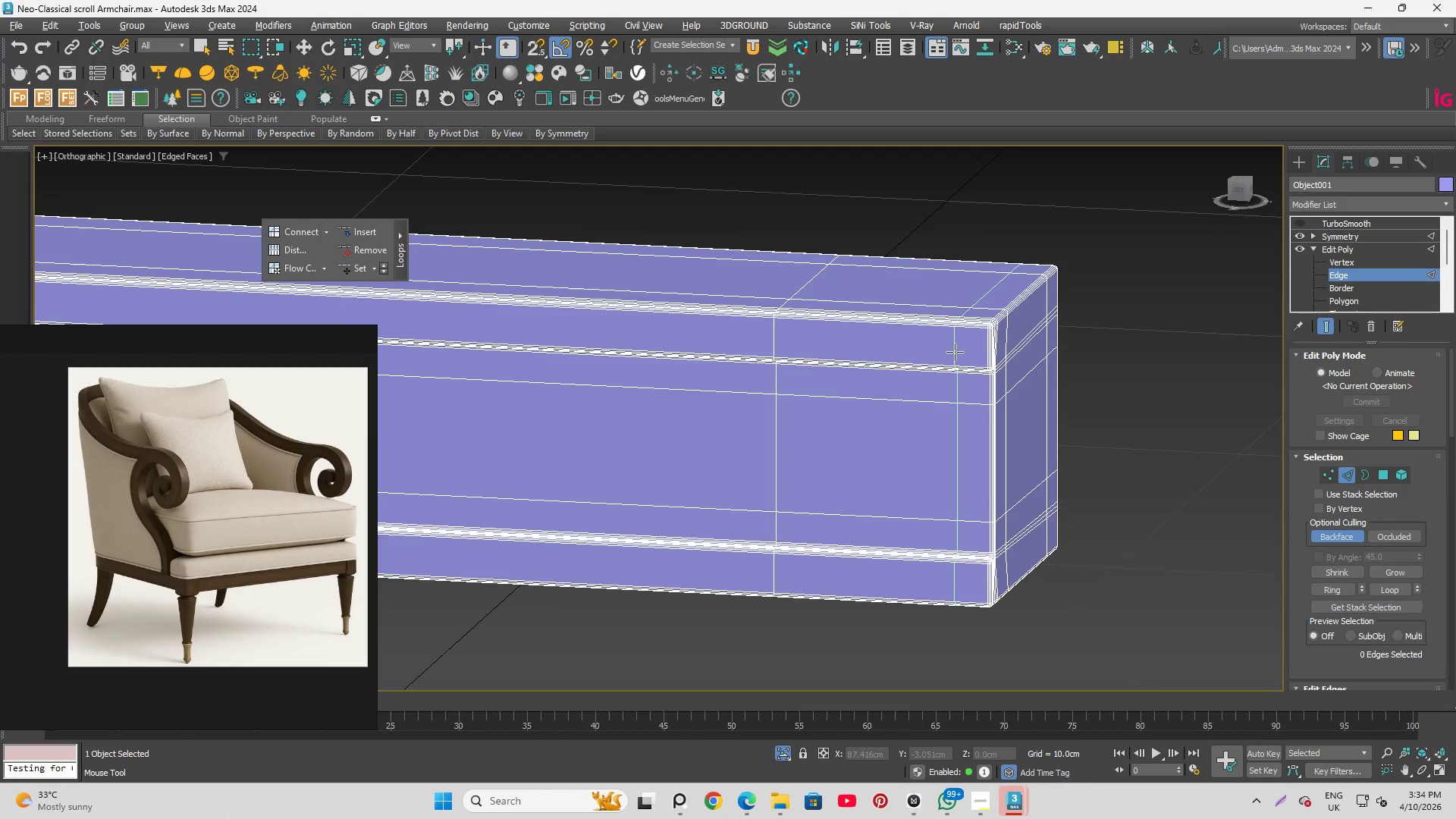 
left_click([955, 352])
 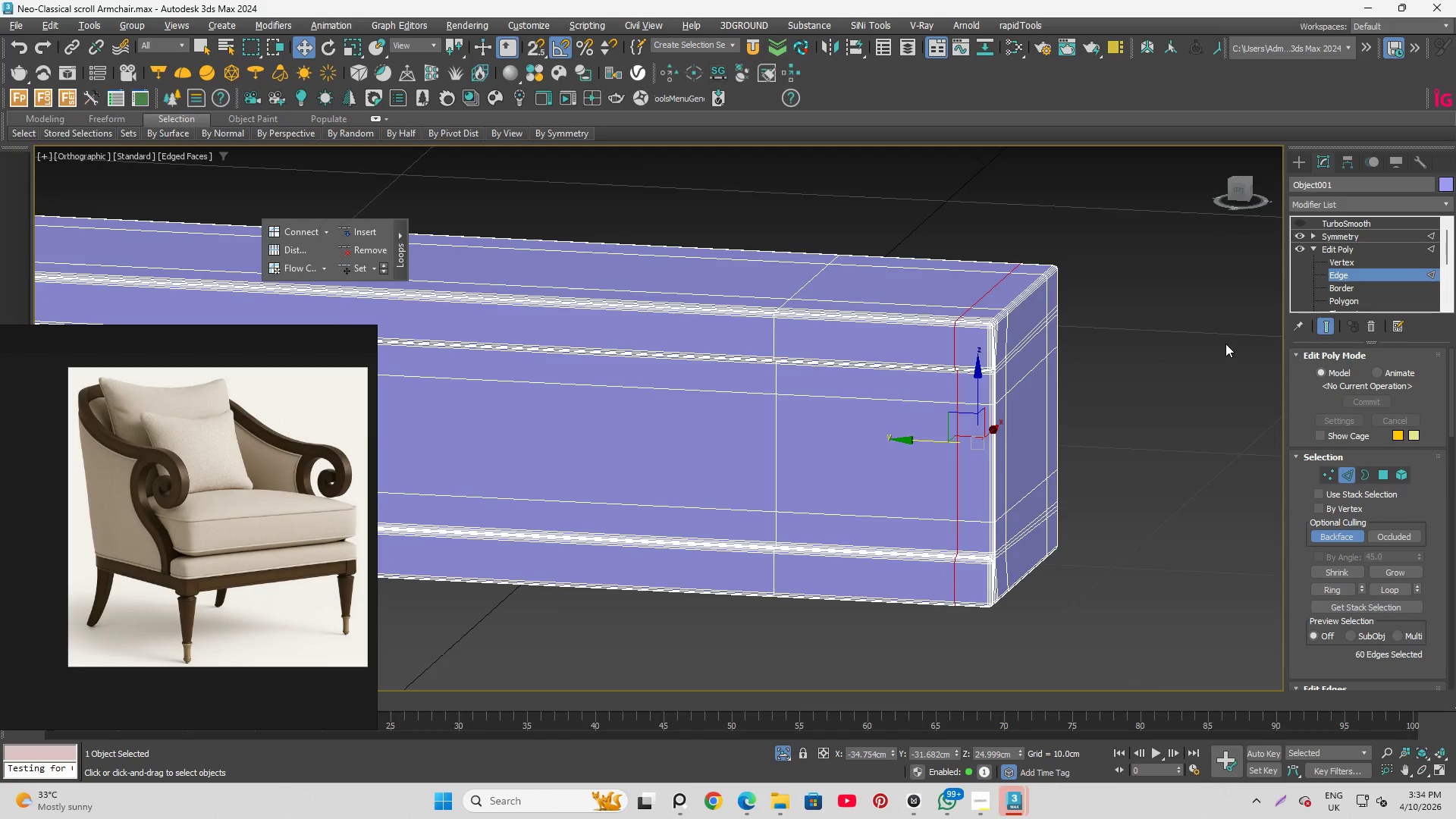 
scroll: coordinate [1216, 398], scroll_direction: down, amount: 4.0
 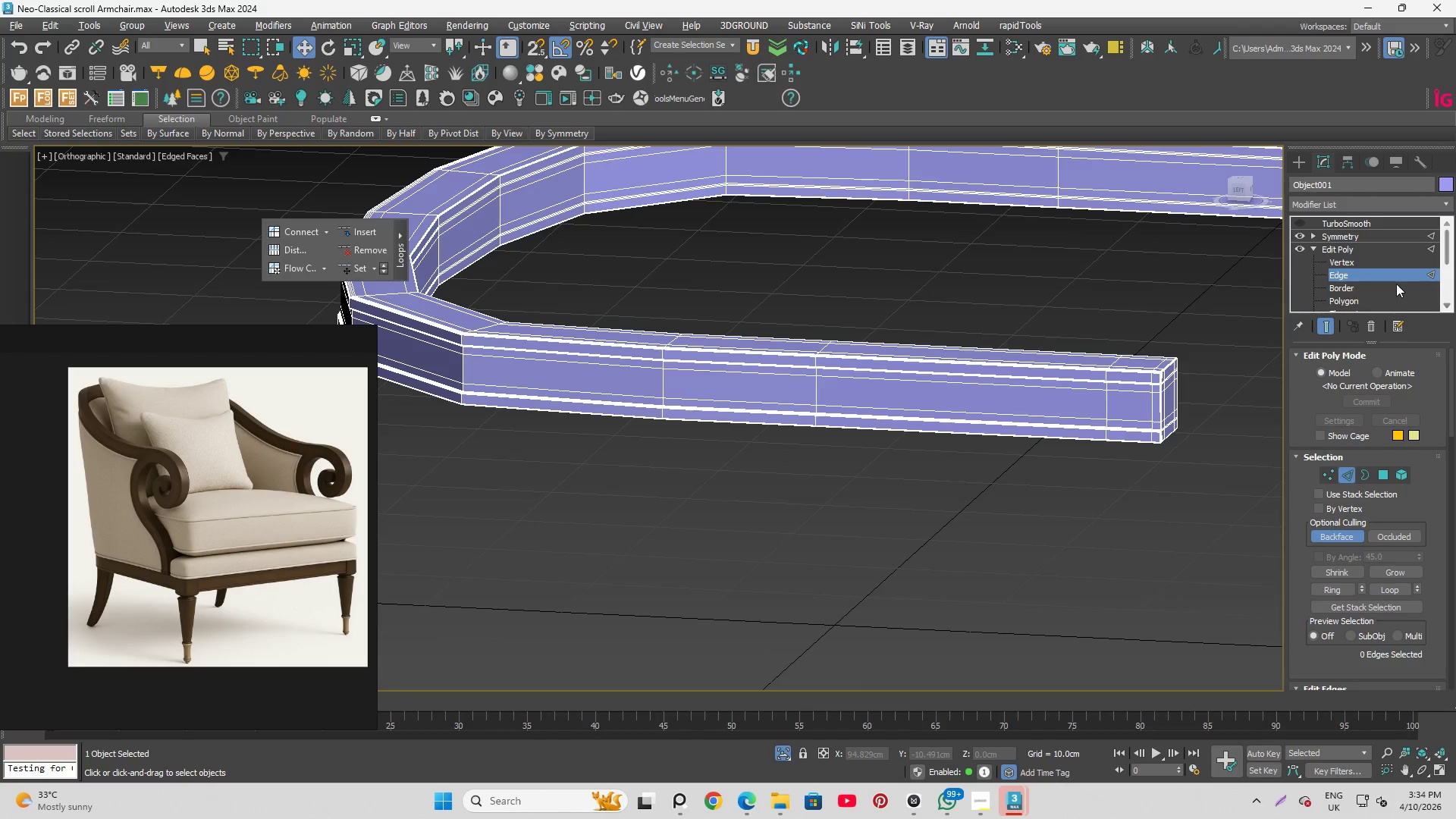 
left_click([1379, 272])
 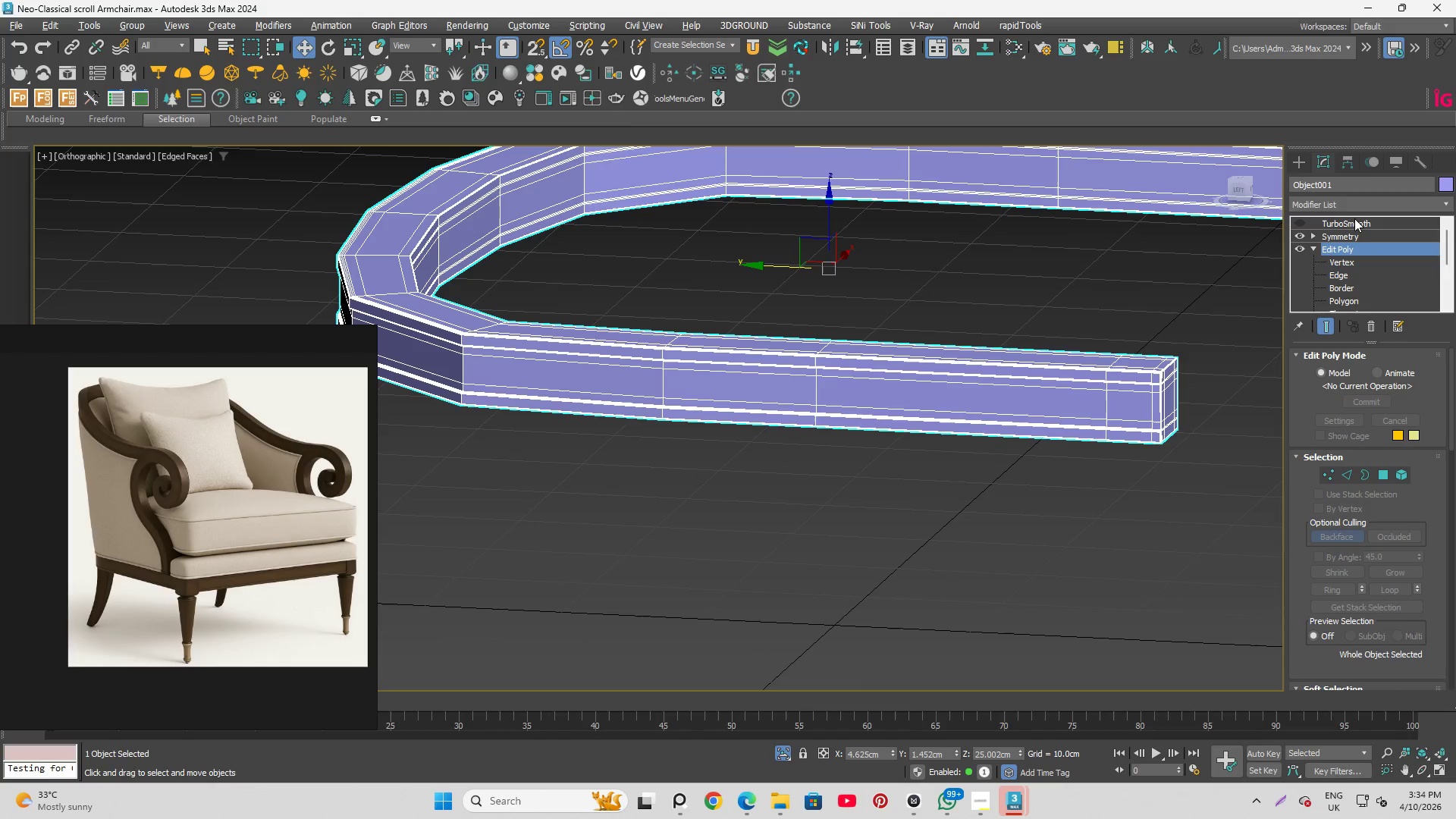 
left_click([1354, 219])
 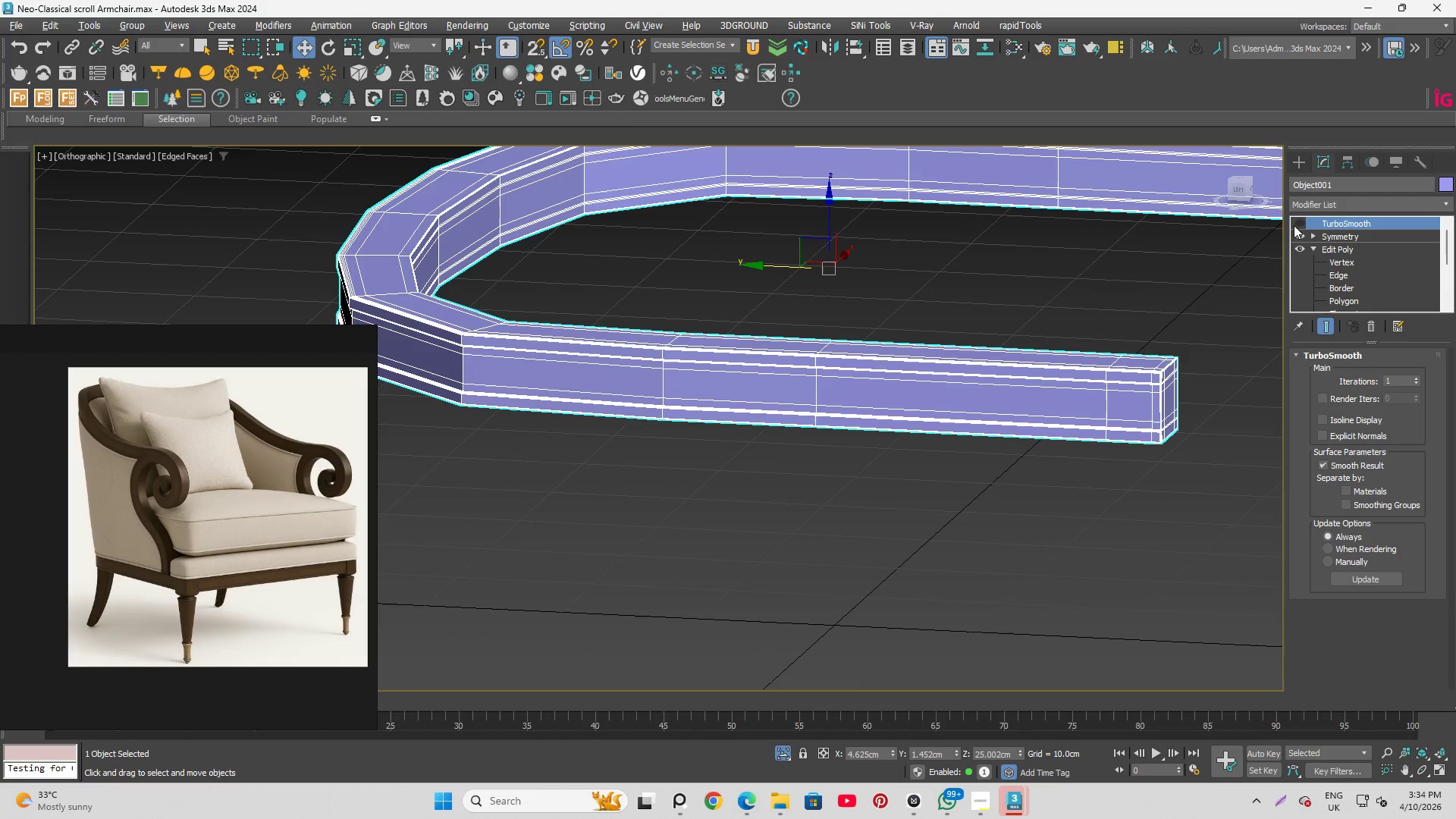 
left_click([1294, 225])
 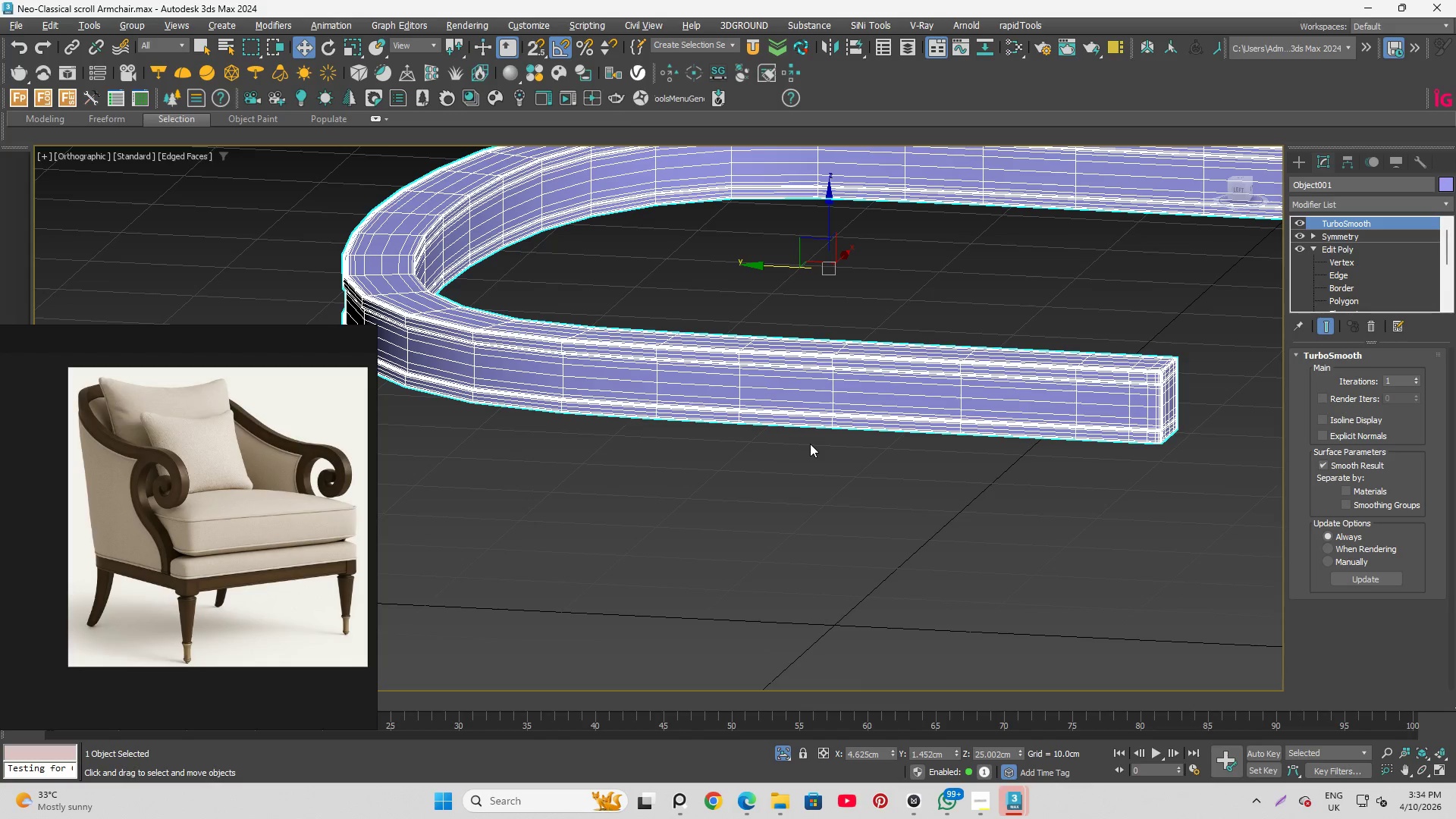 
key(Q)
 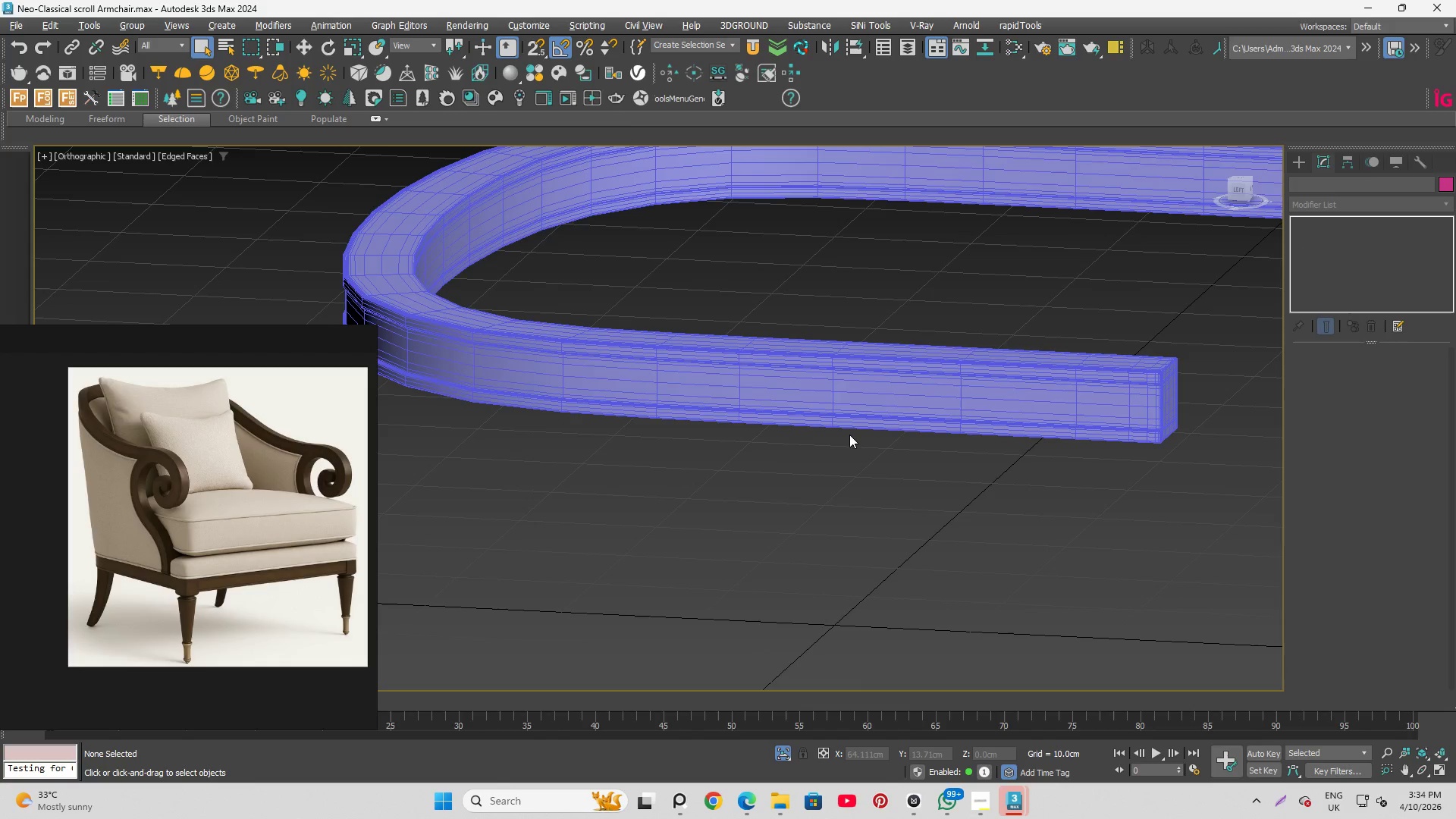 
key(F4)
 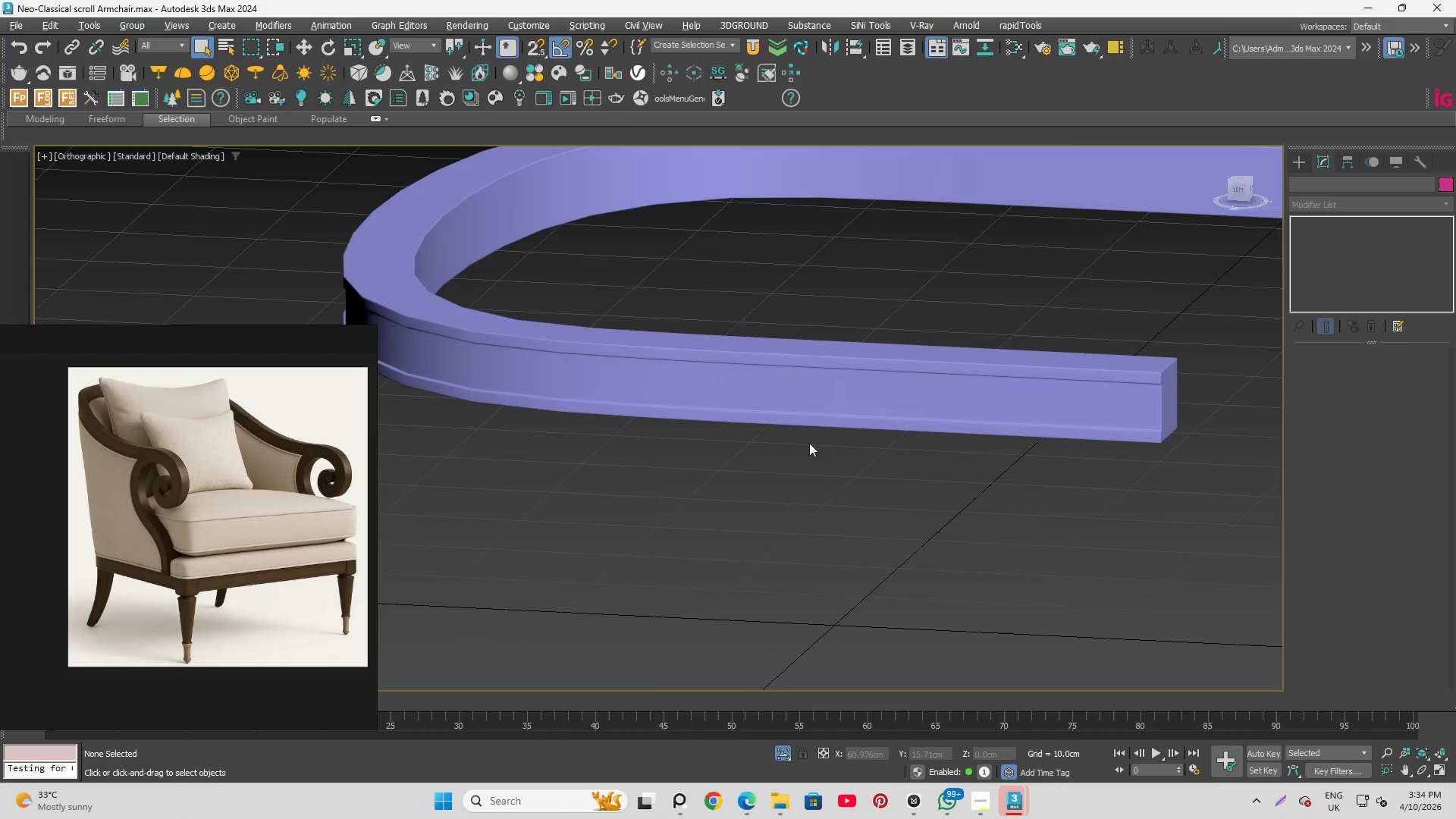 
hold_key(key=AltLeft, duration=1.45)
 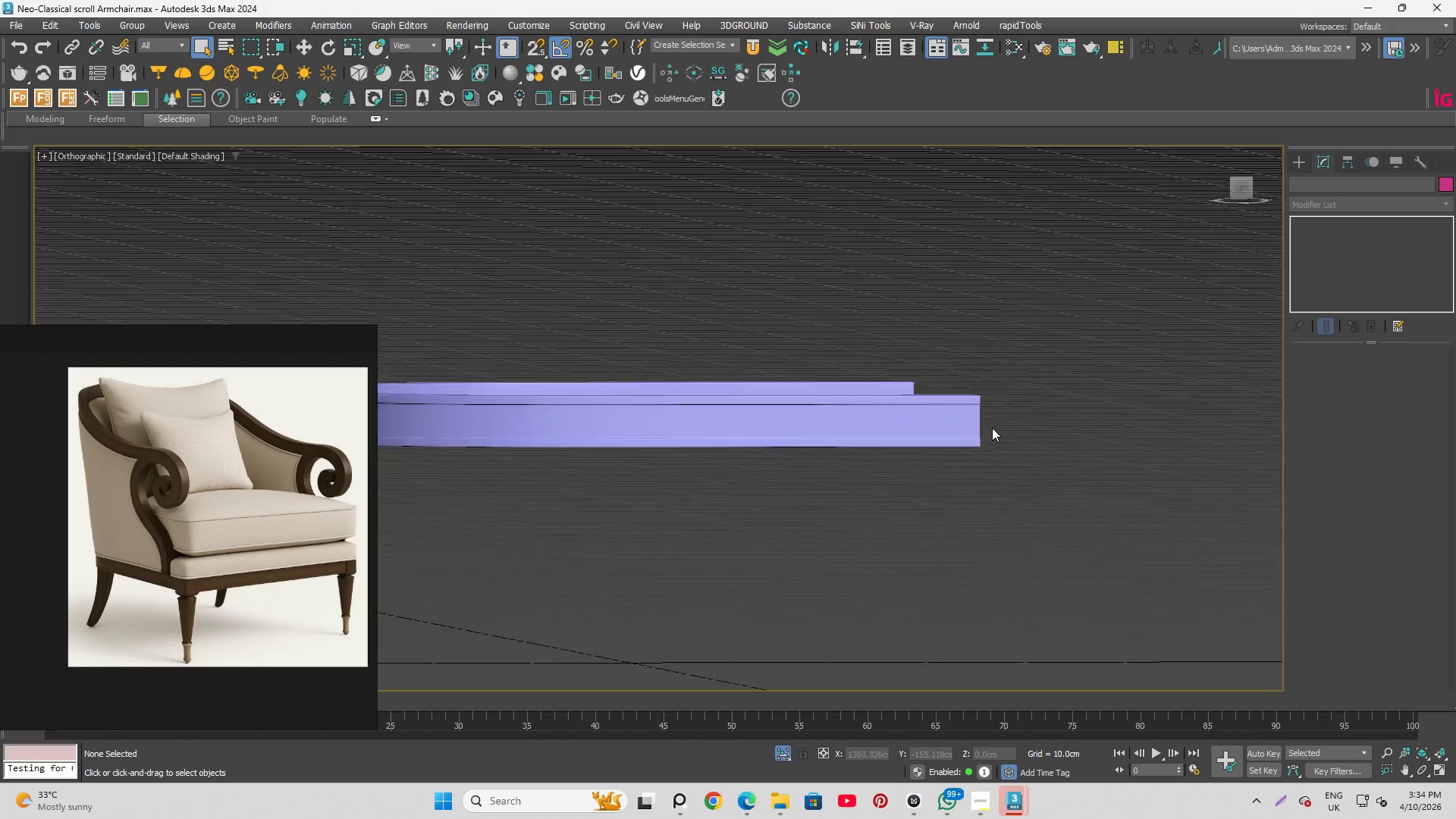 
scroll: coordinate [803, 444], scroll_direction: down, amount: 2.0
 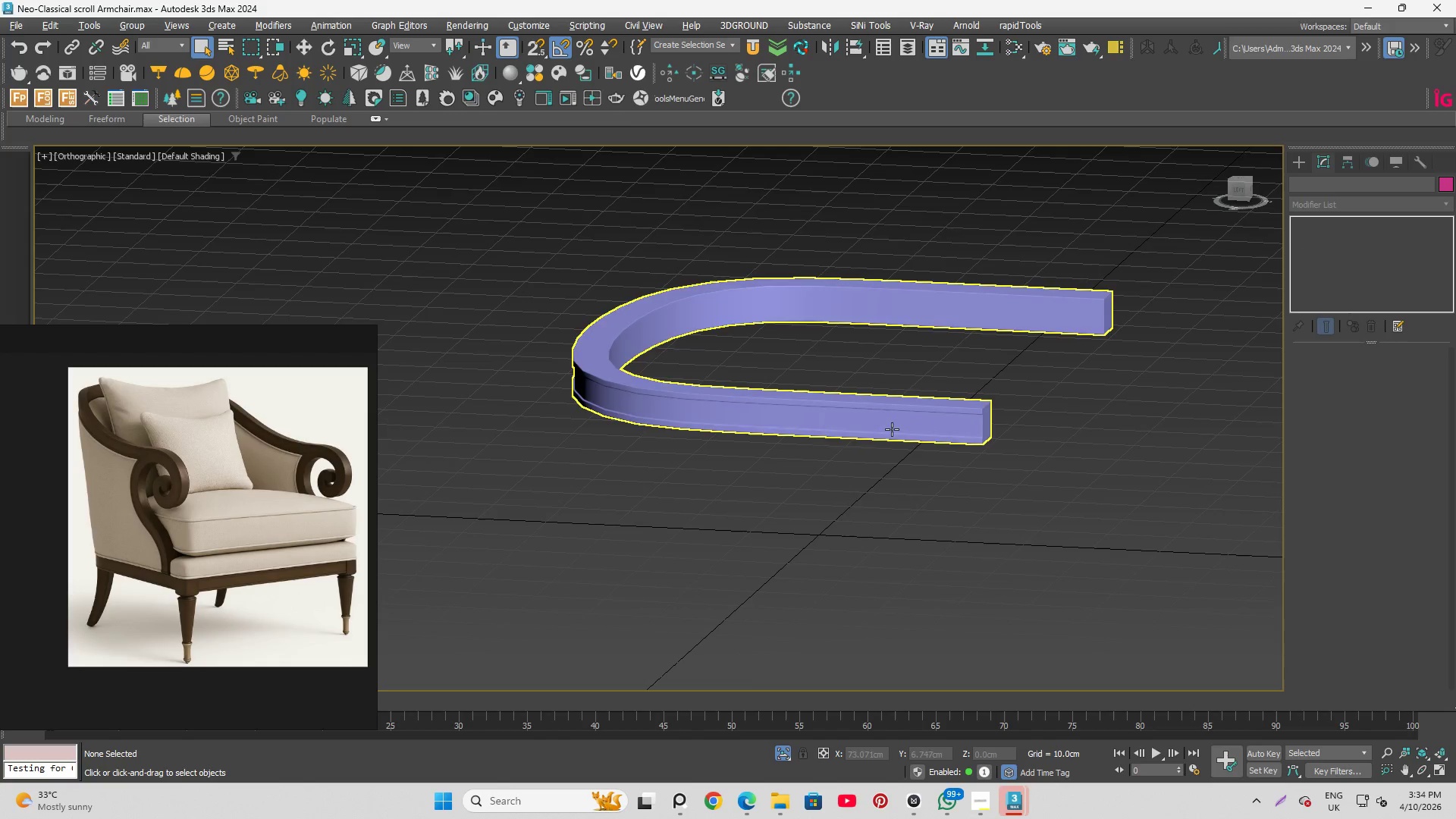 
hold_key(key=AltLeft, duration=1.3)
 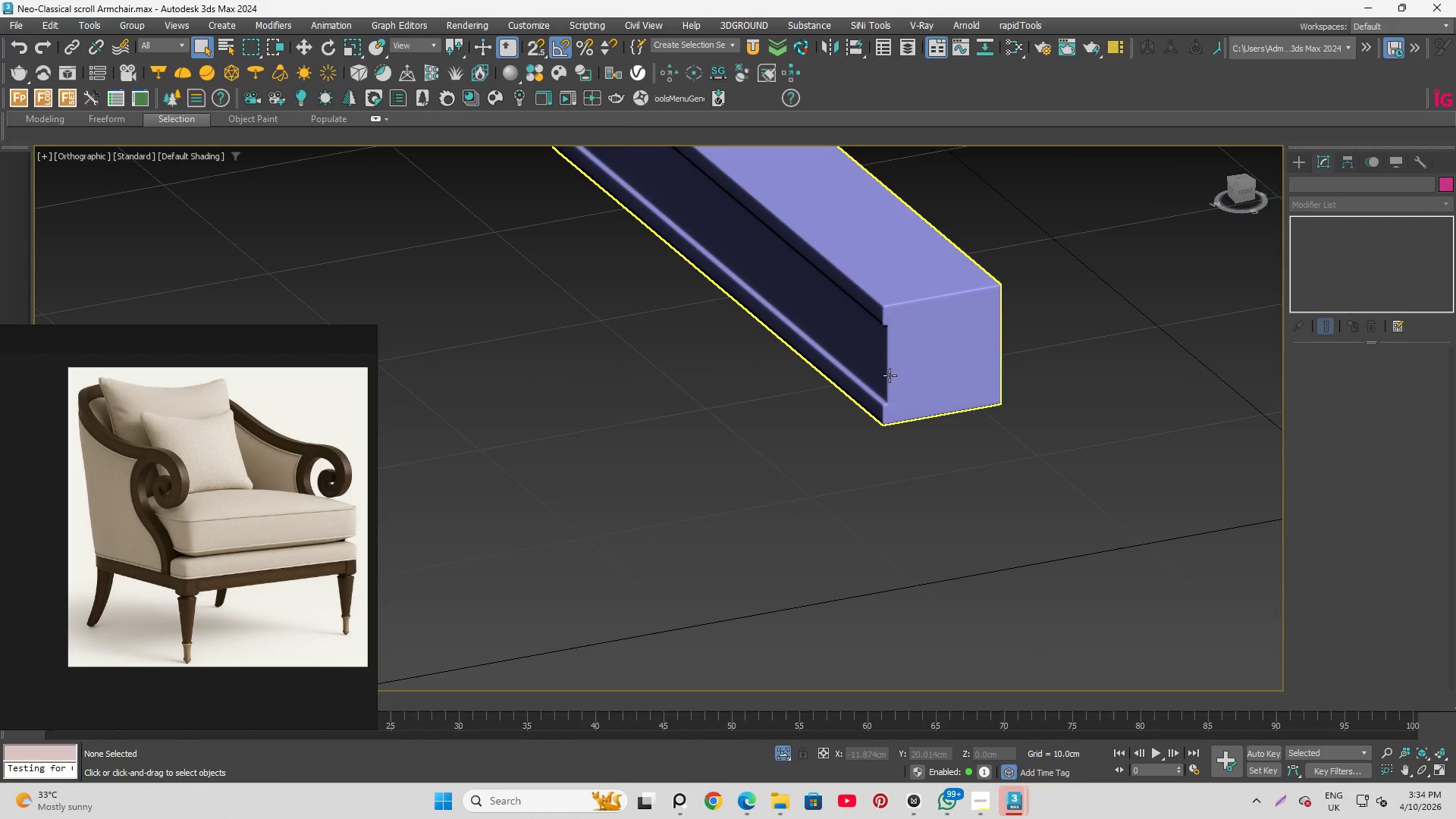 
scroll: coordinate [925, 457], scroll_direction: up, amount: 9.0
 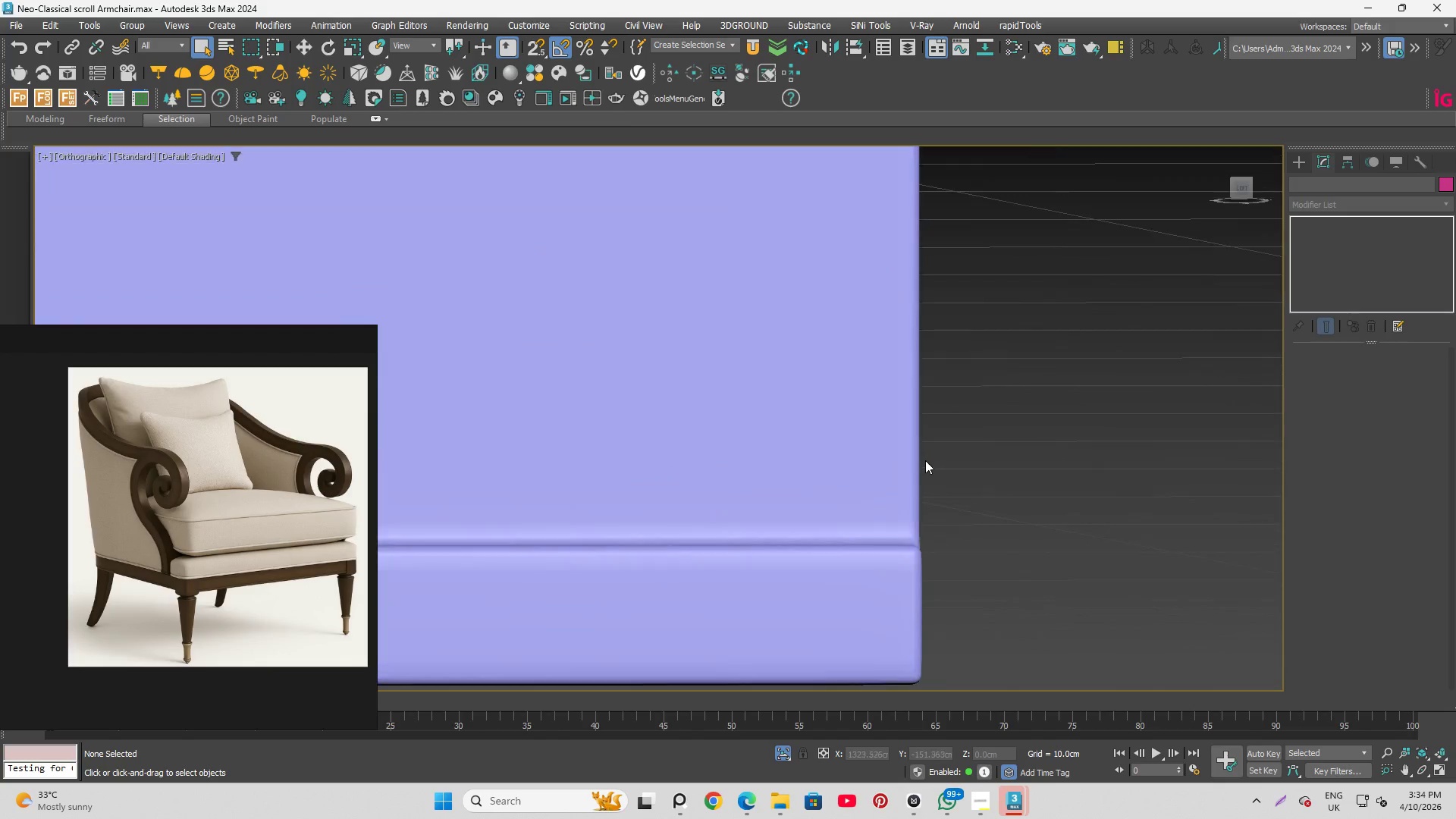 
hold_key(key=AltLeft, duration=1.38)
 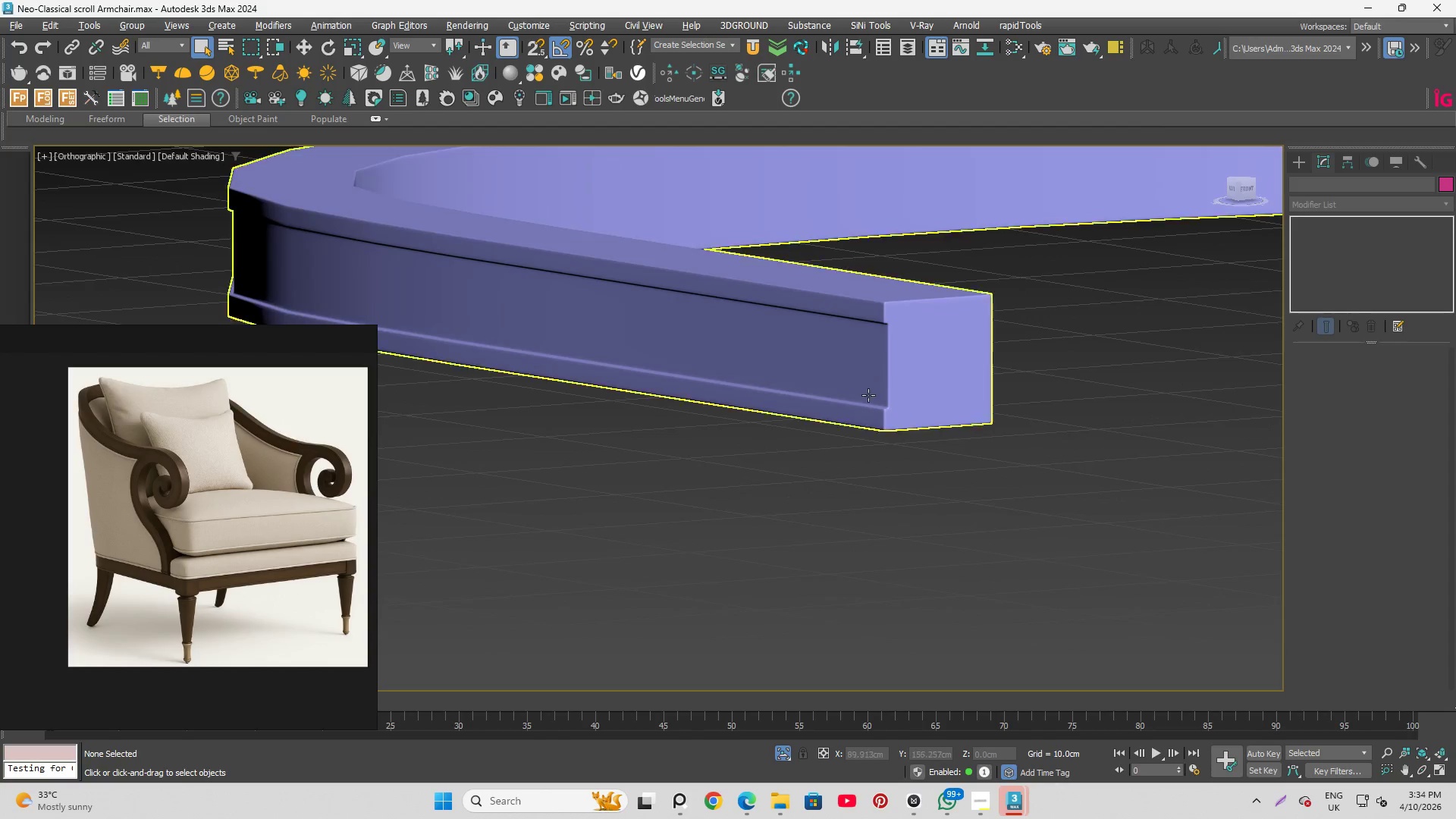 
scroll: coordinate [890, 378], scroll_direction: down, amount: 8.0
 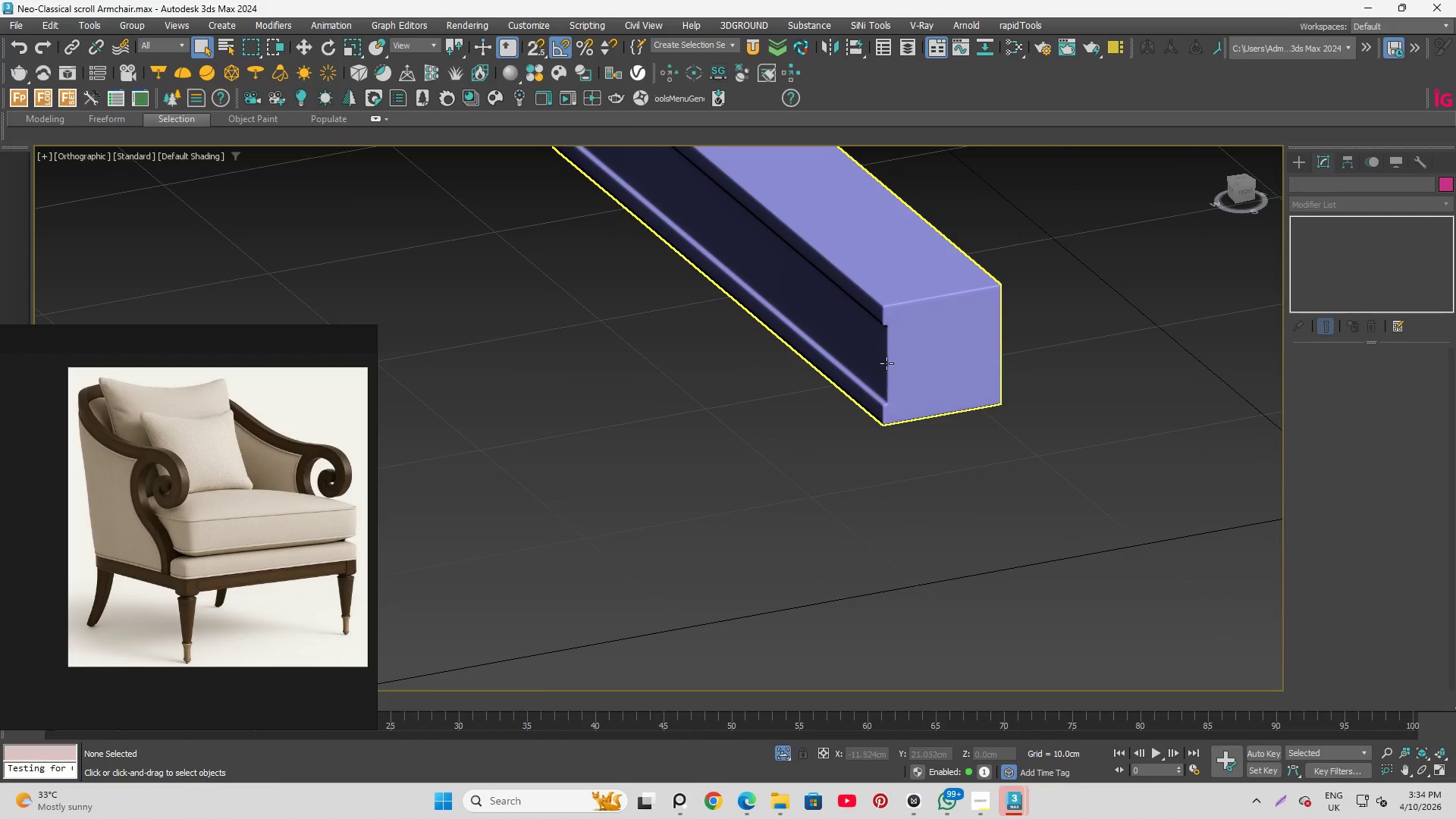 
scroll: coordinate [873, 413], scroll_direction: up, amount: 6.0
 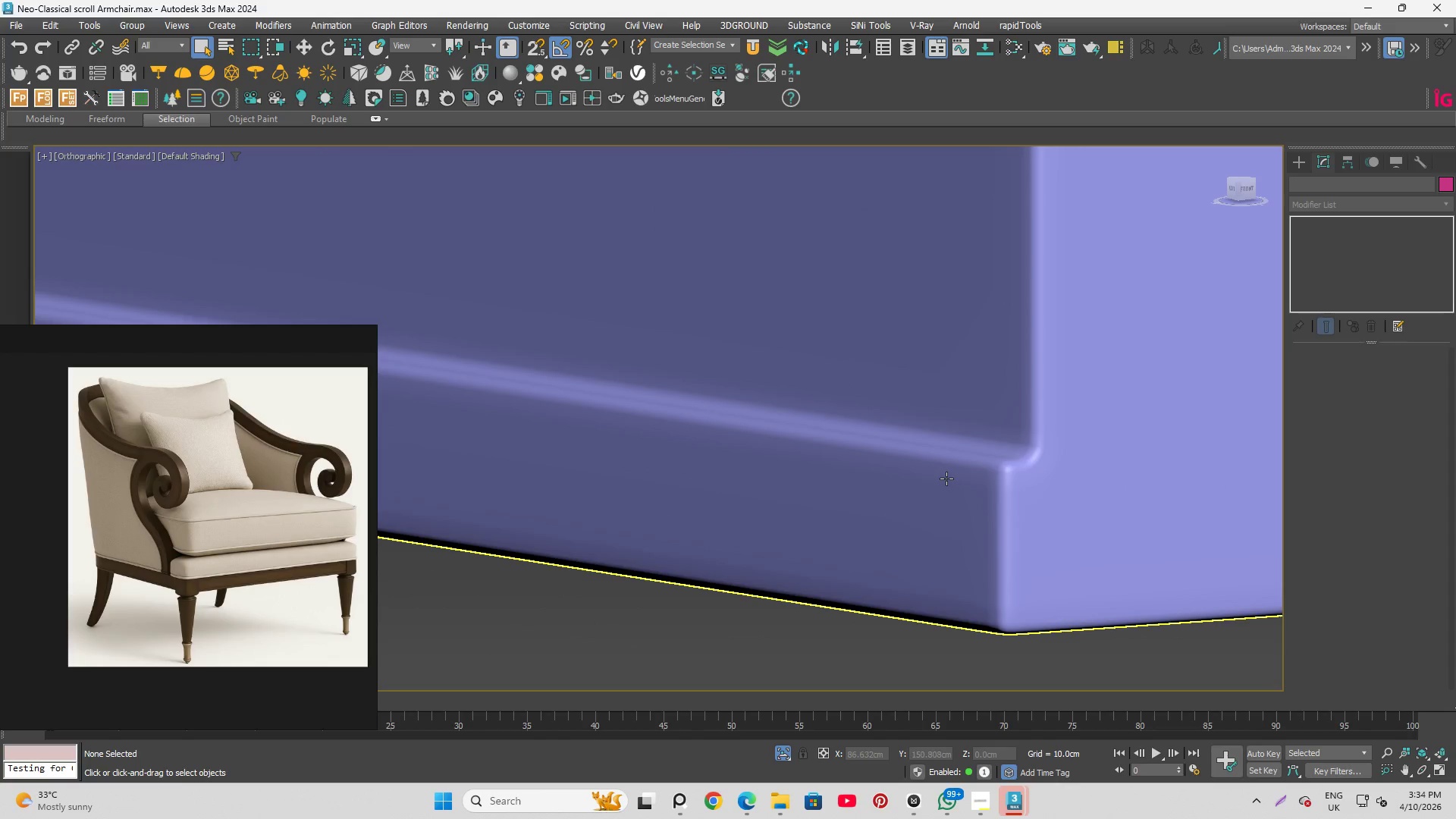 
key(F4)
 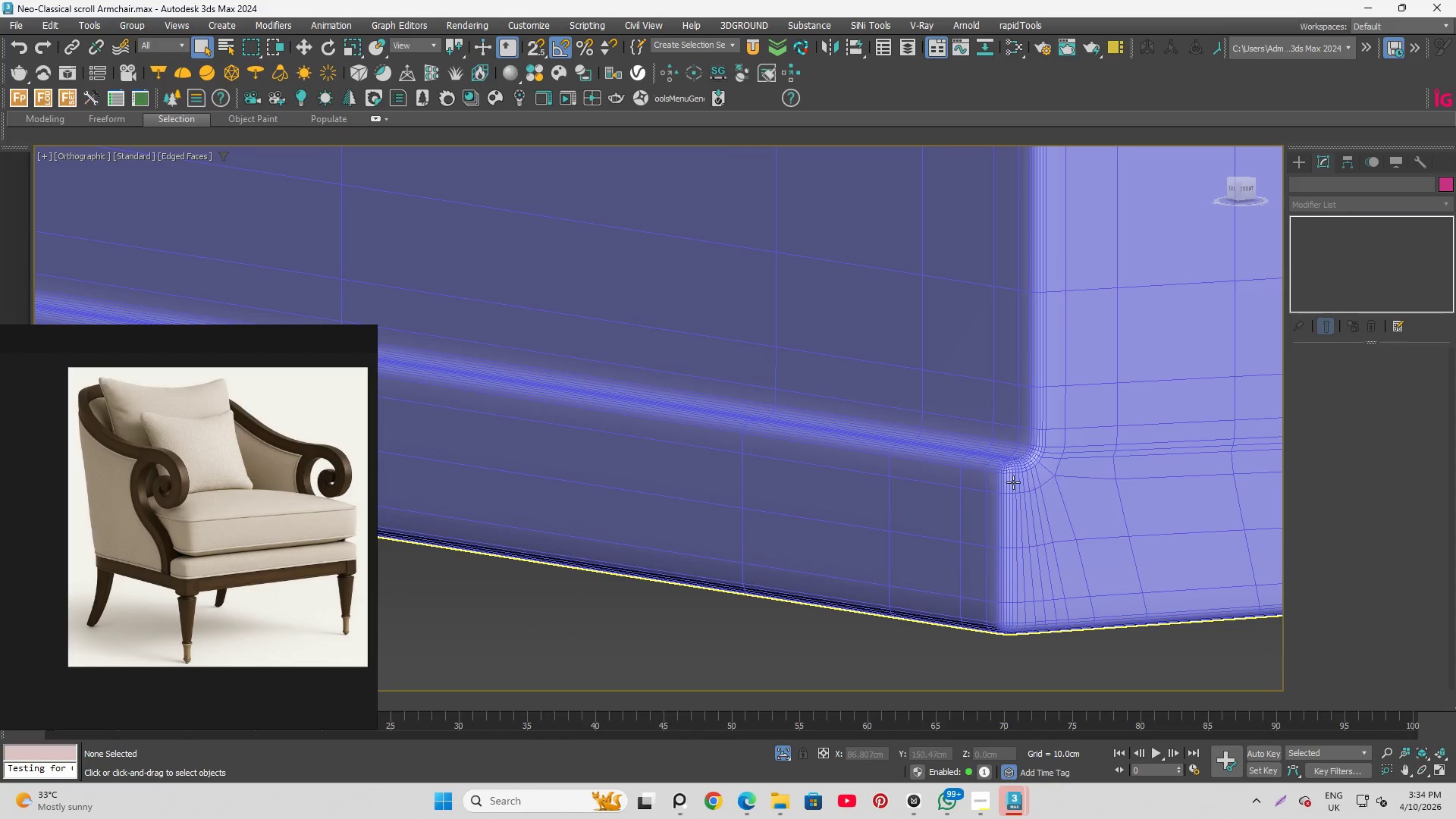 
left_click([1013, 482])
 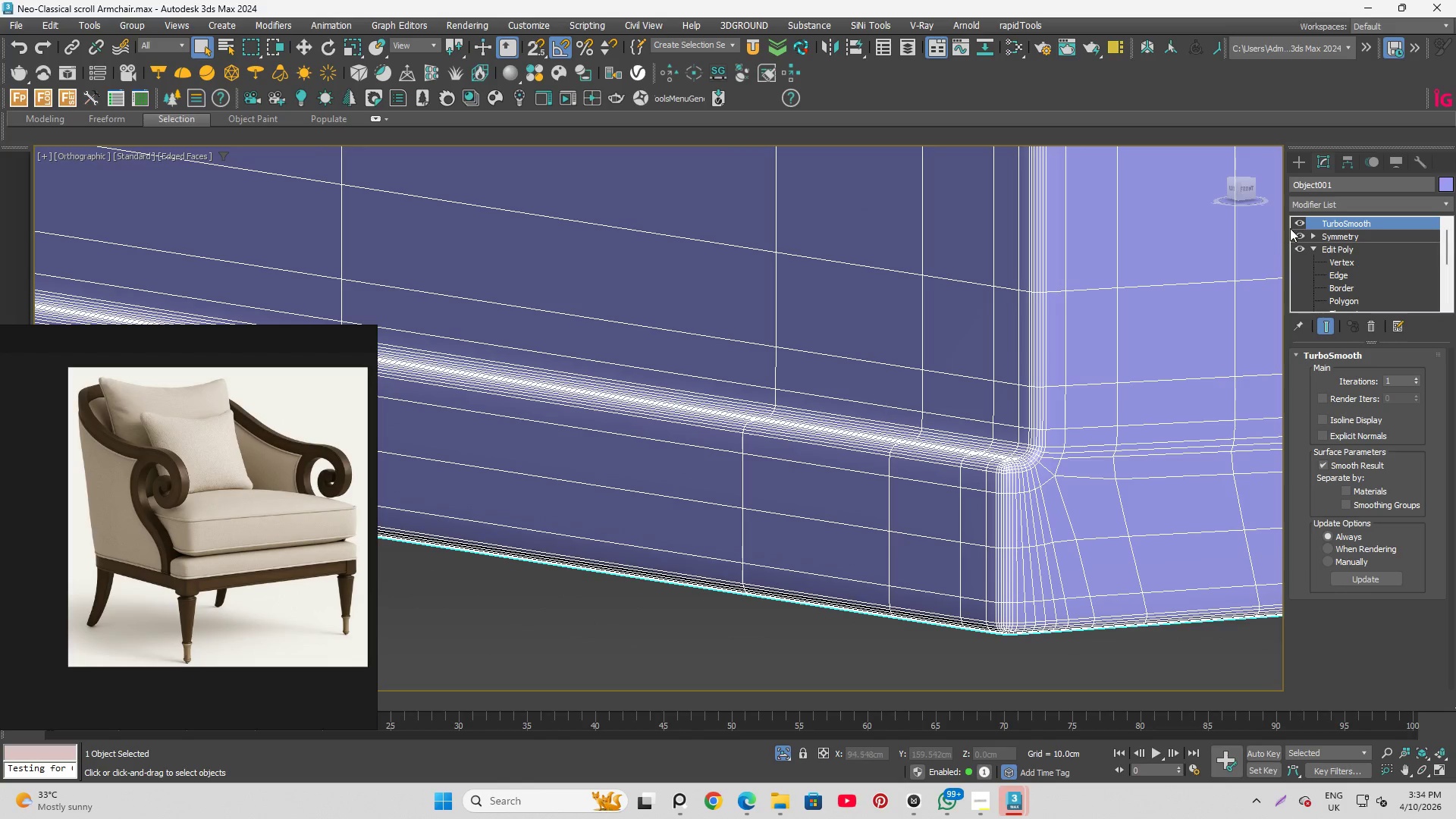 
left_click([1299, 222])
 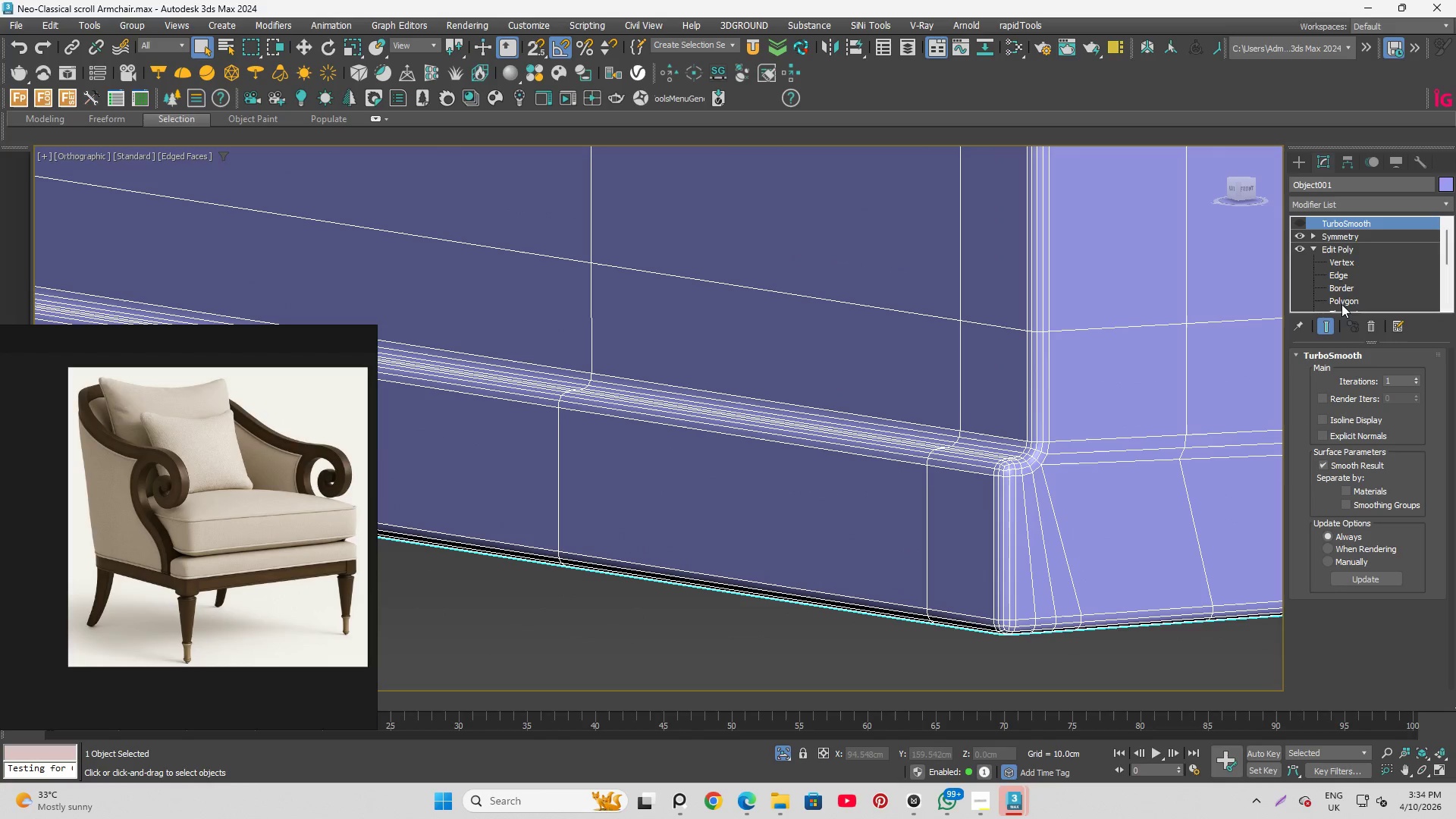 
left_click([1339, 275])
 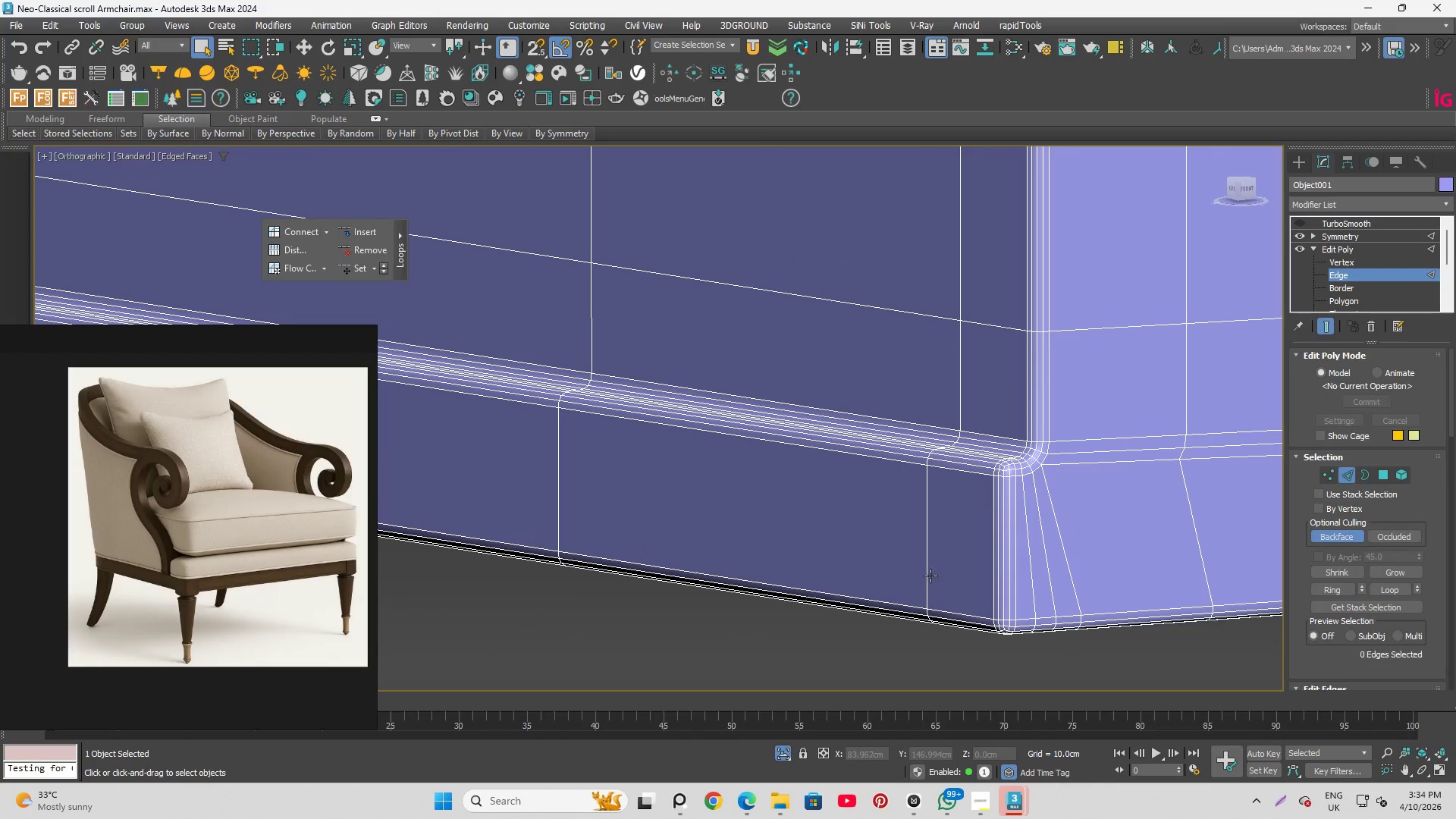 
left_click([925, 561])
 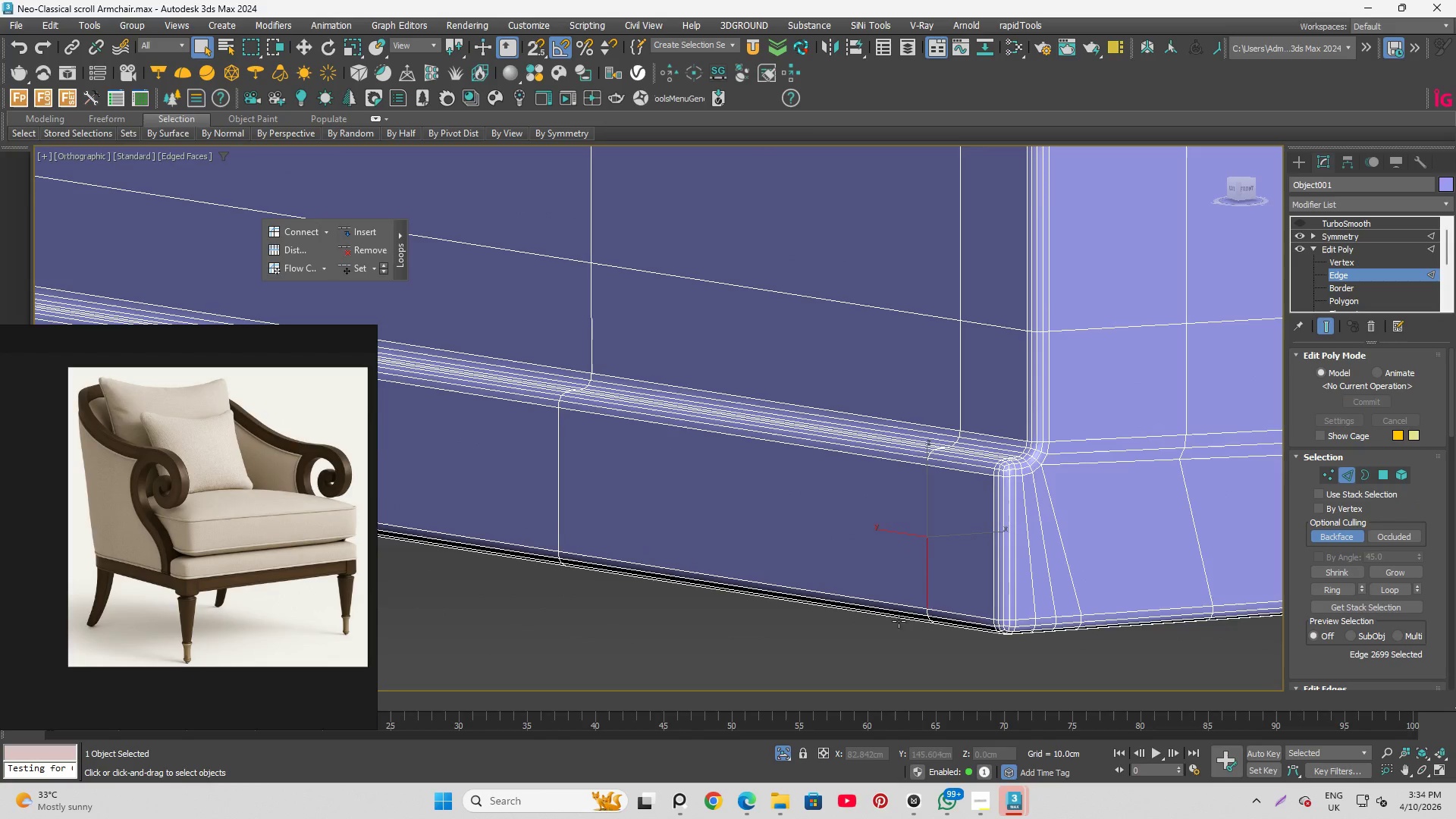 
scroll: coordinate [889, 649], scroll_direction: down, amount: 3.0
 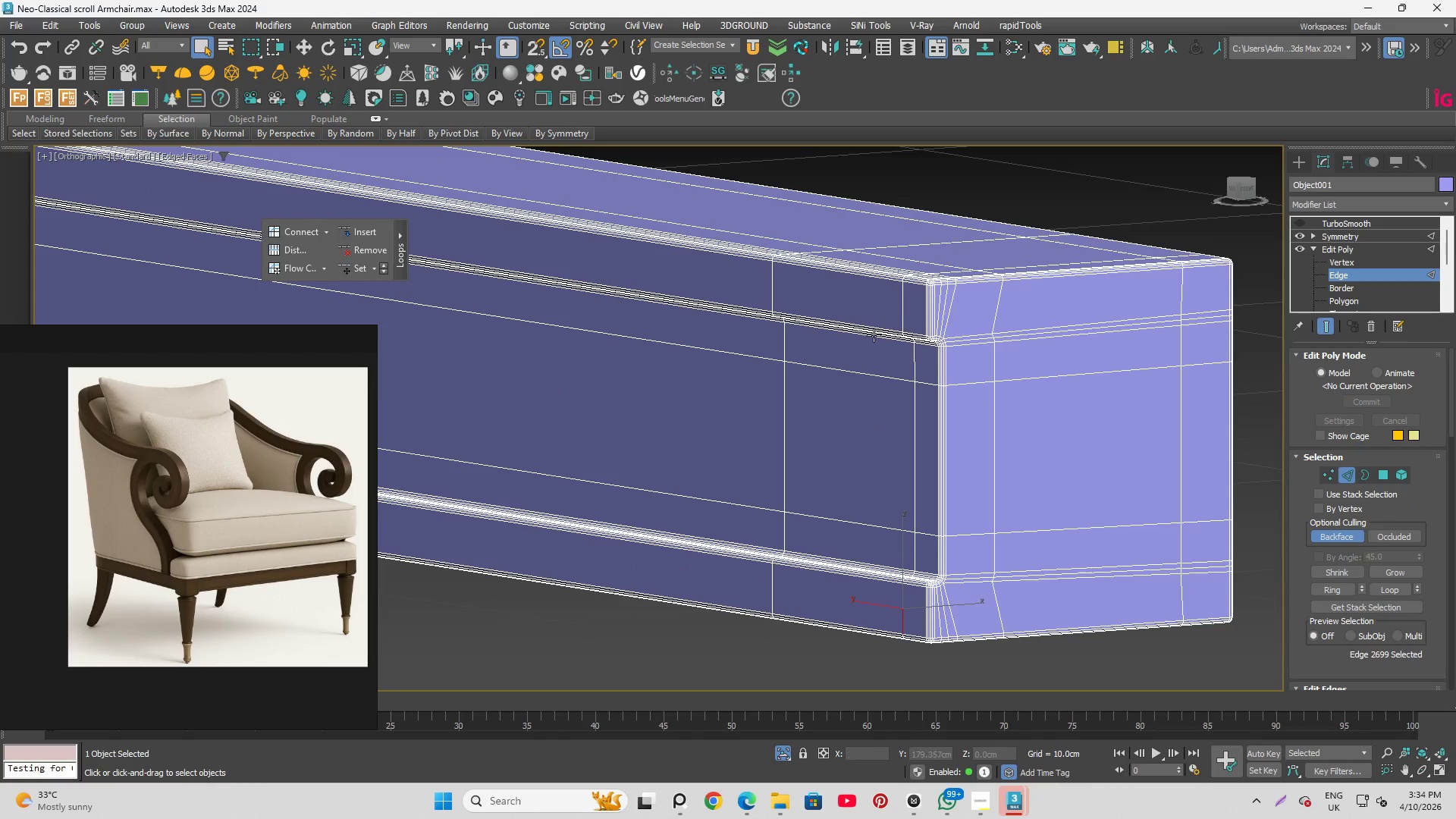 
hold_key(key=ControlLeft, duration=0.62)
left_click([904, 314])
 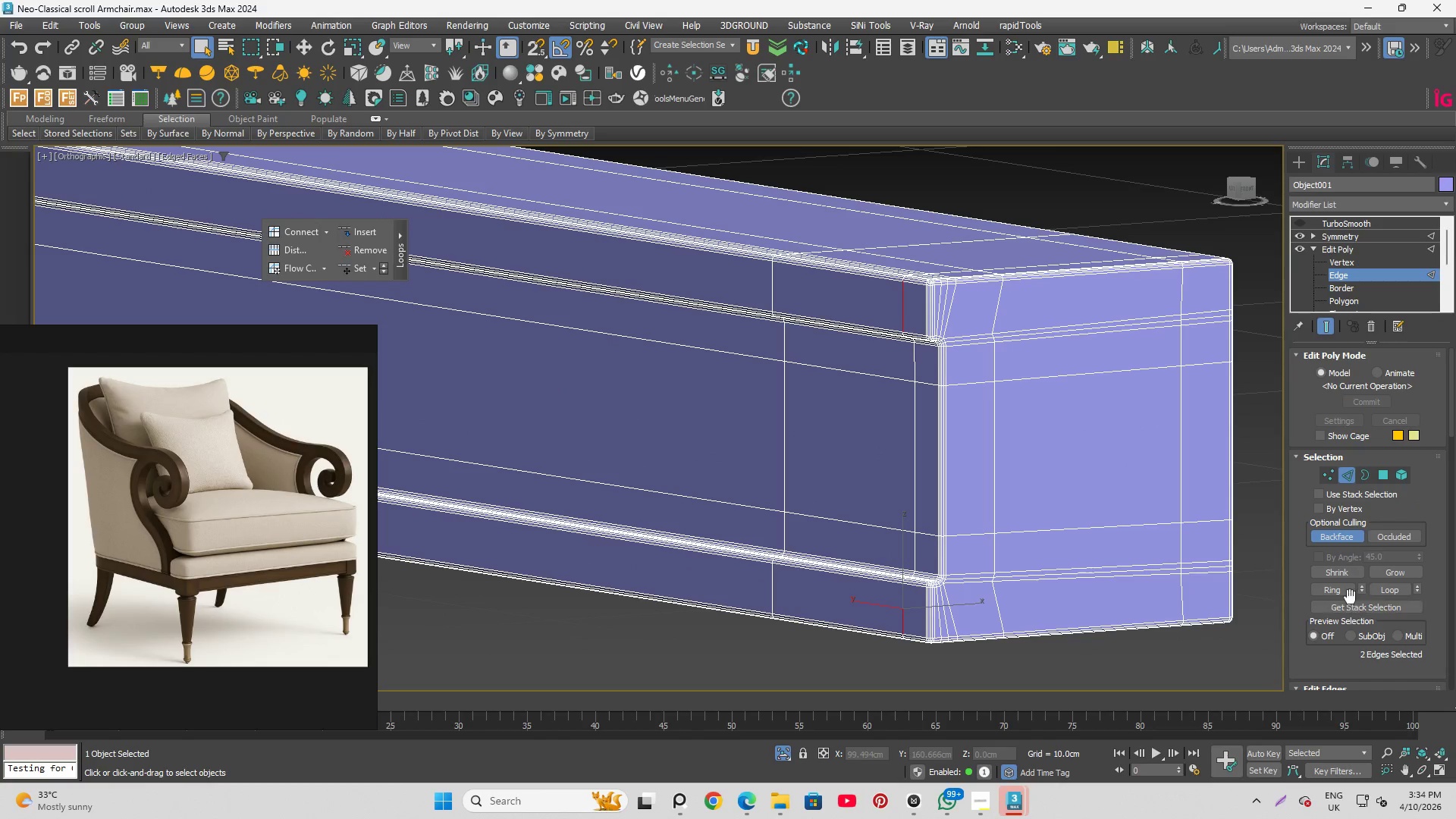 
left_click([1343, 594])
 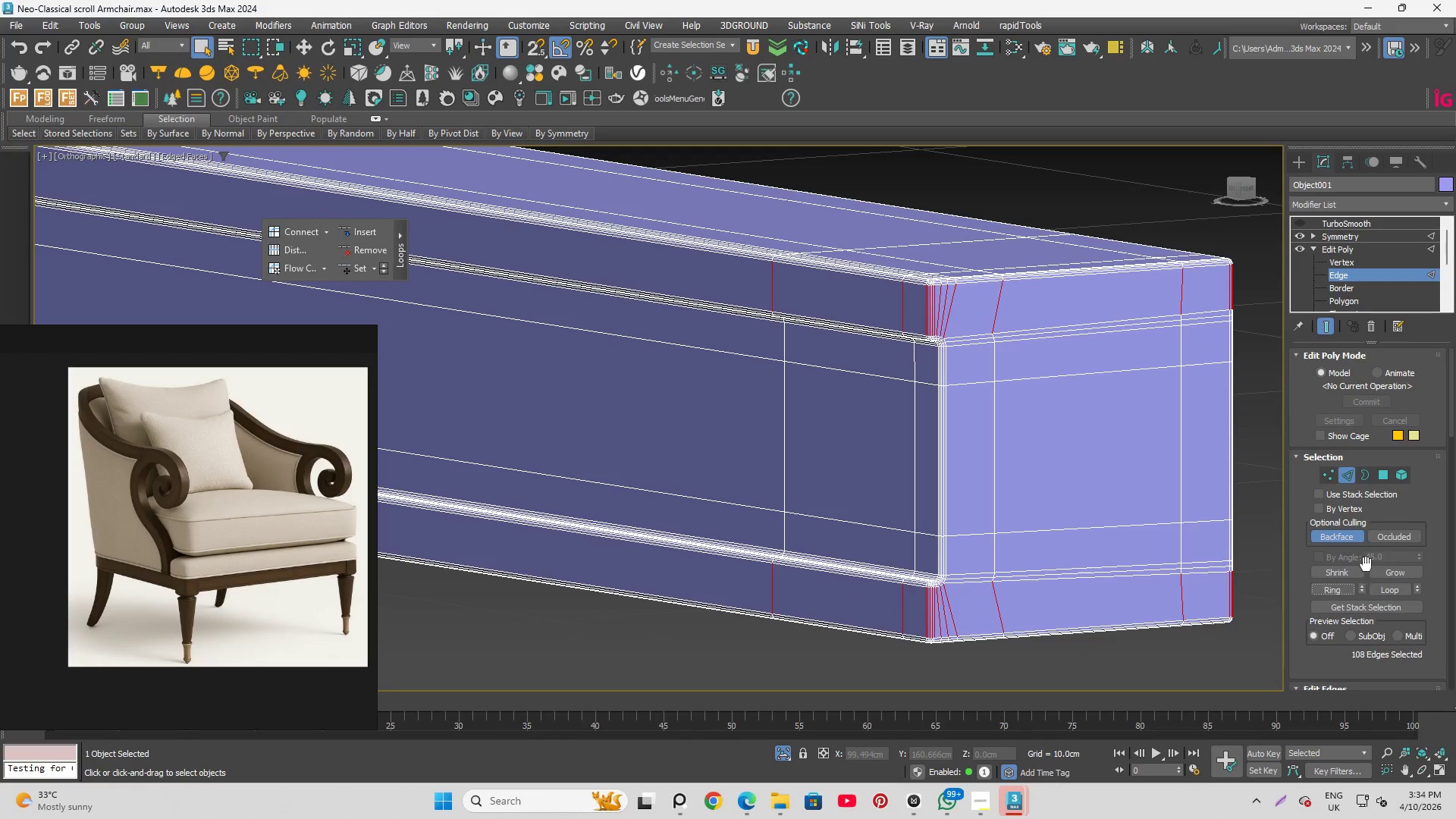 
scroll: coordinate [1370, 569], scroll_direction: down, amount: 5.0
 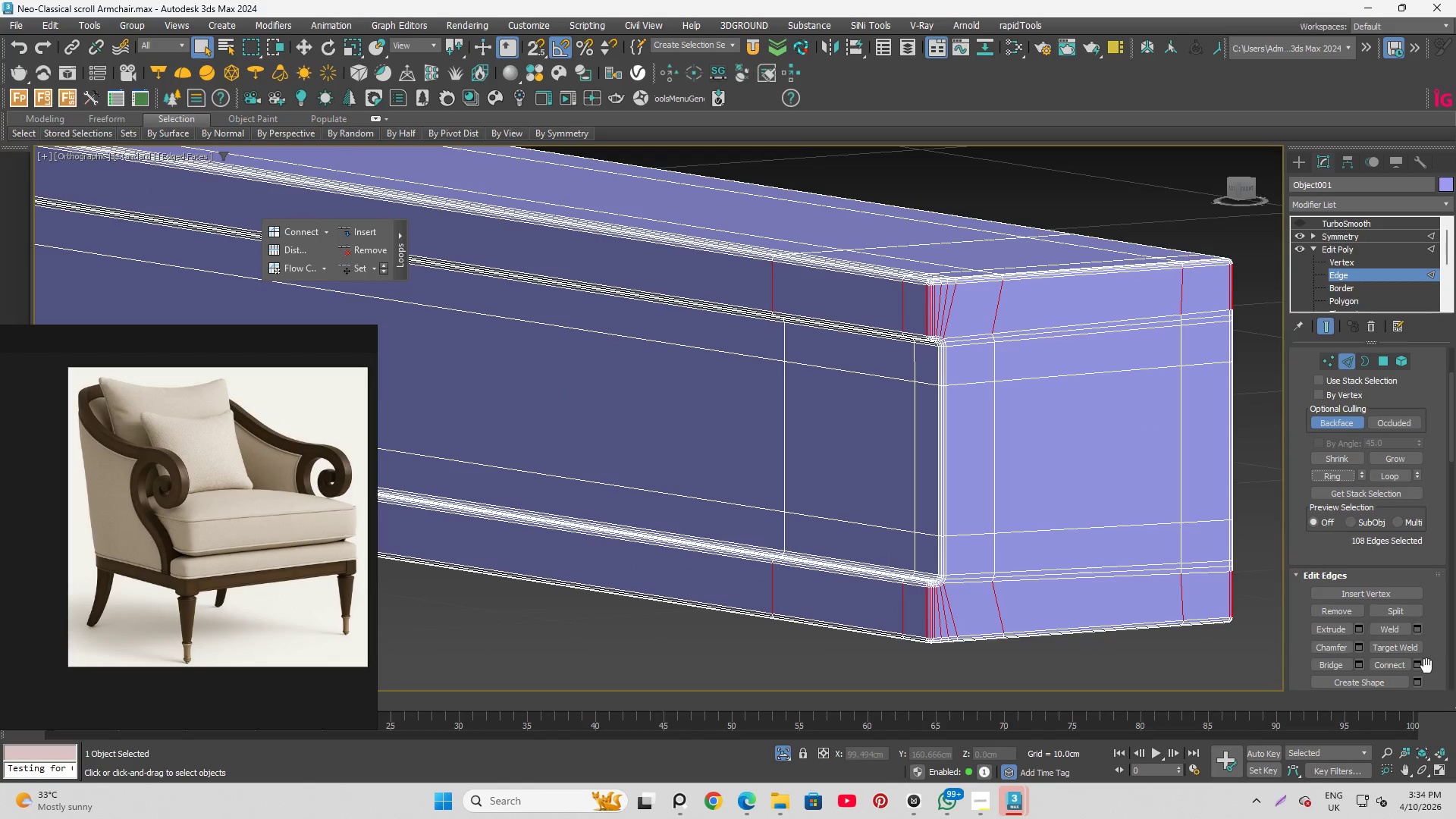 
left_click([1422, 662])
 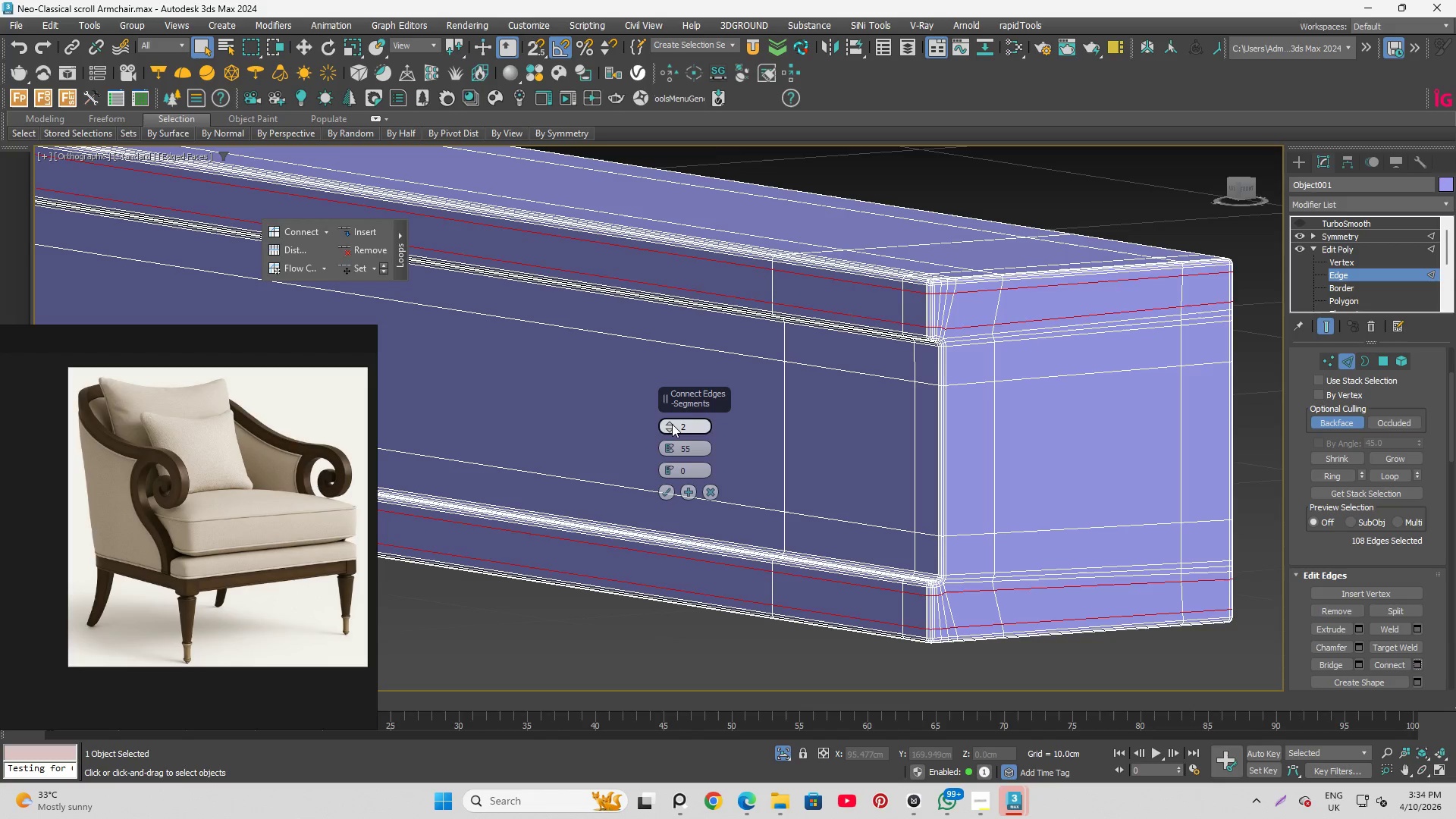 
right_click([664, 451])
 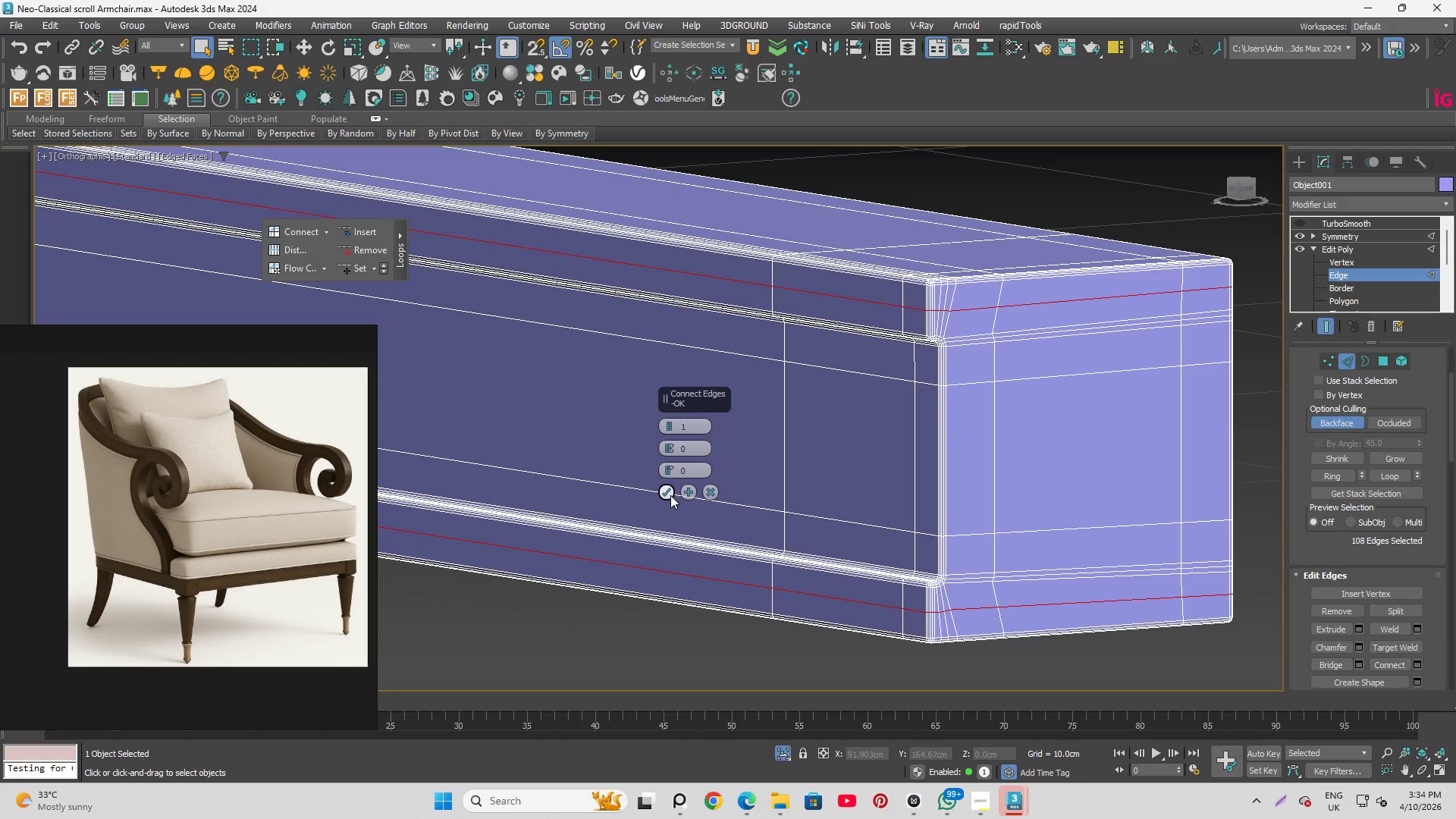 
left_click([668, 493])
 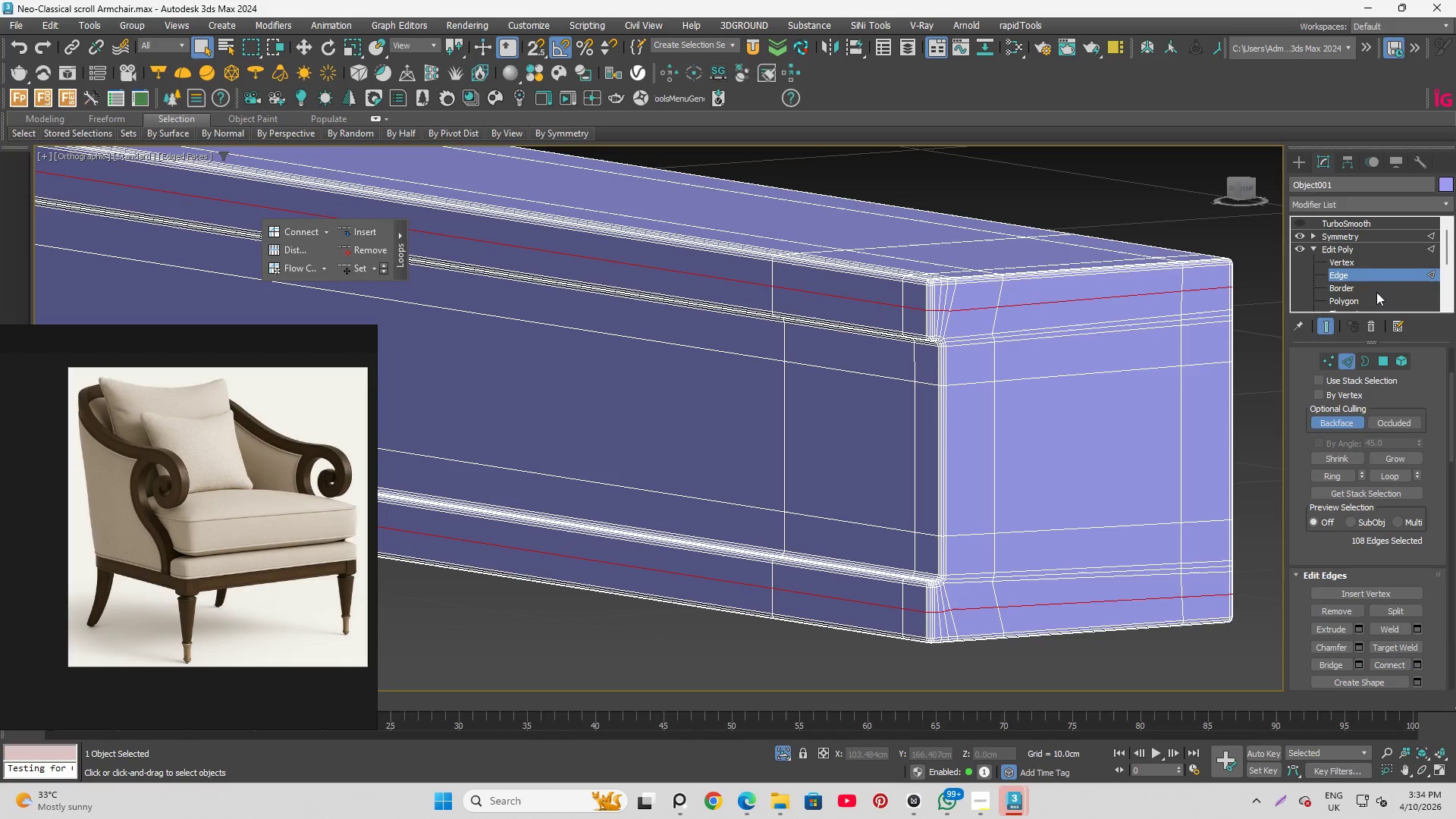 
left_click([1362, 271])
 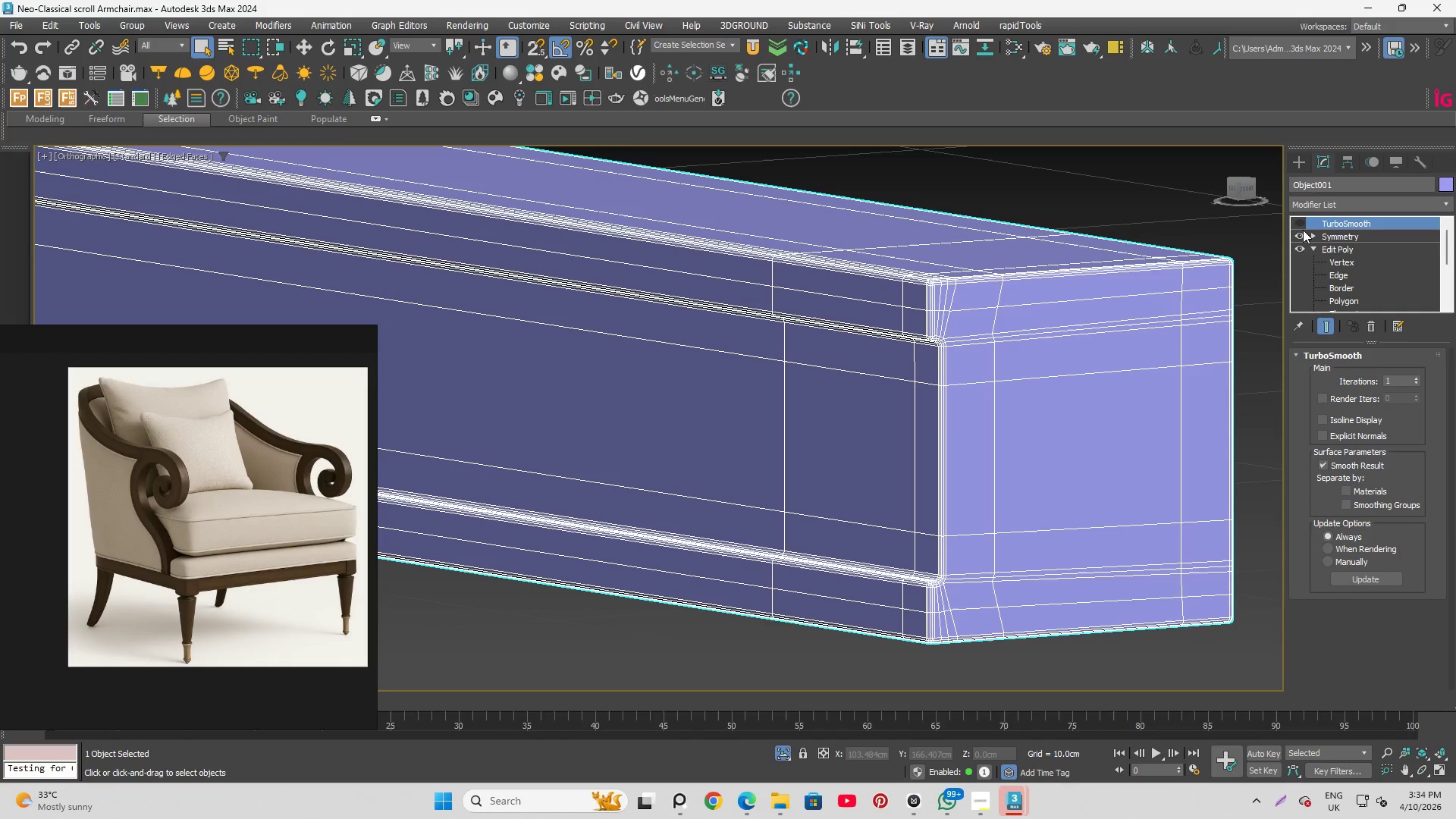 
left_click([1304, 221])
 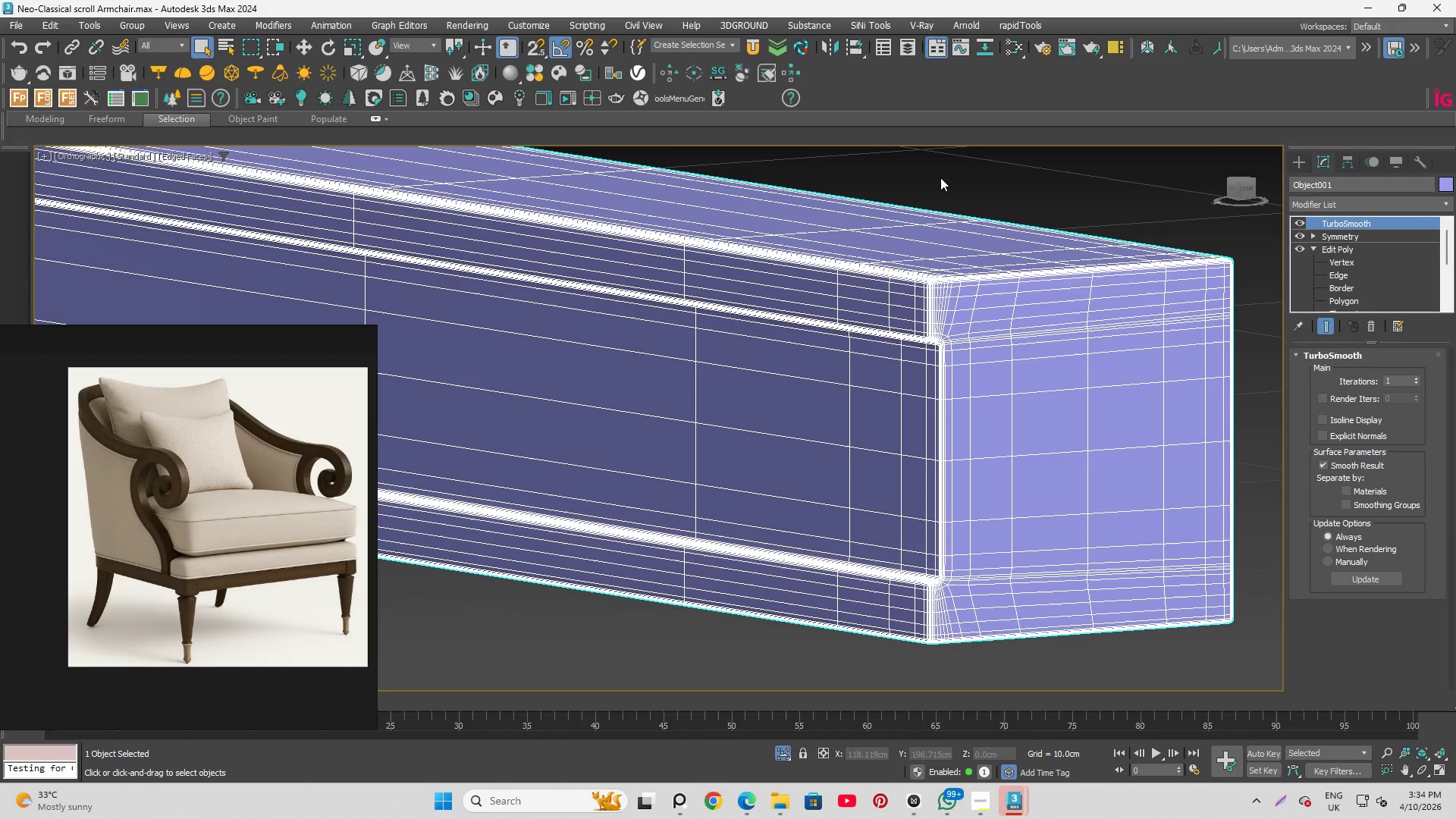 
key(F4)
 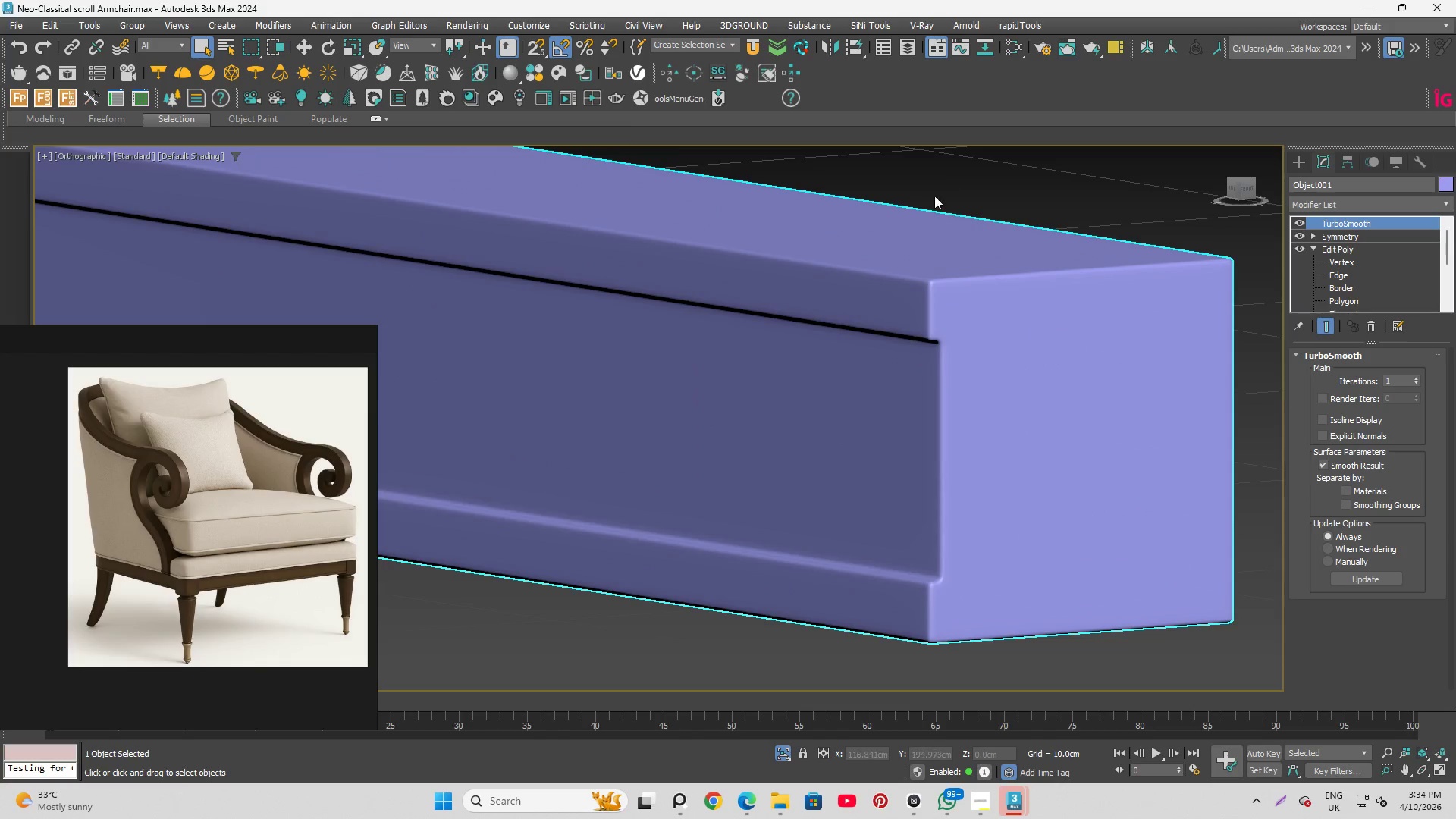 
hold_key(key=AltLeft, duration=1.05)
 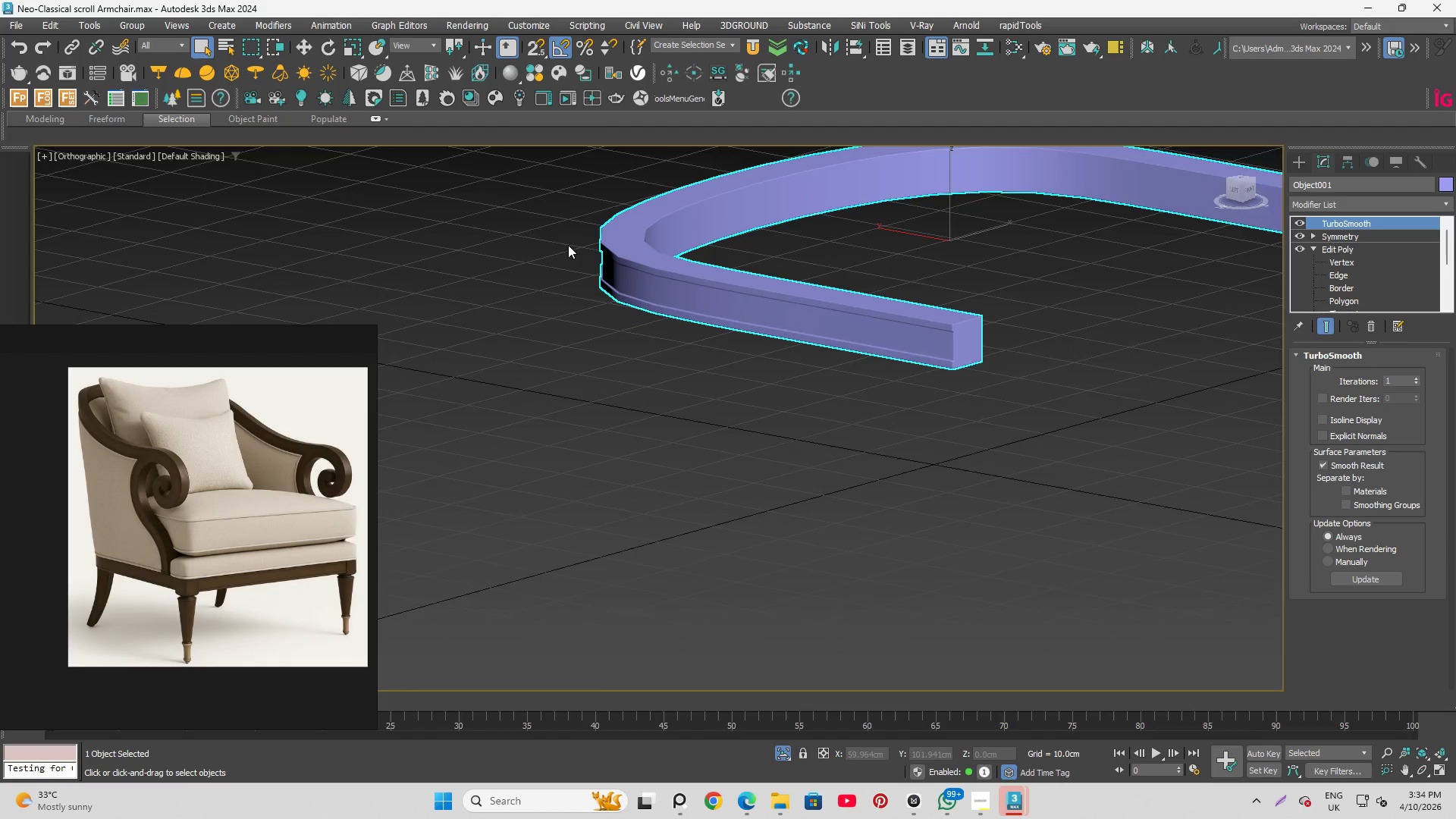 
scroll: coordinate [924, 246], scroll_direction: down, amount: 3.0
 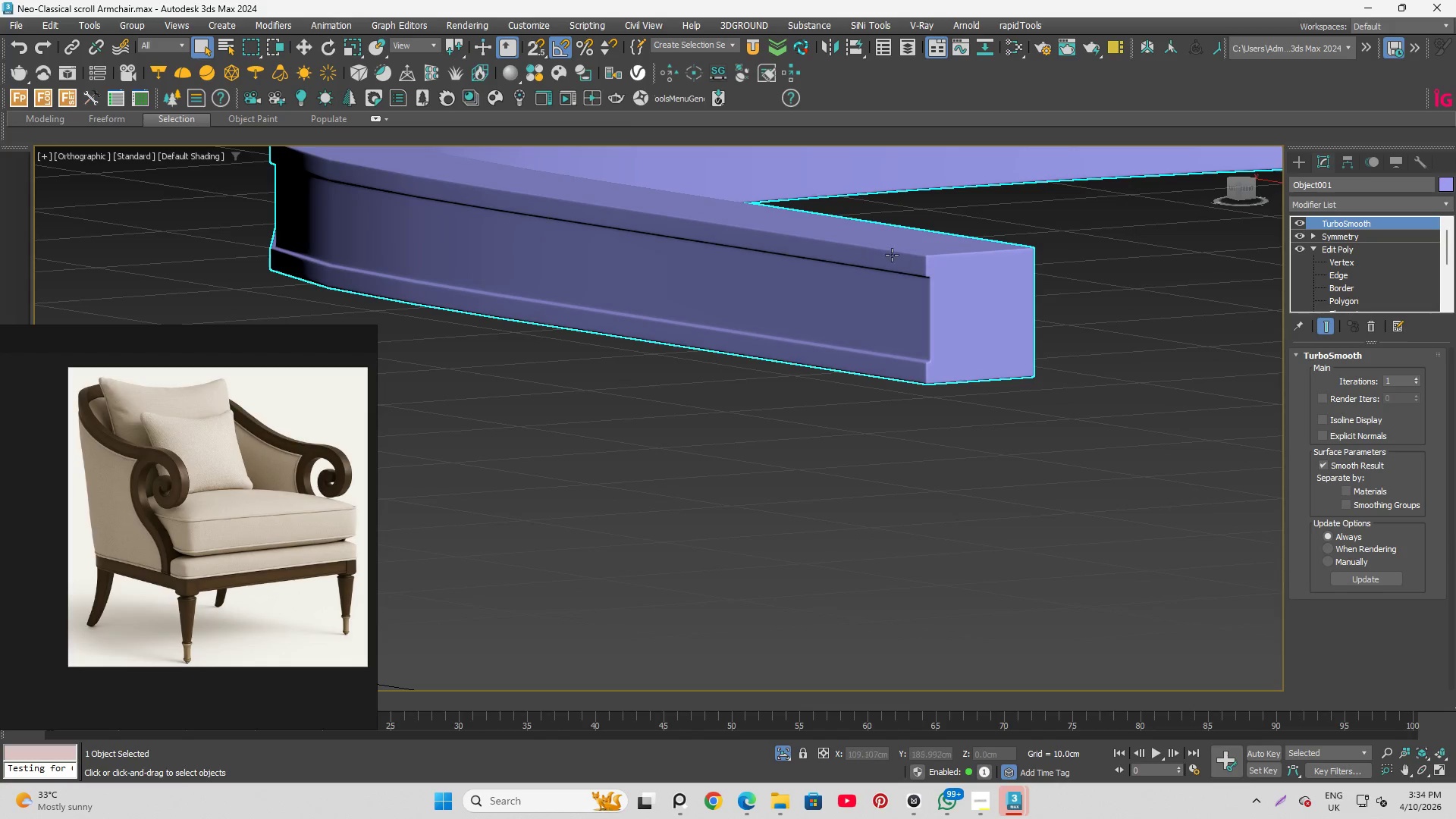 
hold_key(key=AltLeft, duration=3.62)
scroll: coordinate [600, 246], scroll_direction: none, amount: 0.0
 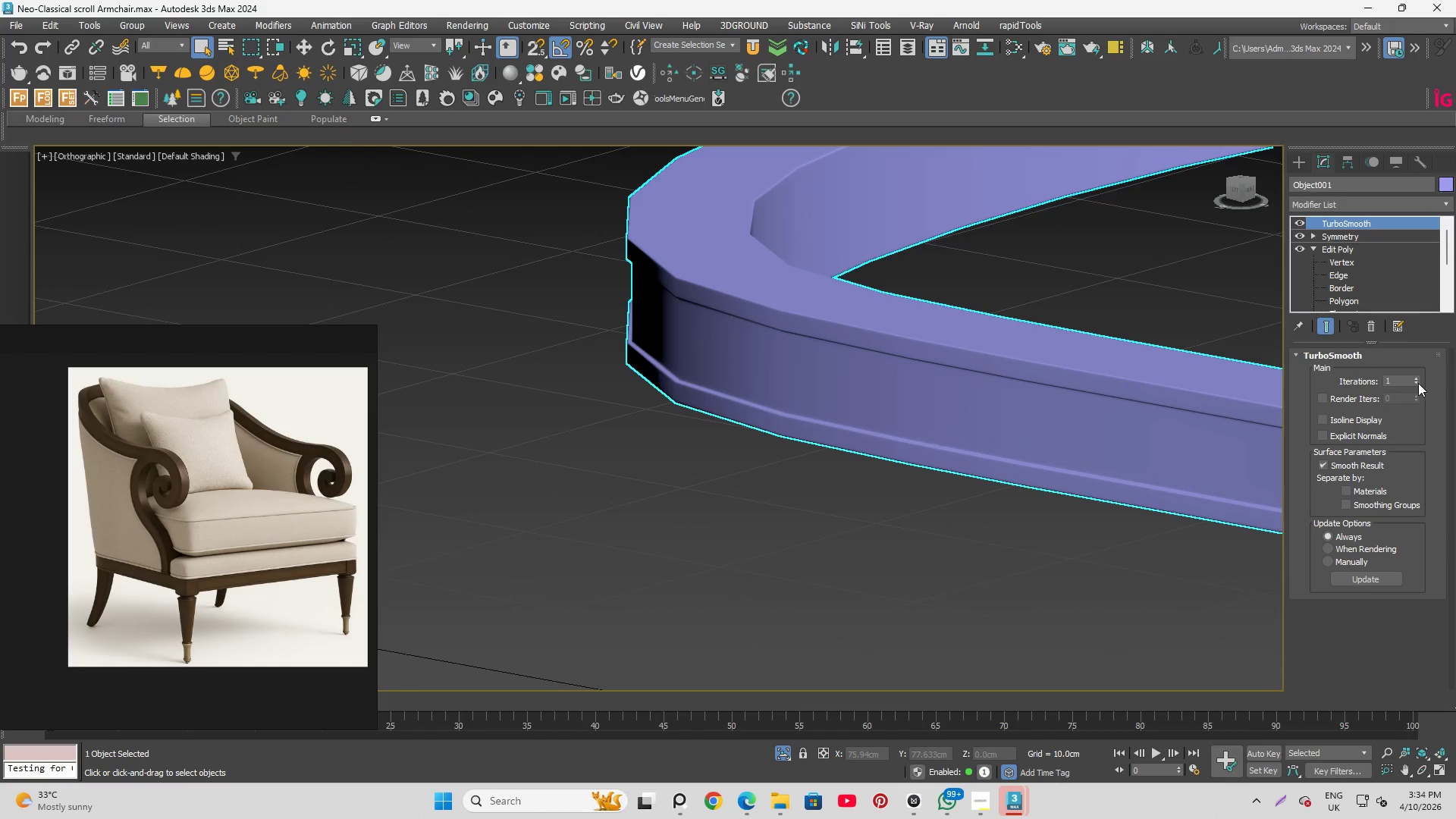 
left_click([1413, 379])
 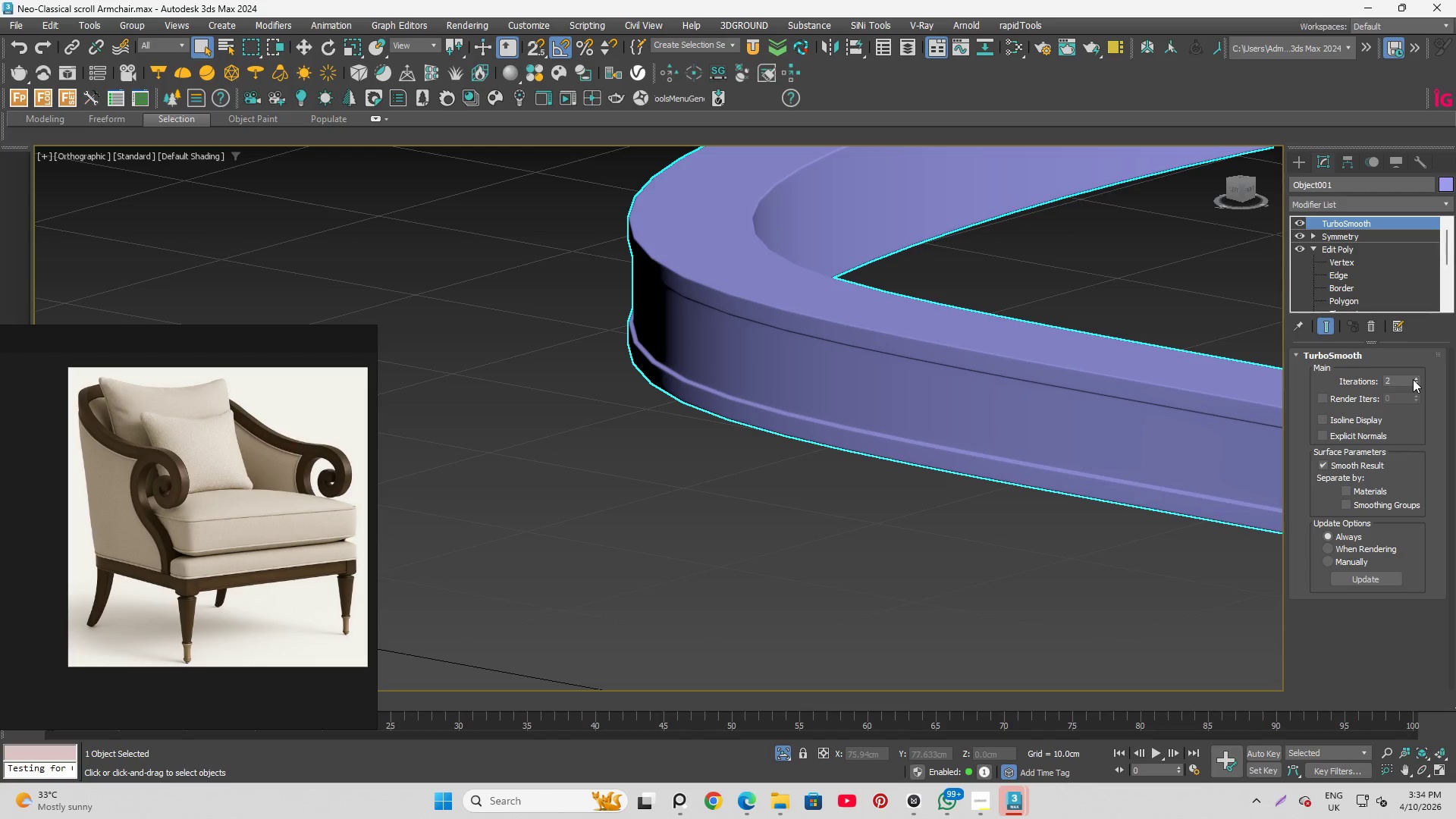 
left_click([1413, 379])
 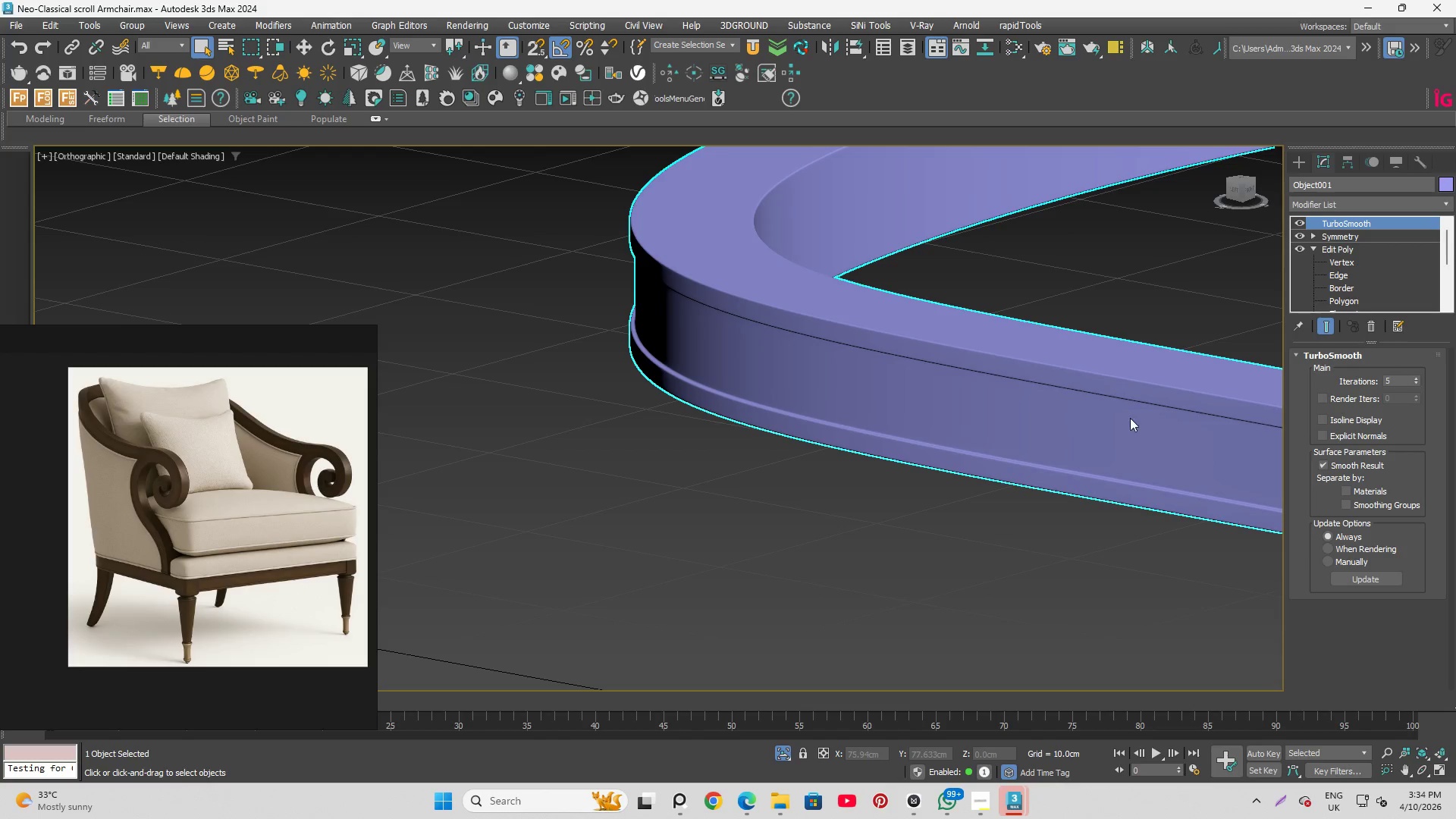 
hold_key(key=AltLeft, duration=0.86)
 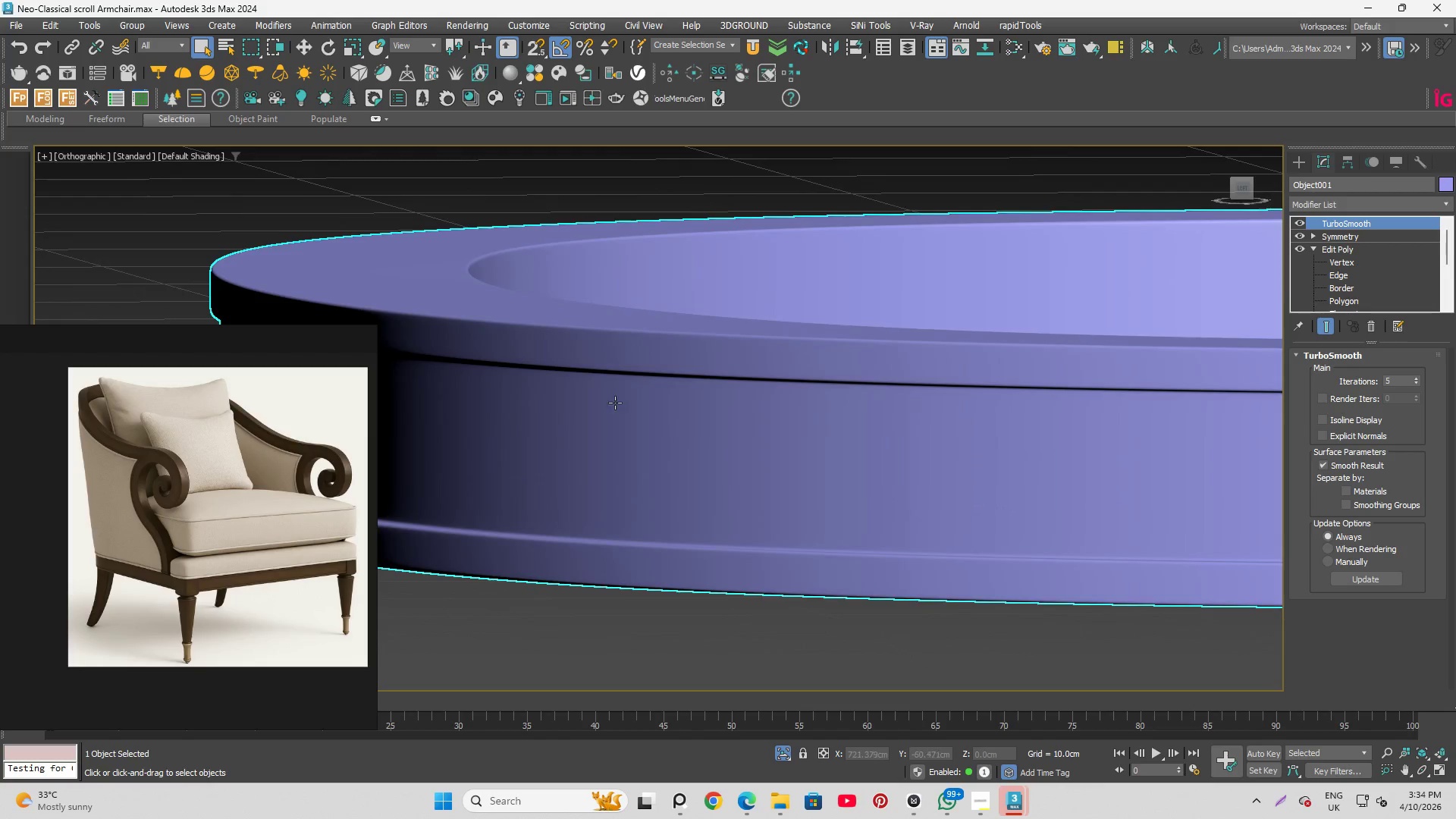 
scroll: coordinate [679, 445], scroll_direction: down, amount: 3.0
 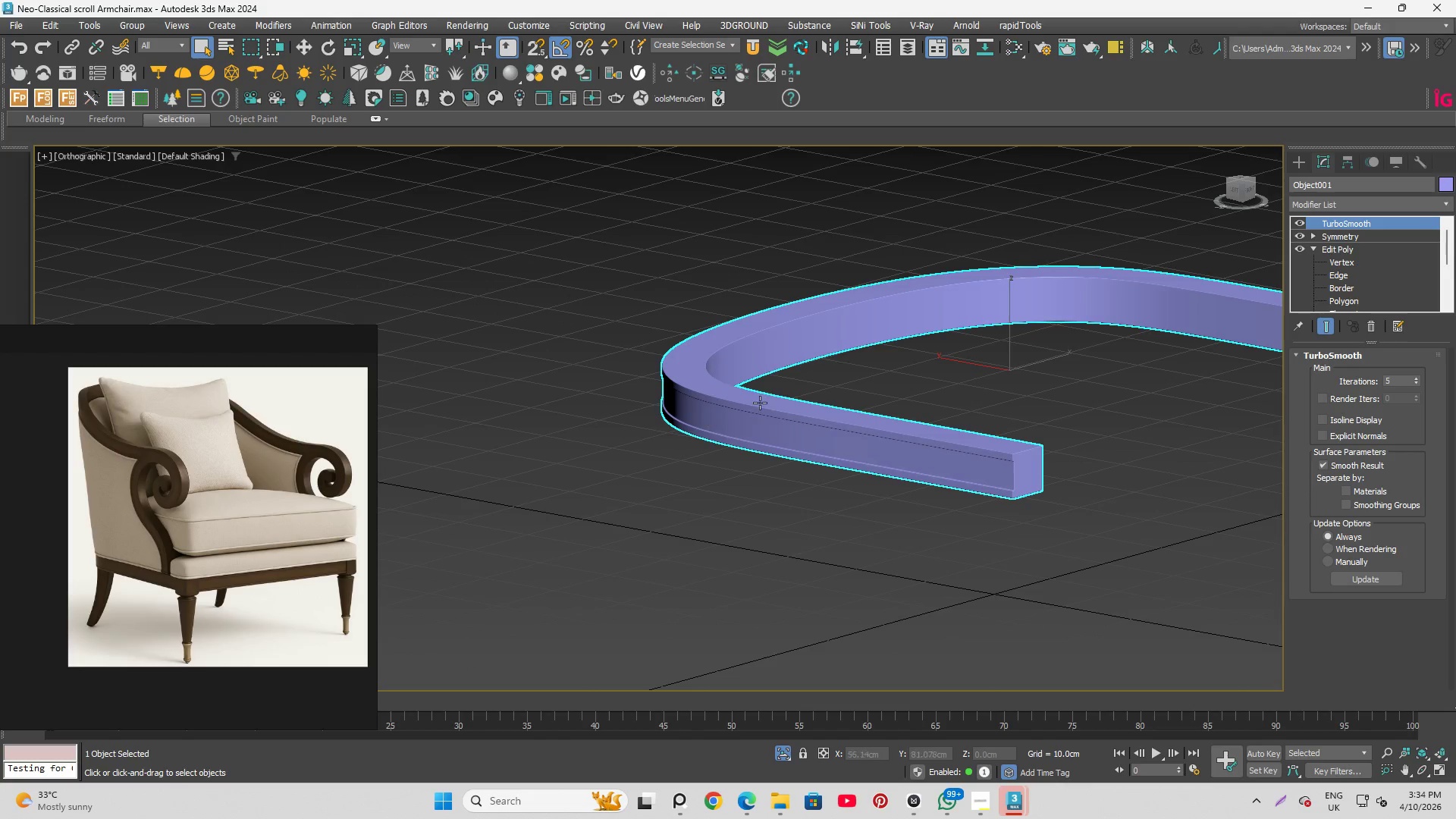 
hold_key(key=AltLeft, duration=1.91)
scroll: coordinate [620, 402], scroll_direction: up, amount: 2.0
 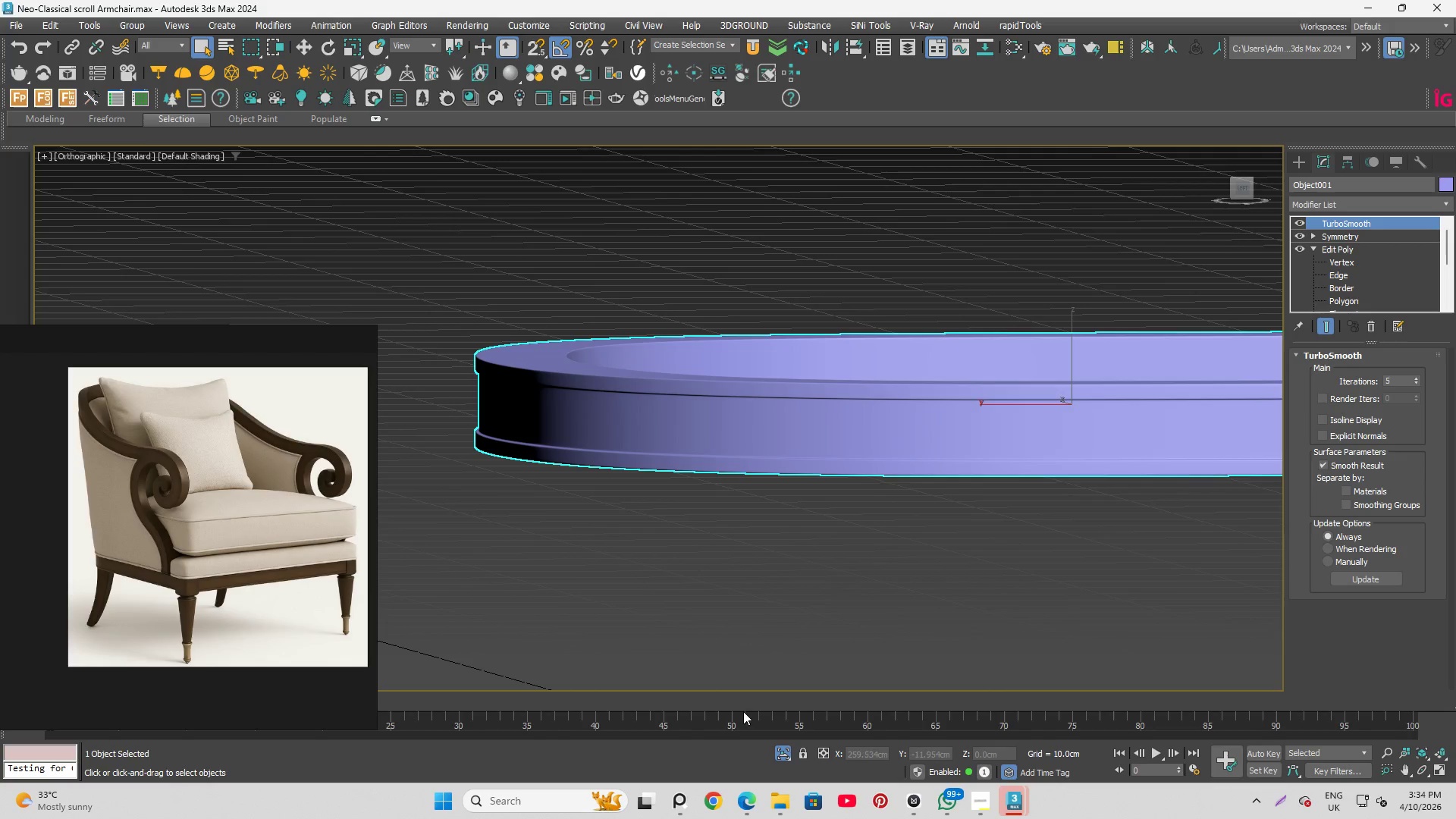 
hold_key(key=AltLeft, duration=1.52)
 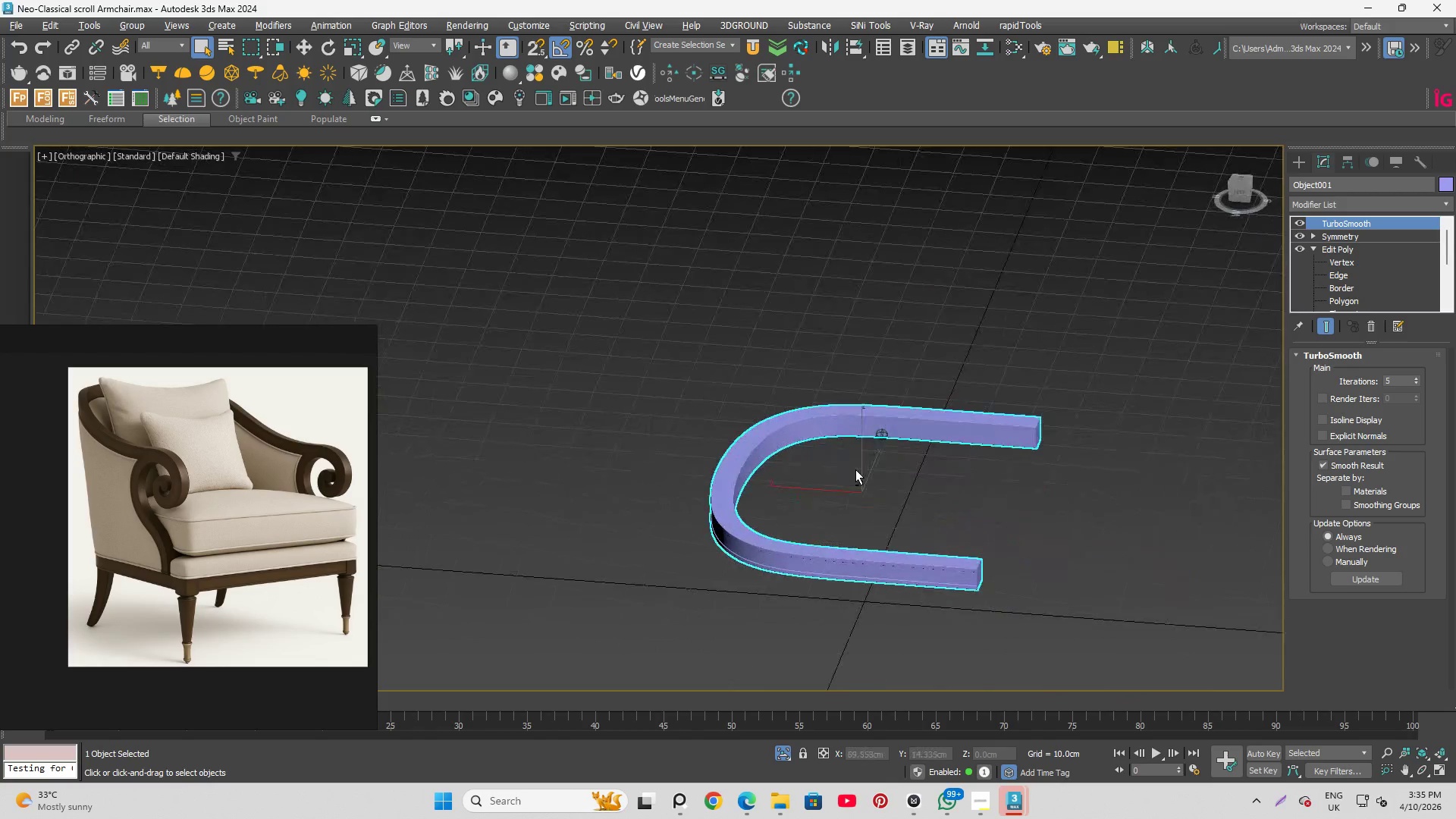 
scroll: coordinate [874, 415], scroll_direction: down, amount: 4.0
 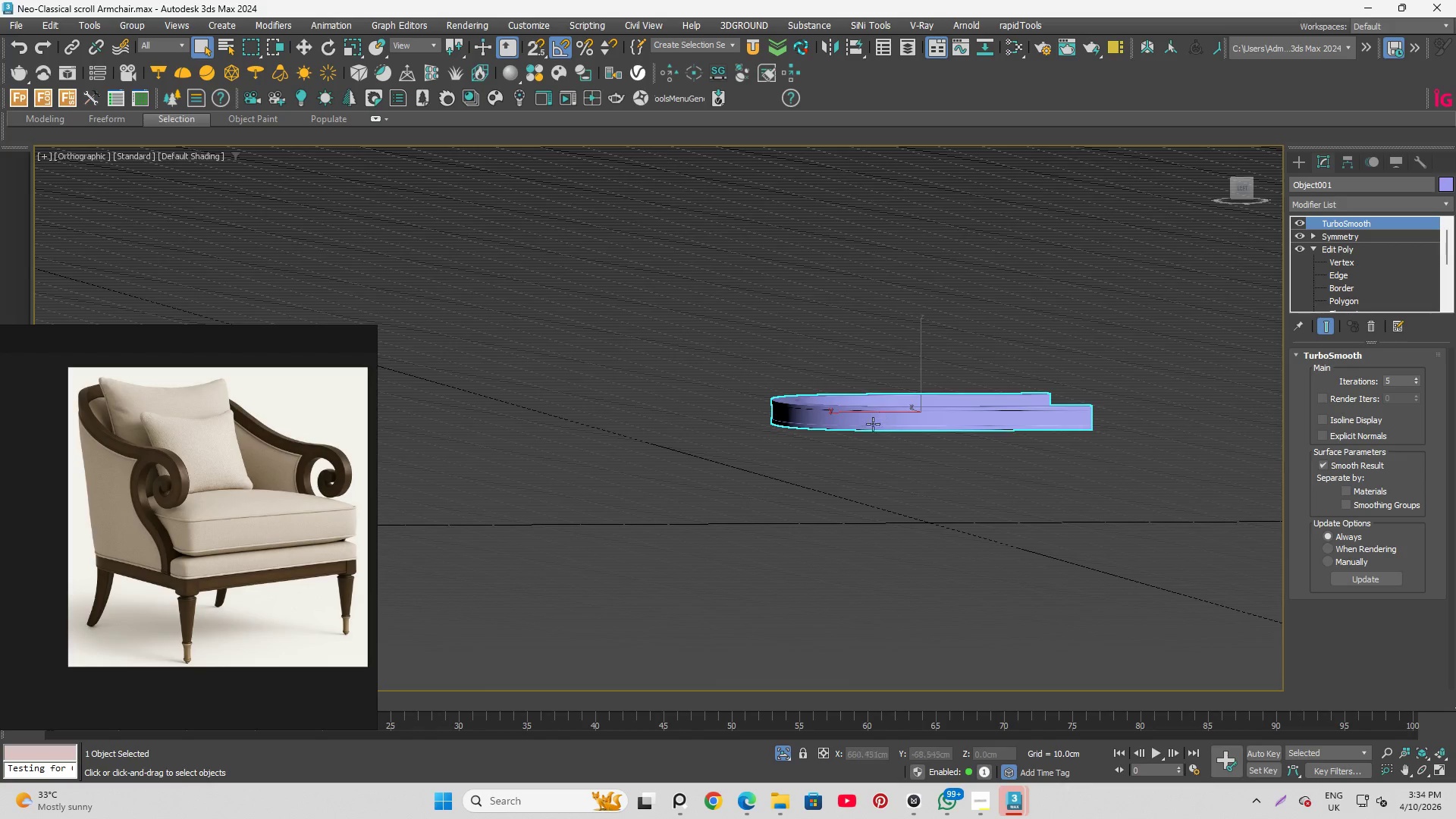 
hold_key(key=AltLeft, duration=1.11)
 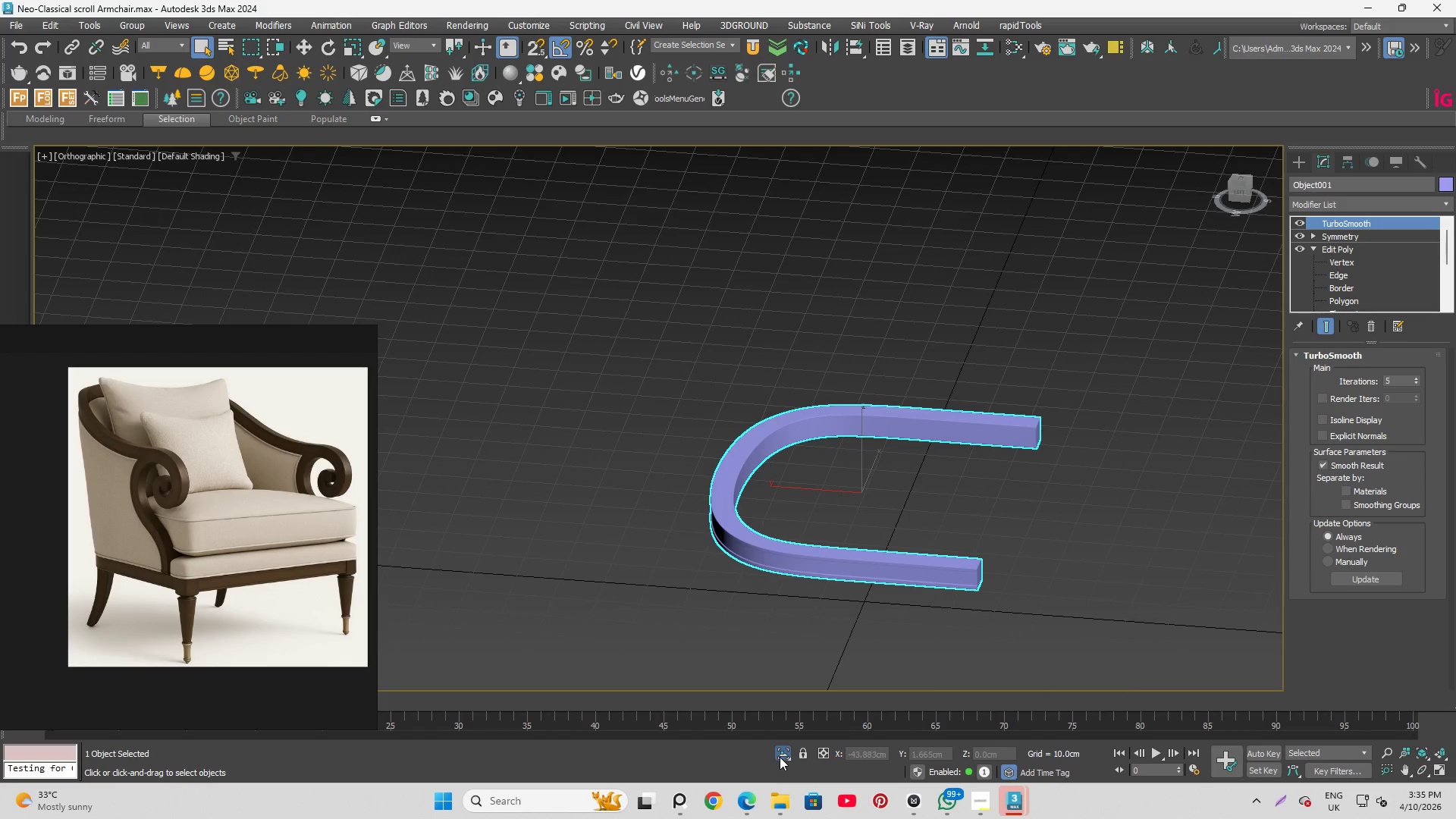 
left_click([782, 755])
 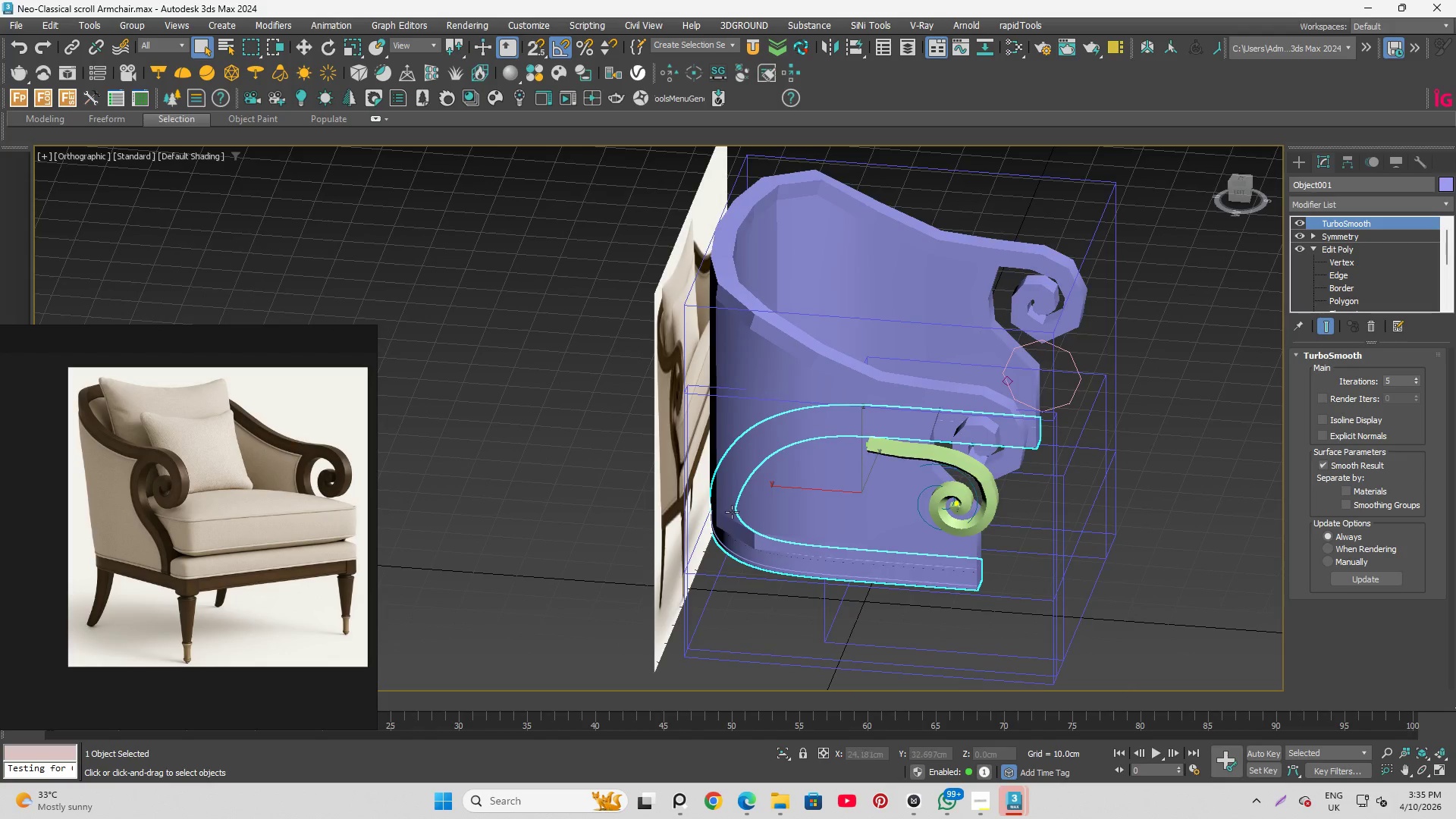 
hold_key(key=AltLeft, duration=1.31)
 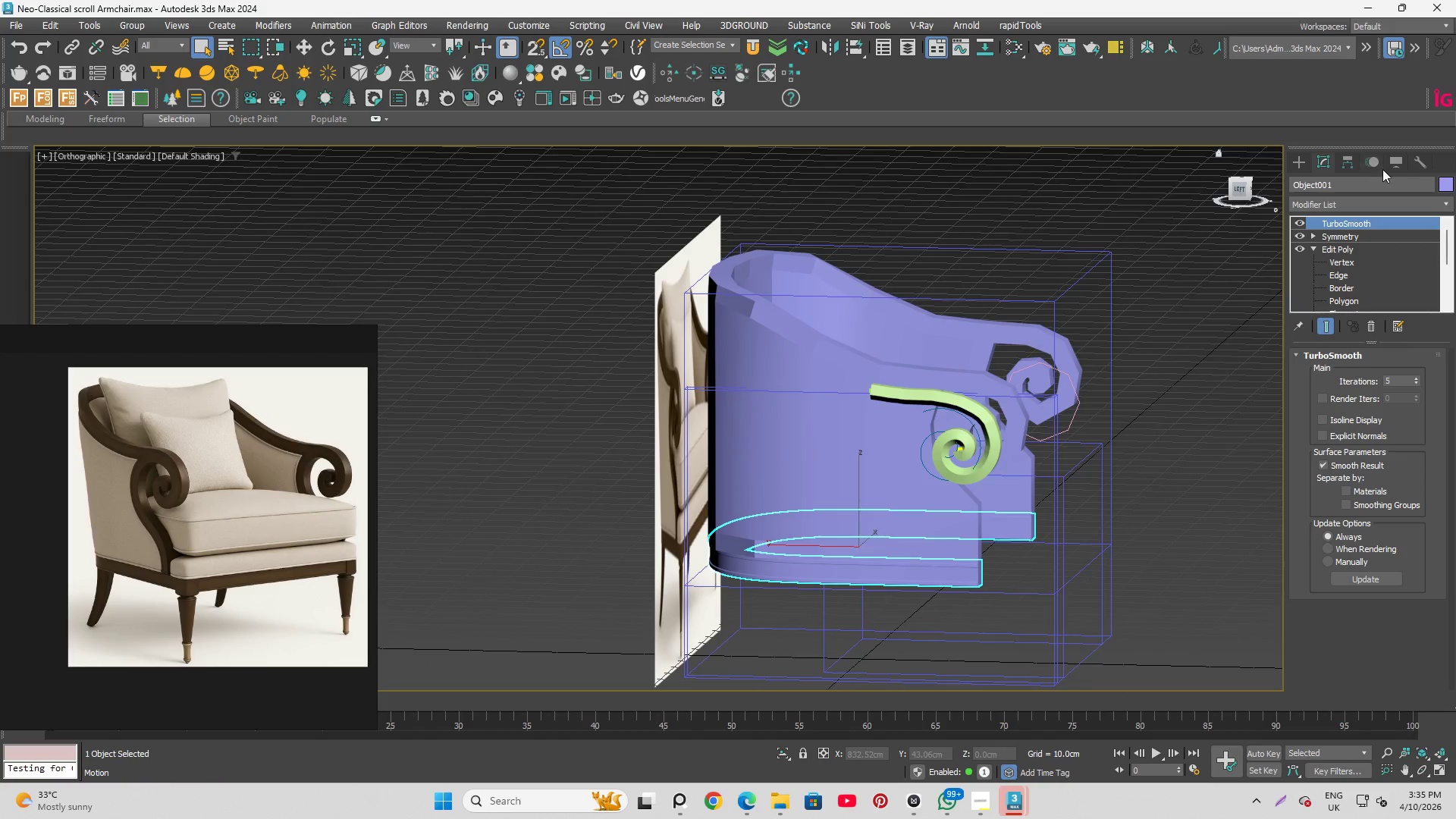 
left_click([1420, 158])
 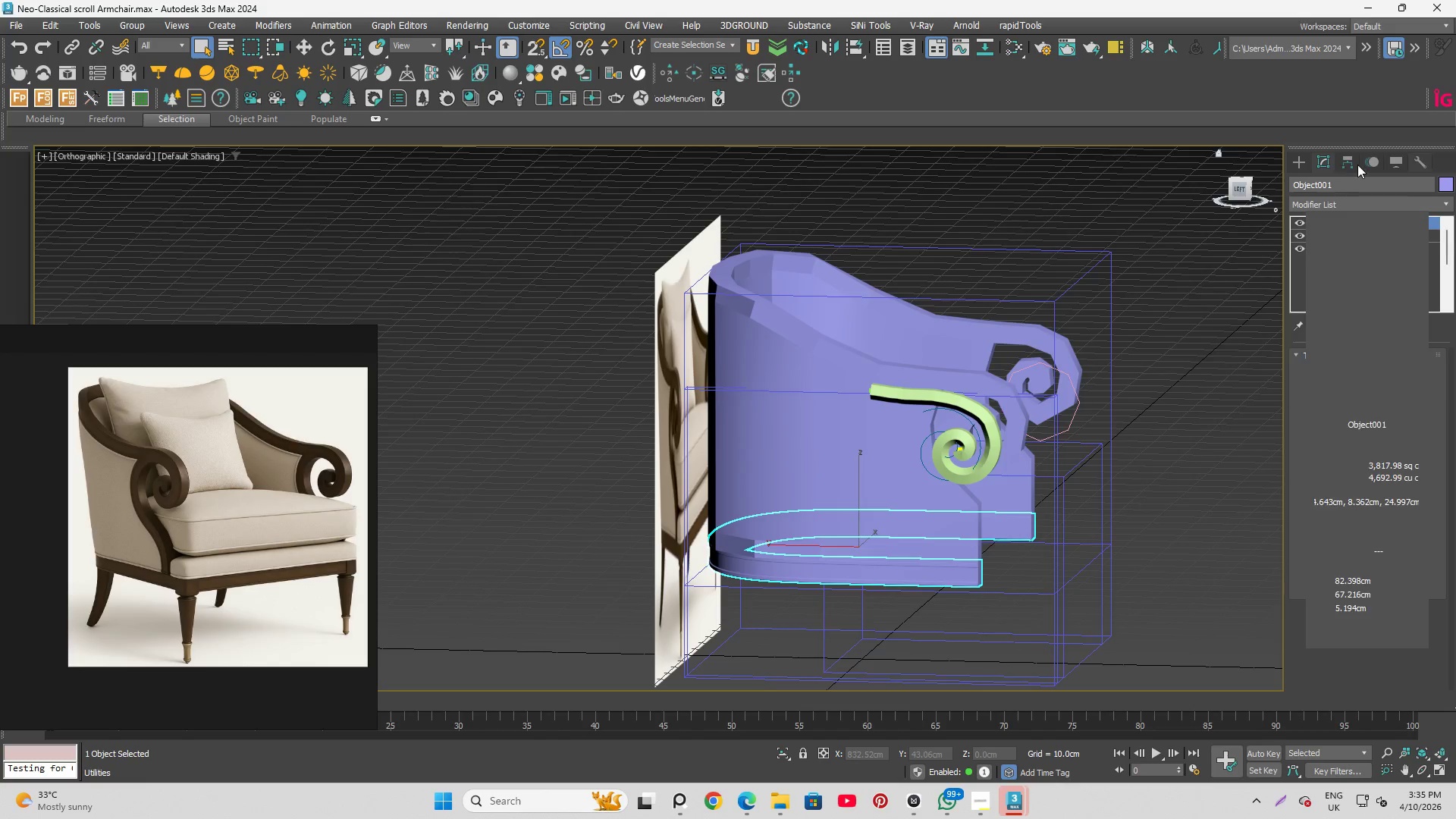 
left_click([1445, 188])
 